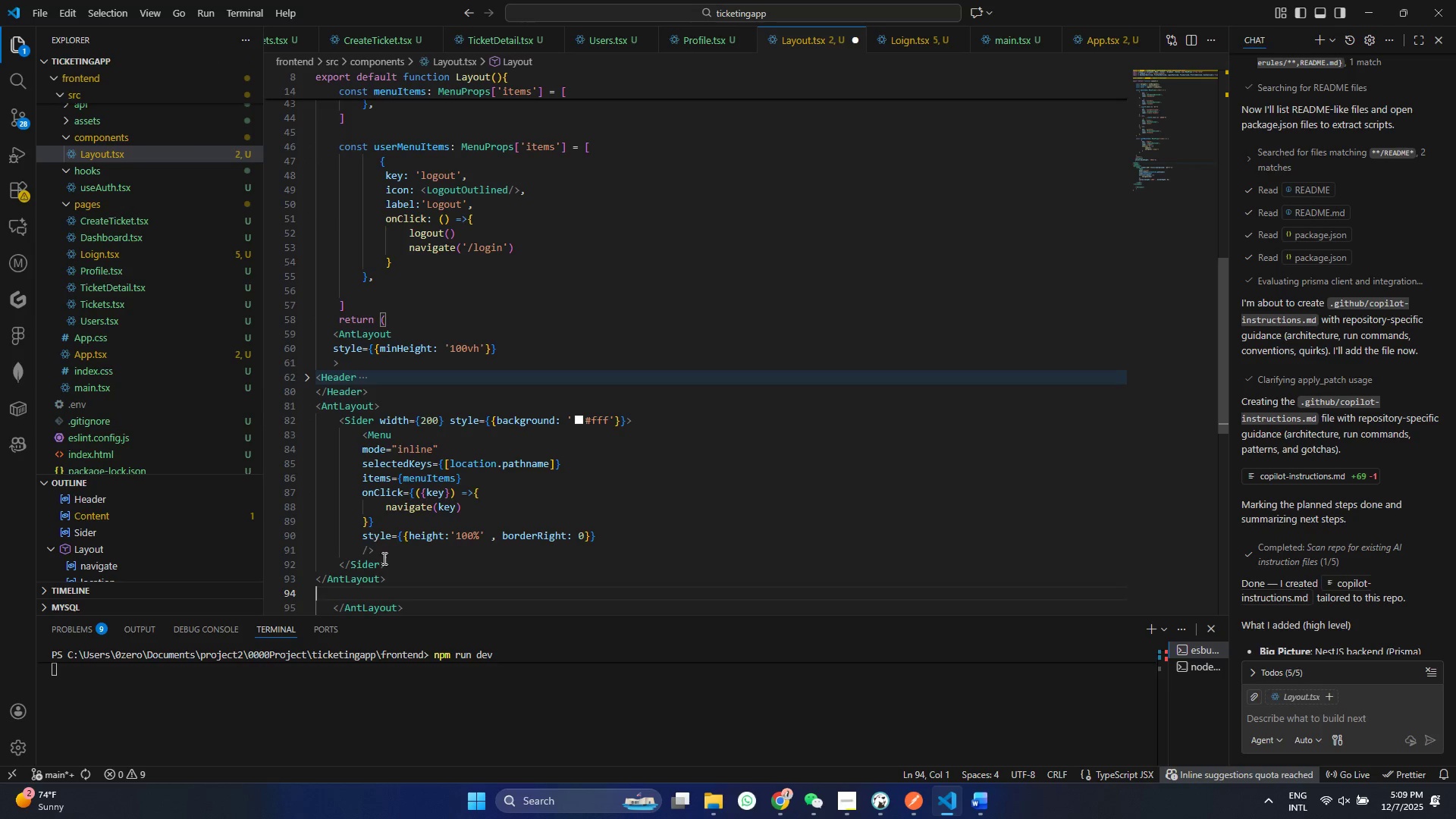 
left_click([388, 573])
 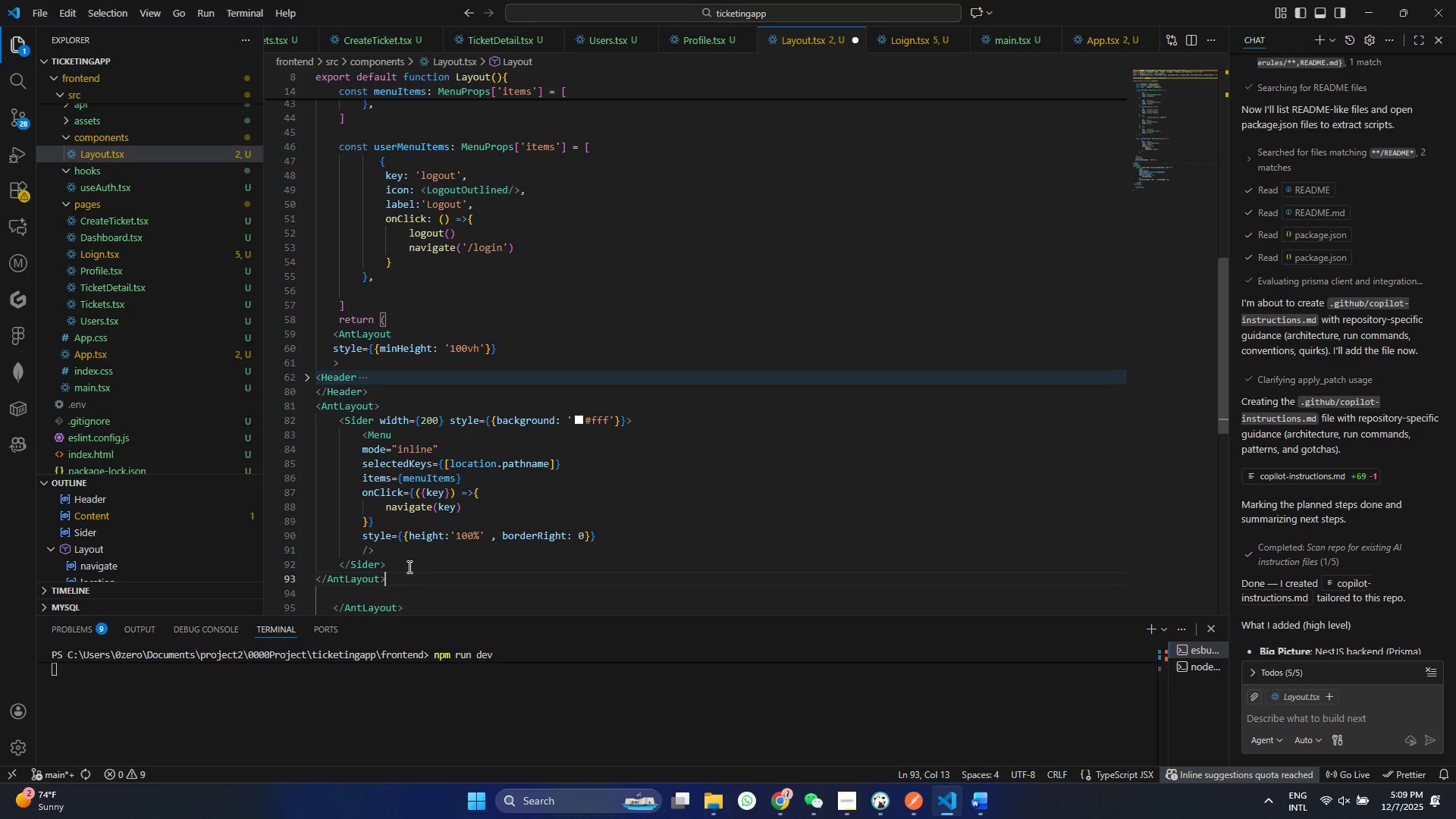 
left_click([403, 556])
 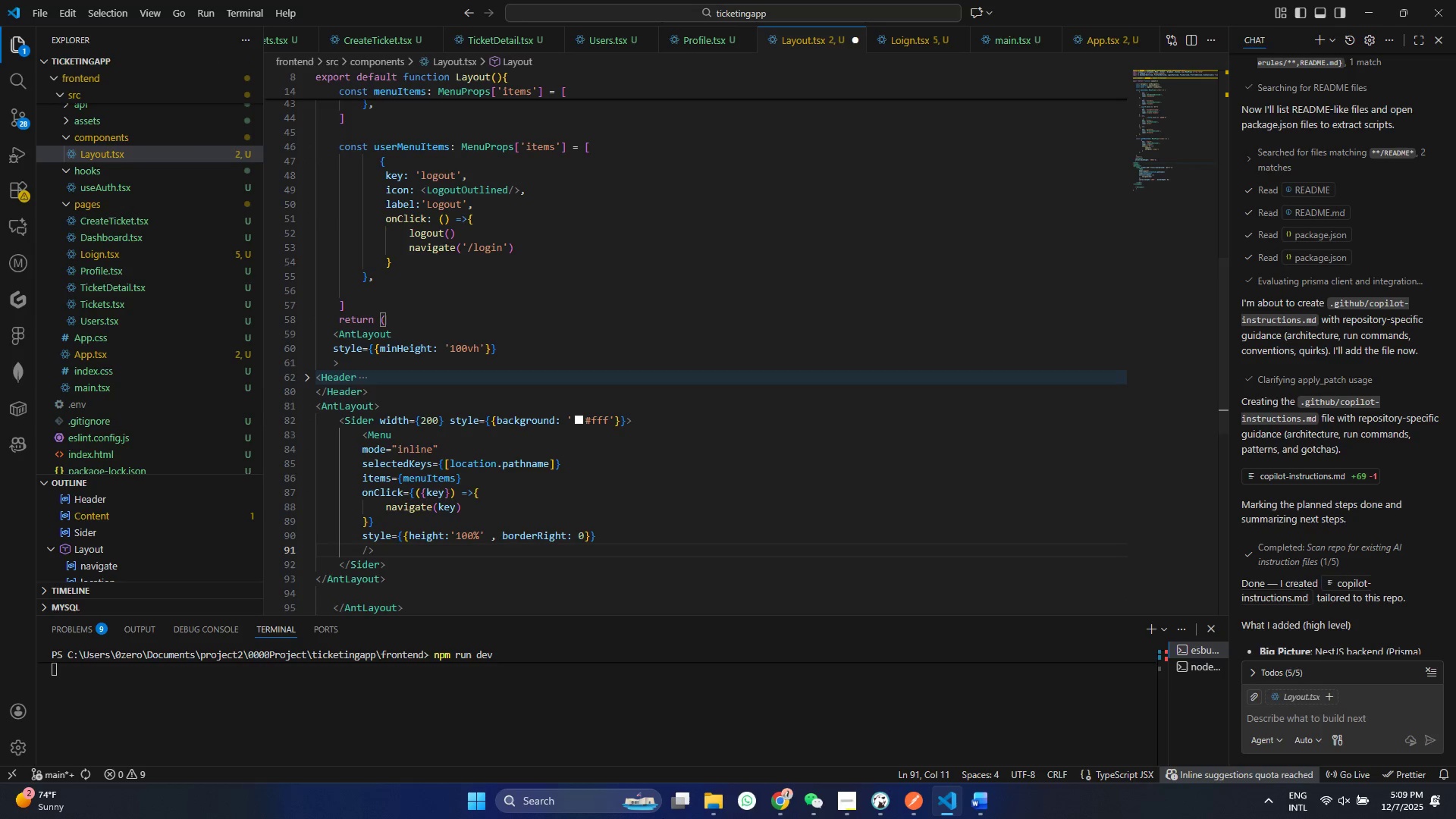 
key(ArrowDown)
 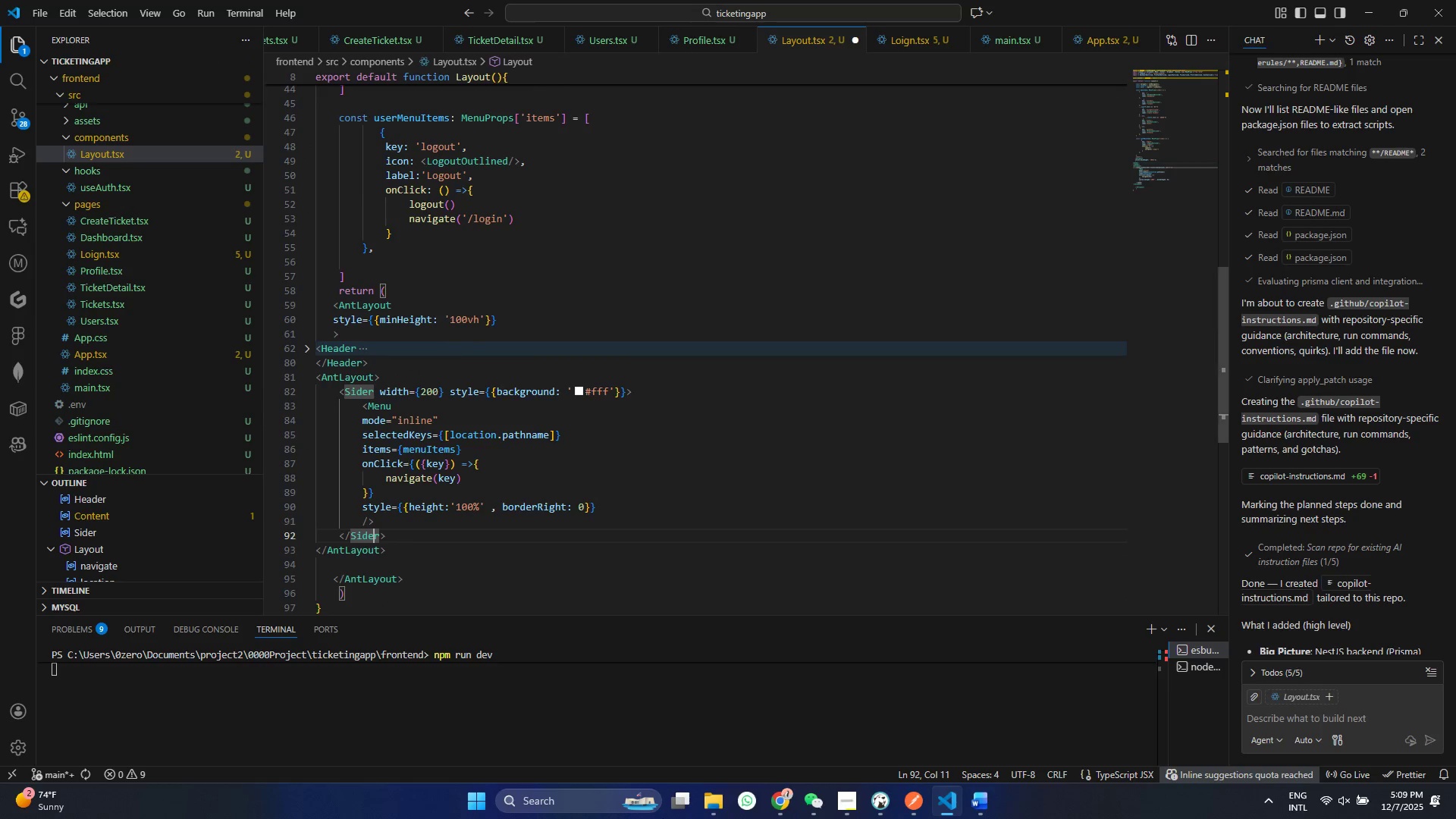 
key(ArrowRight)
 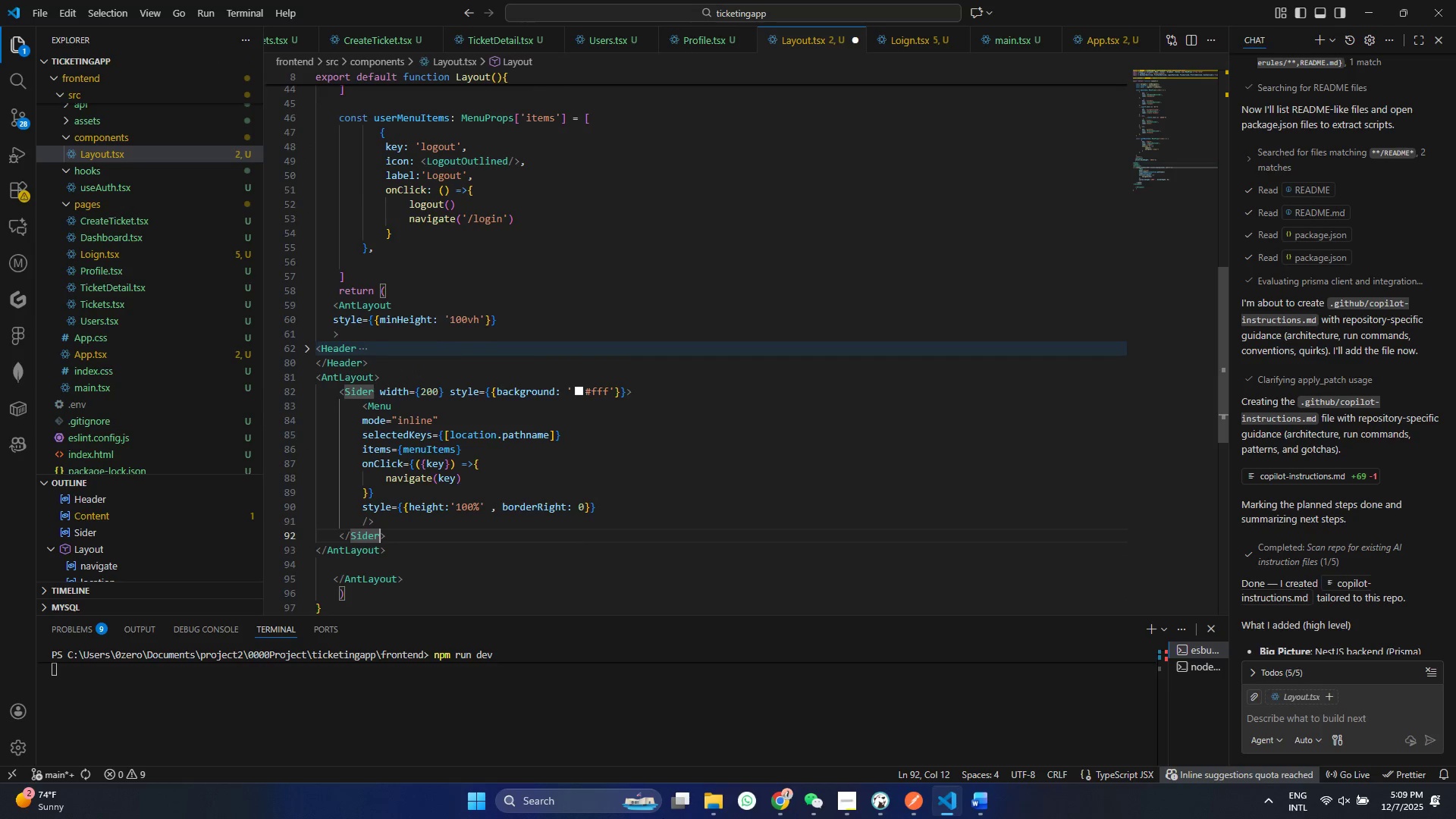 
key(ArrowRight)
 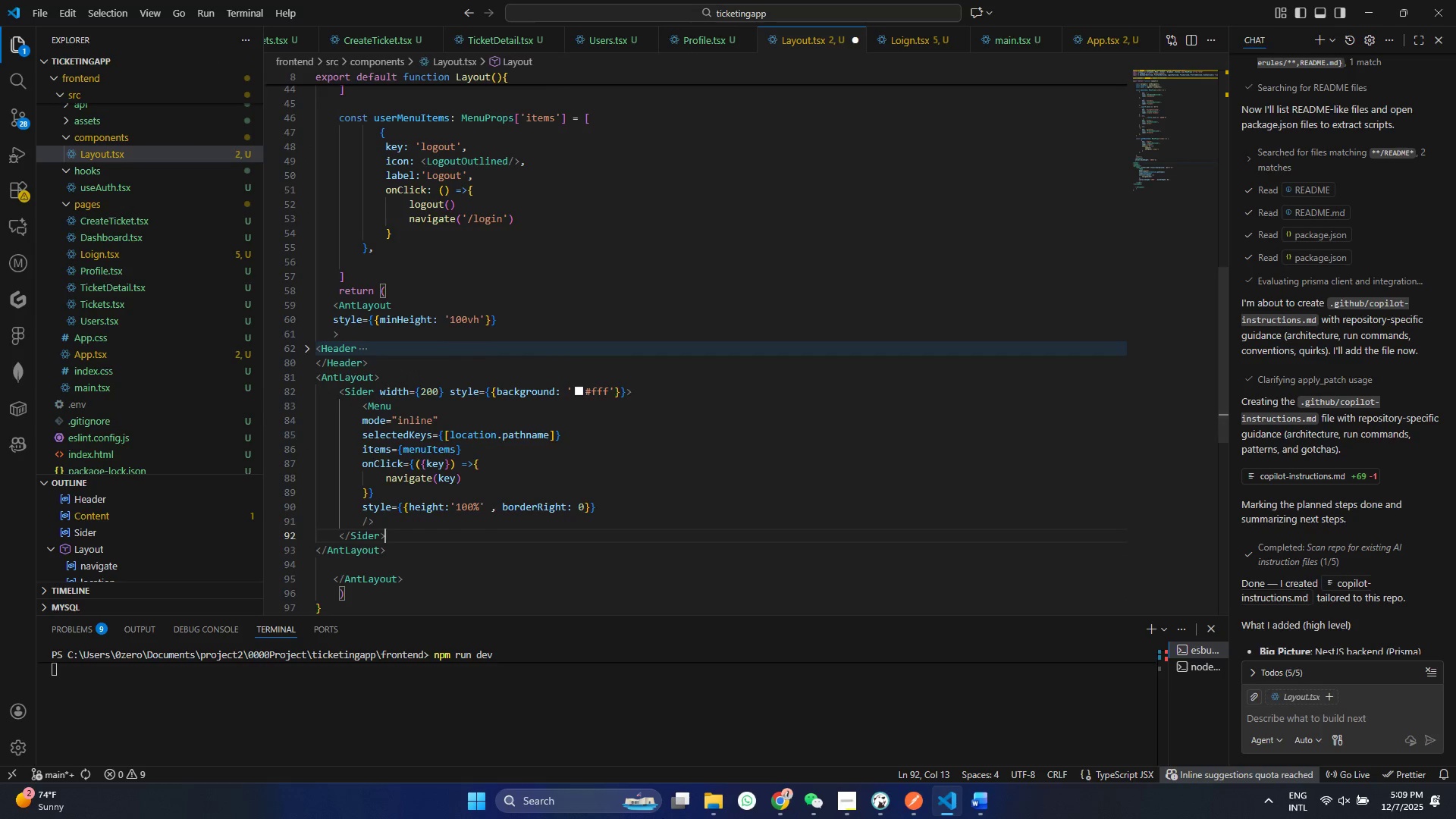 
key(Enter)
 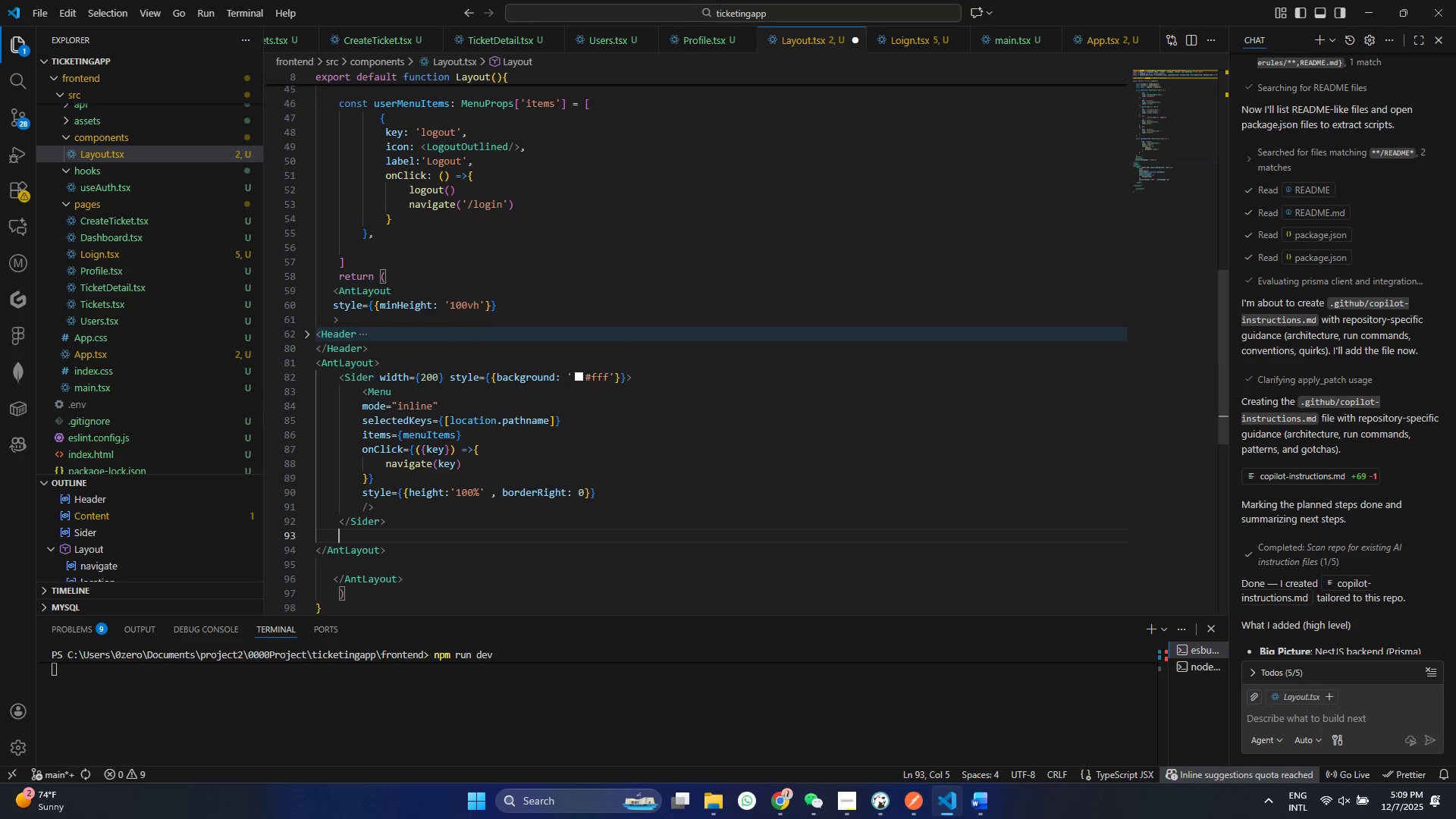 
key(Enter)
 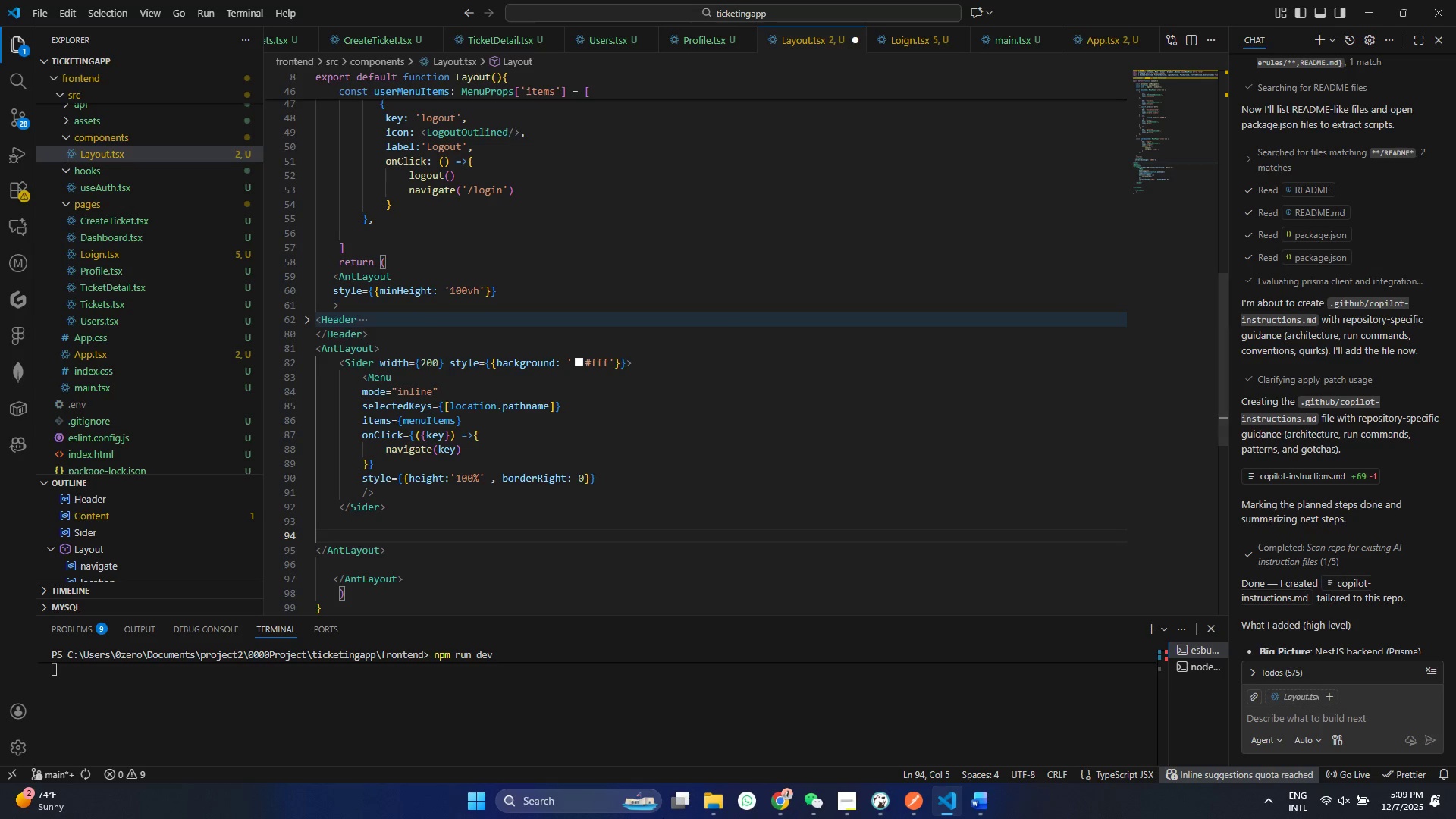 
type(<a)
key(Backspace)
type(ANt)
 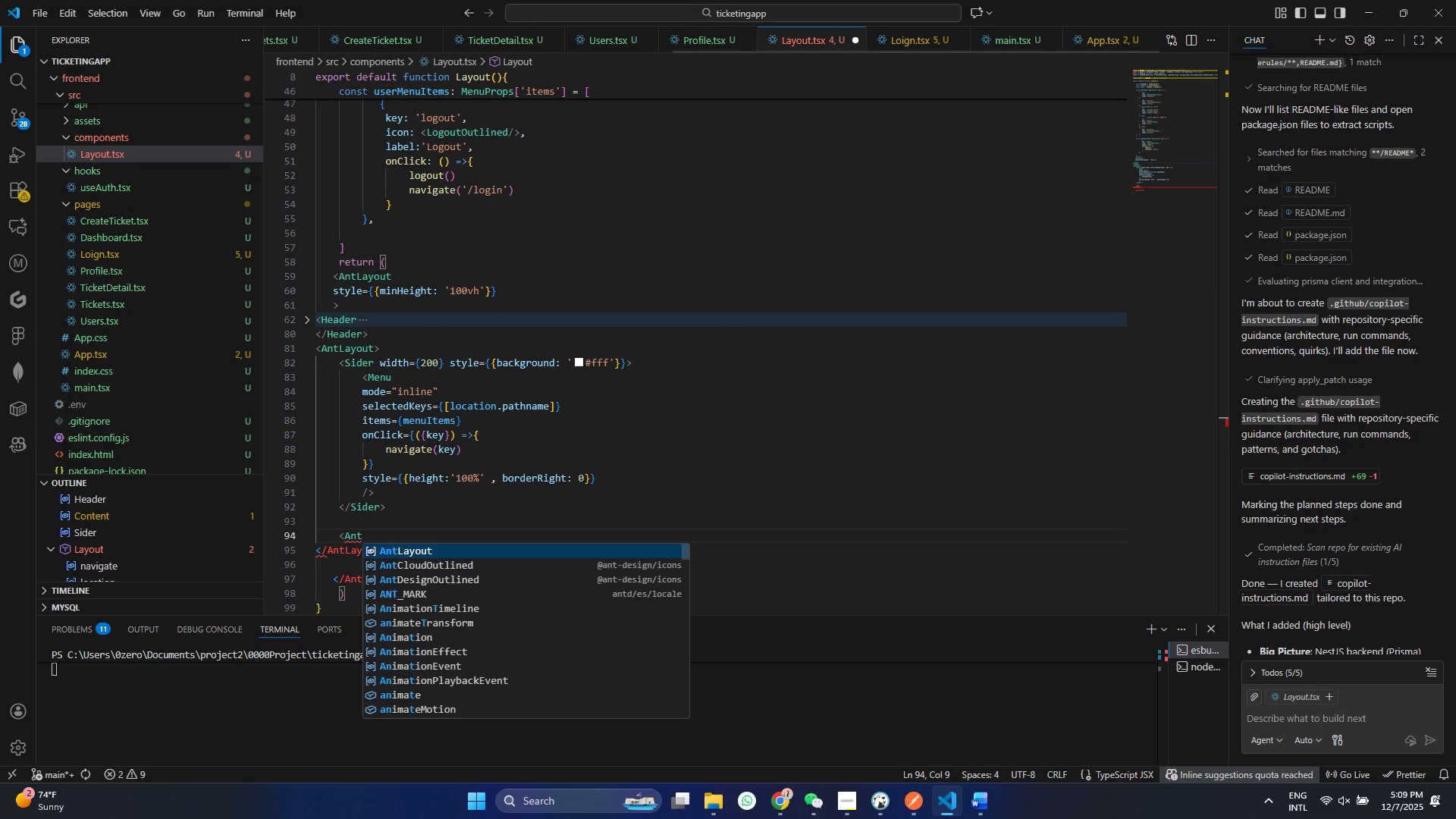 
key(Enter)
 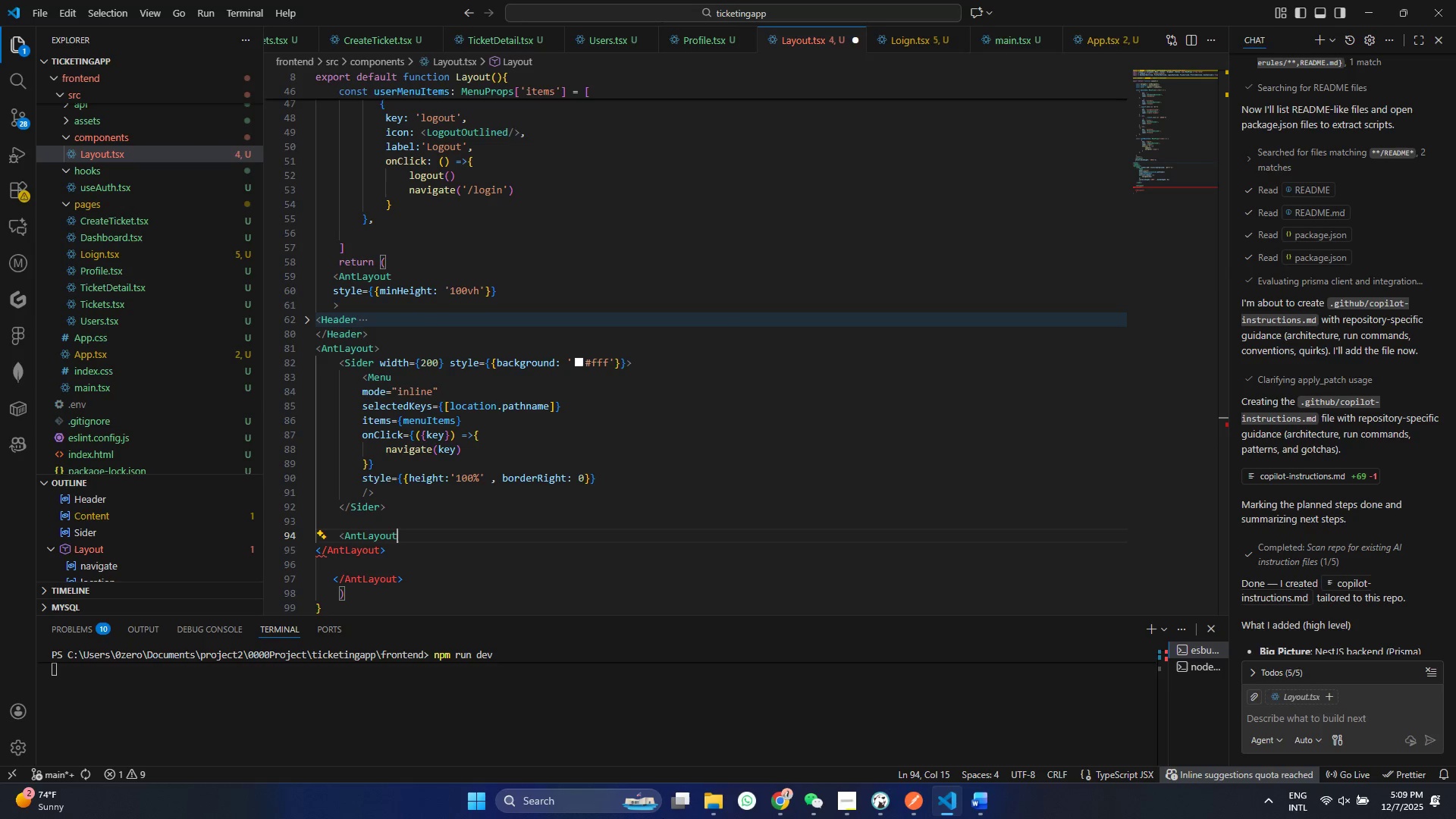 
key(Shift+Period)
 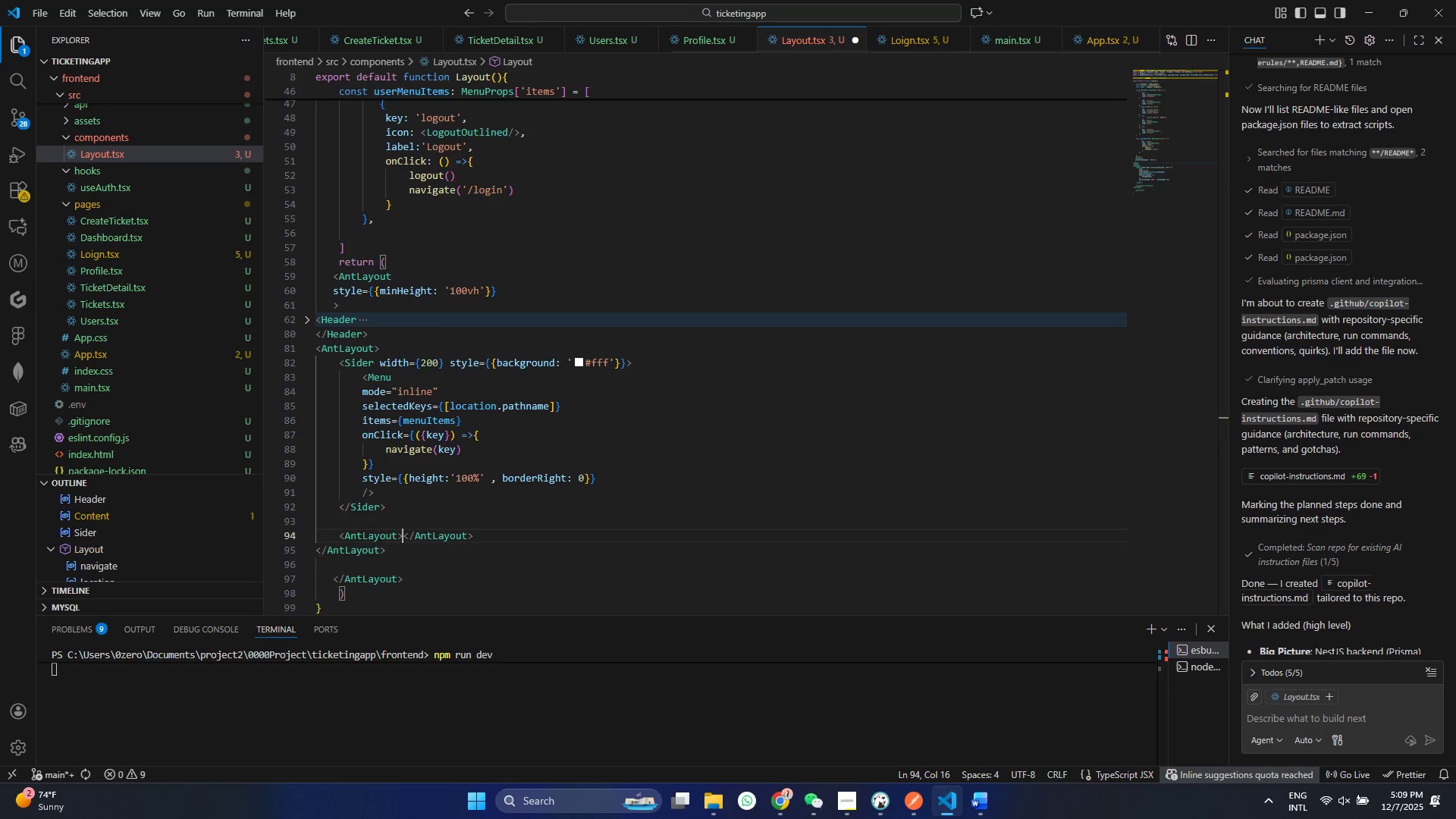 
key(Shift+Enter)
 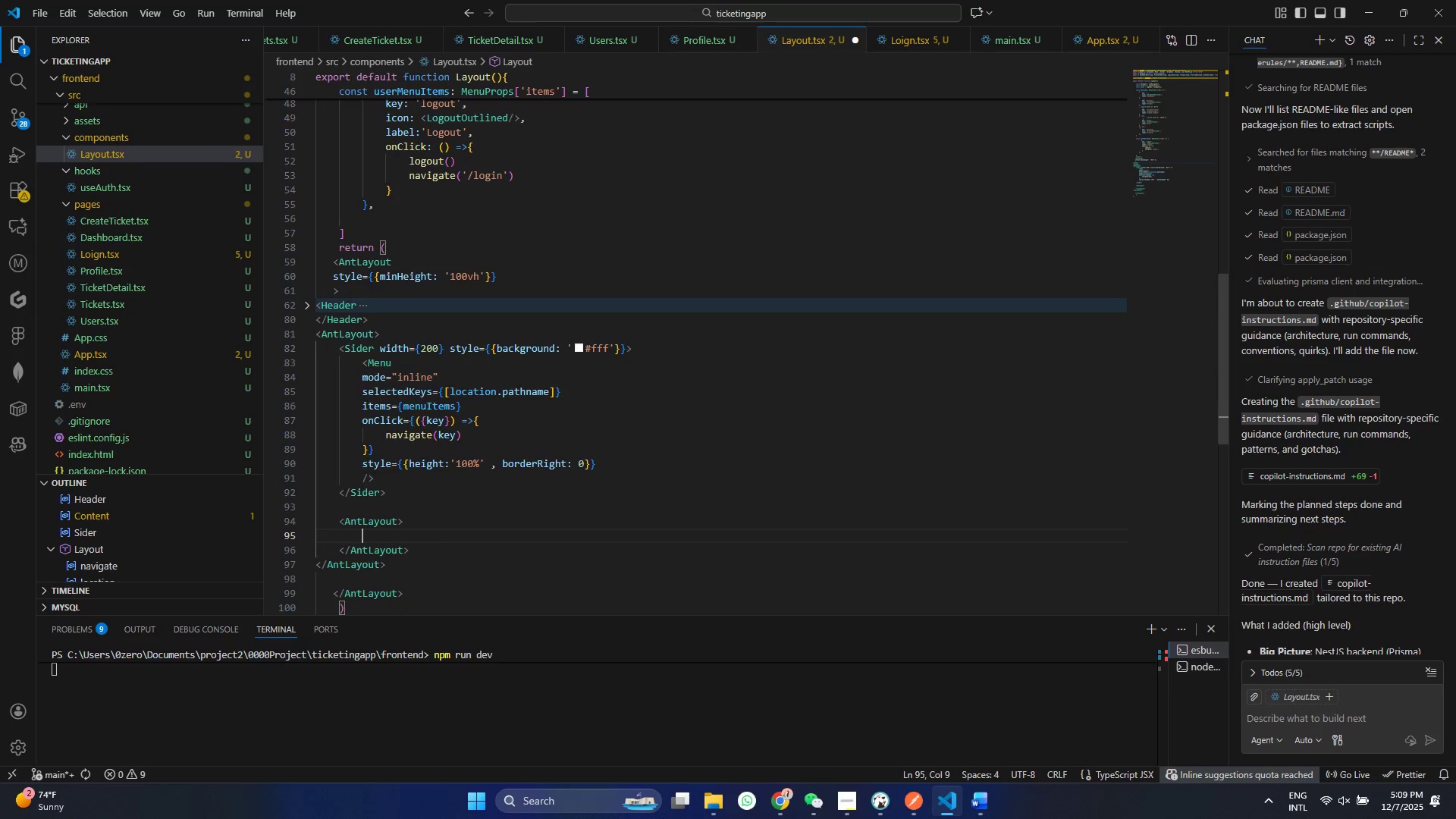 
key(Enter)
 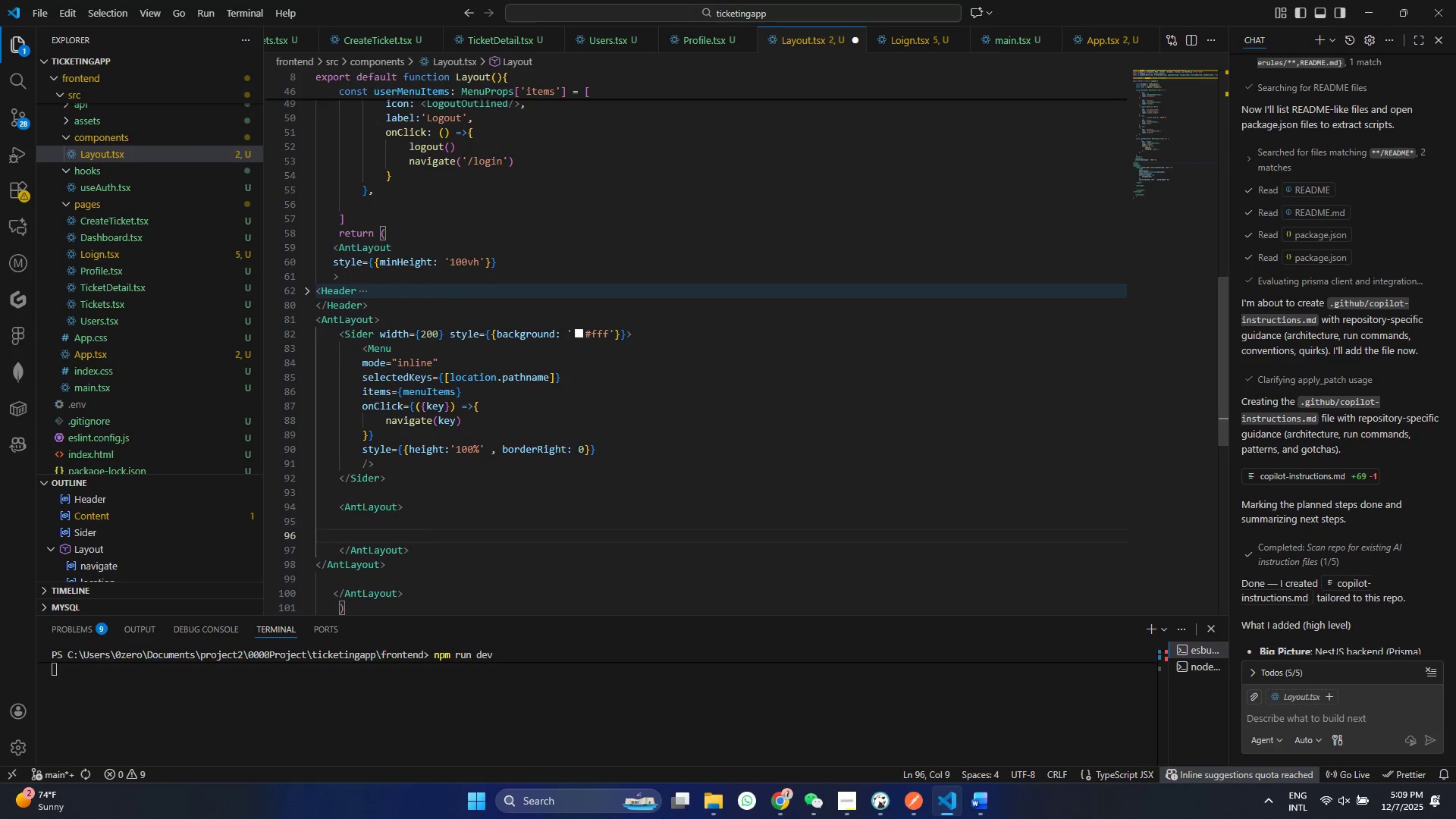 
key(ArrowUp)
 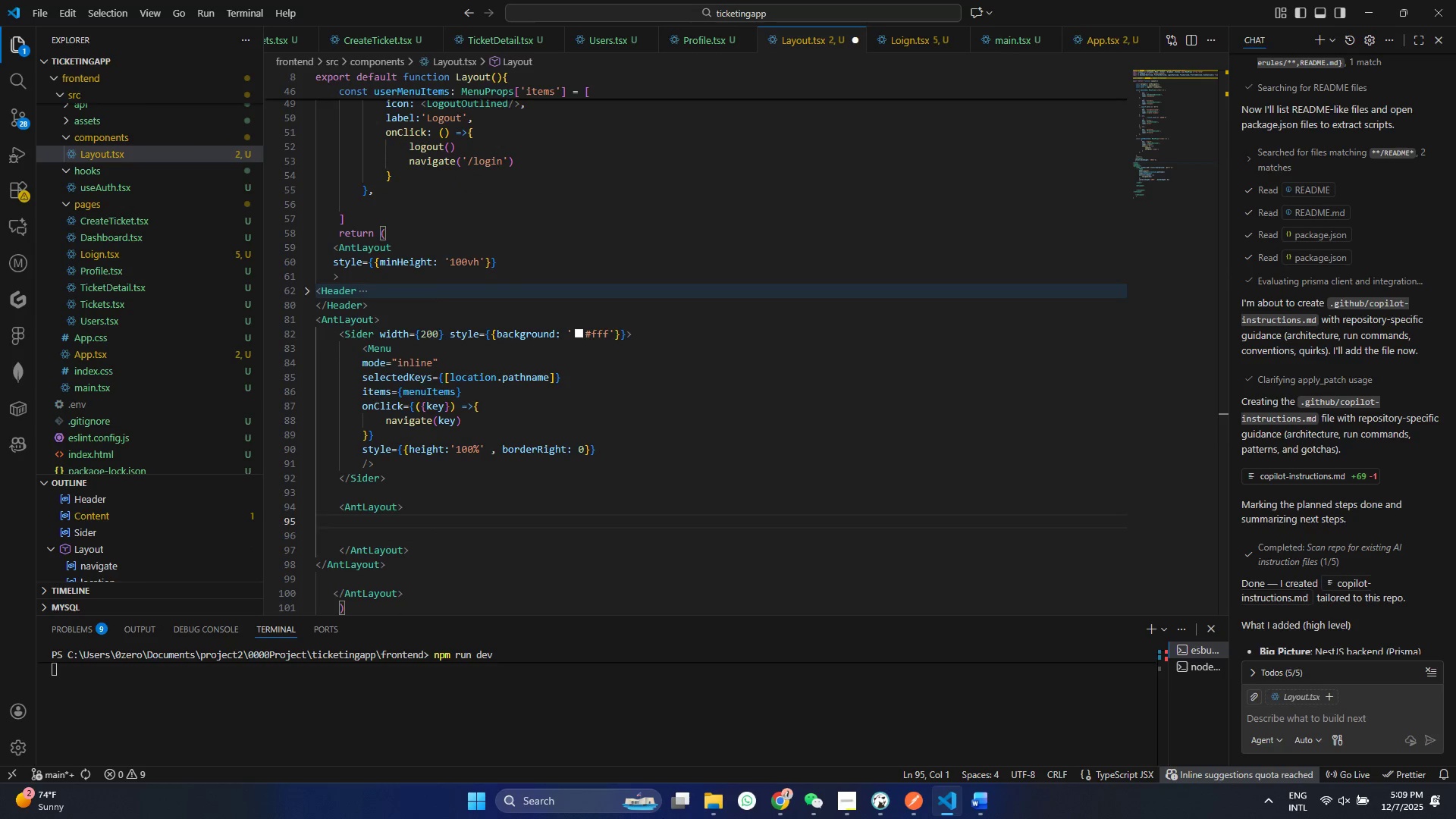 
type(  <Cot)
 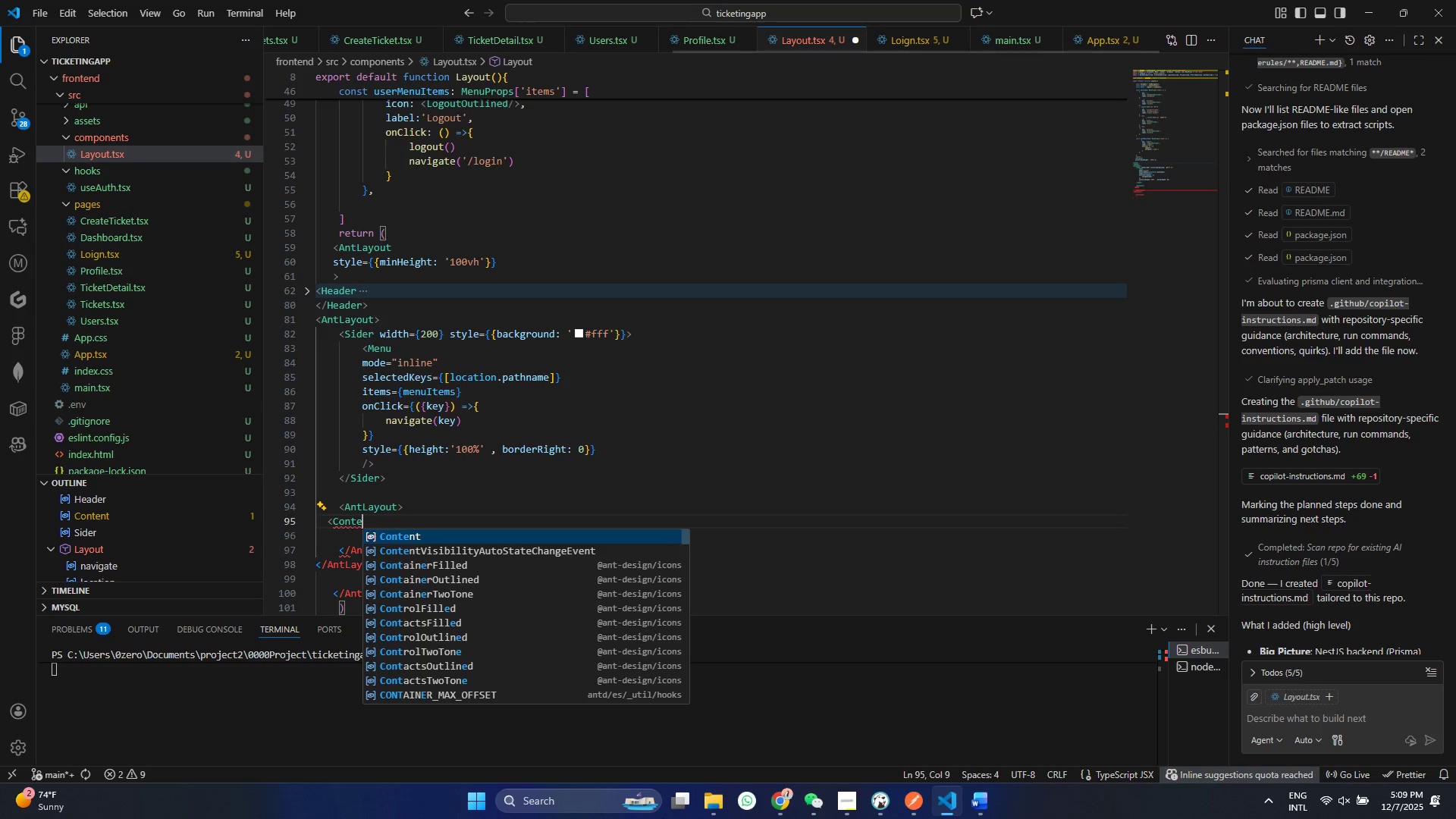 
 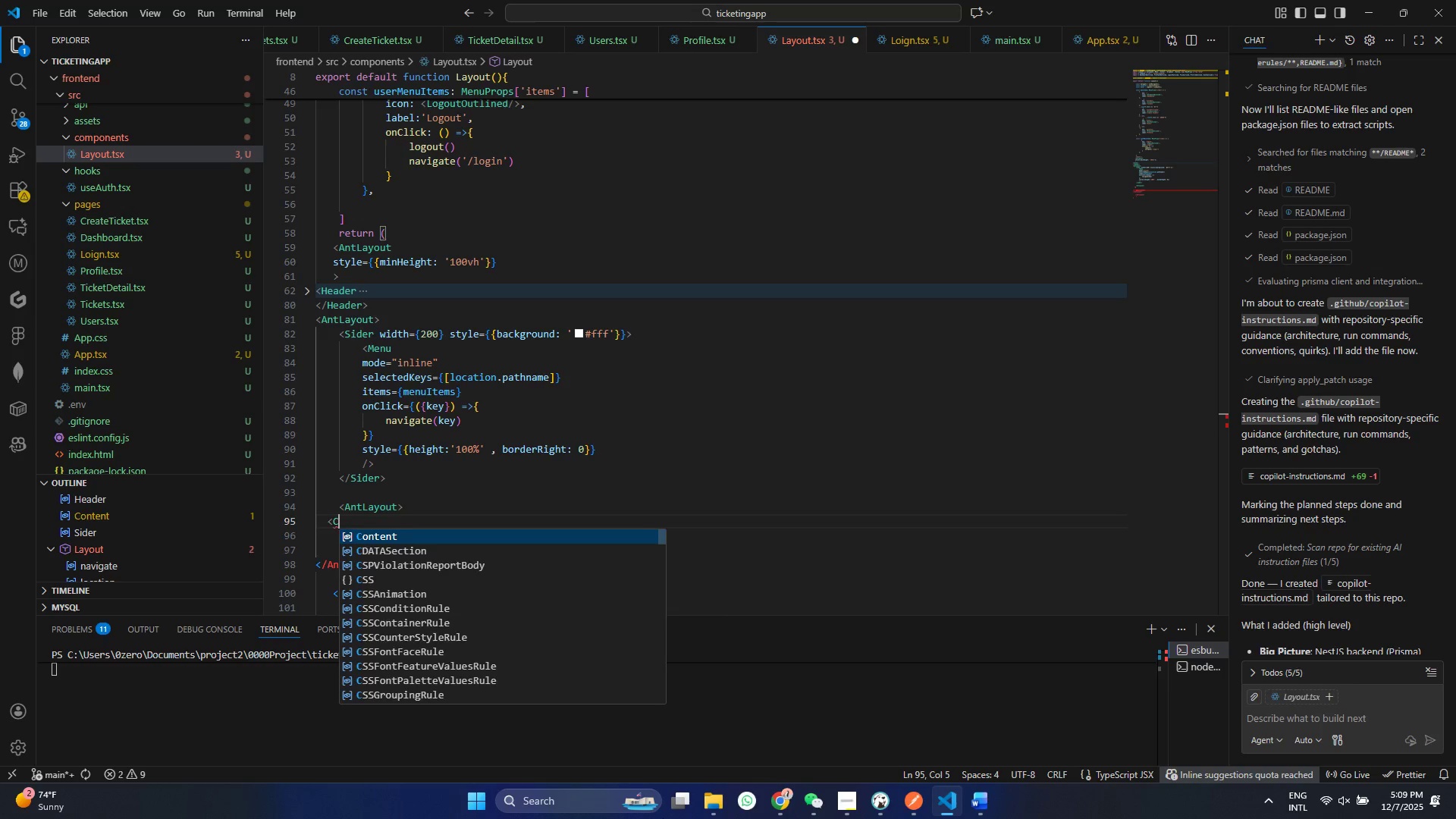 
hold_key(key=N, duration=21.73)
 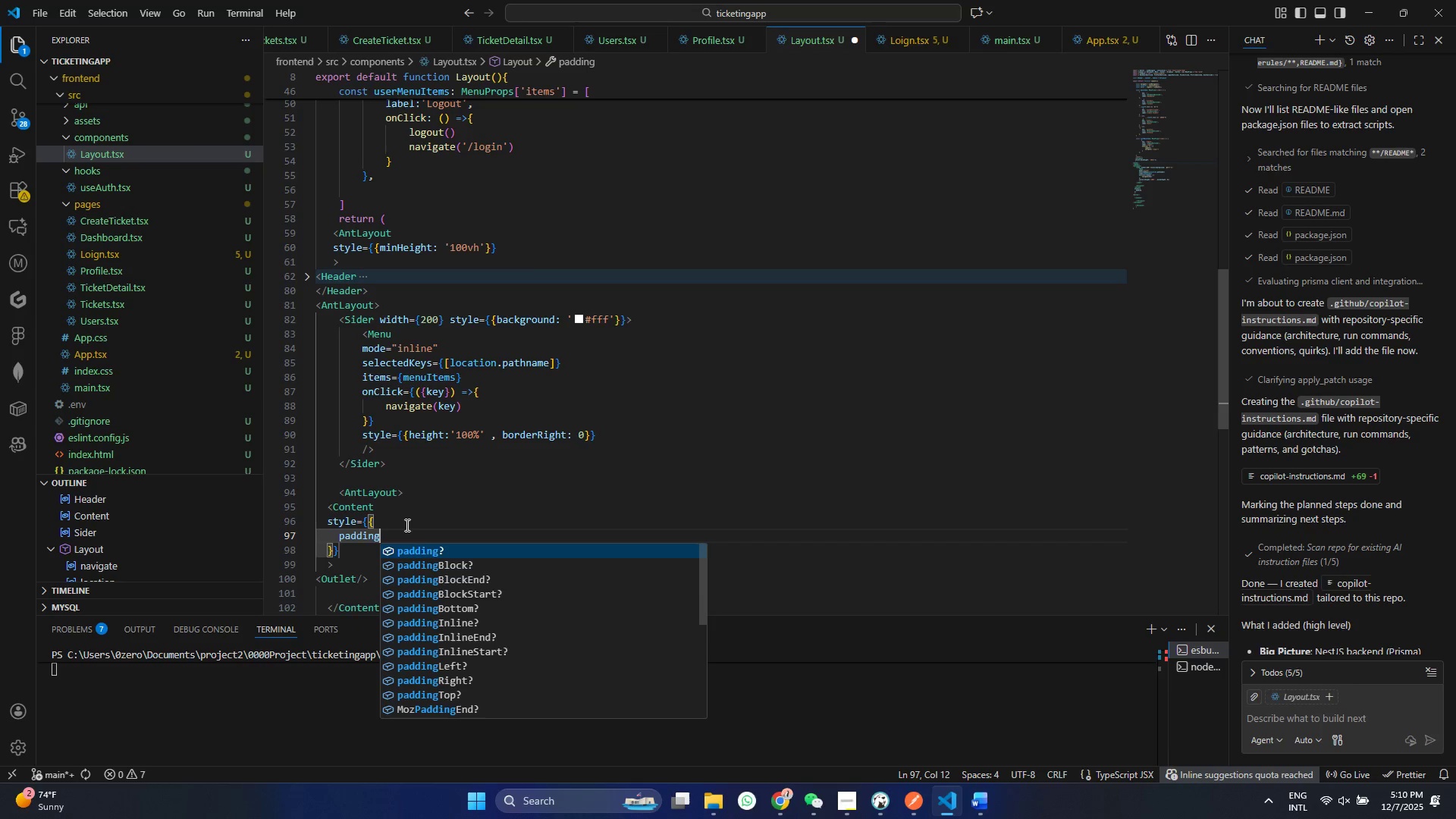 
key(Enter)
 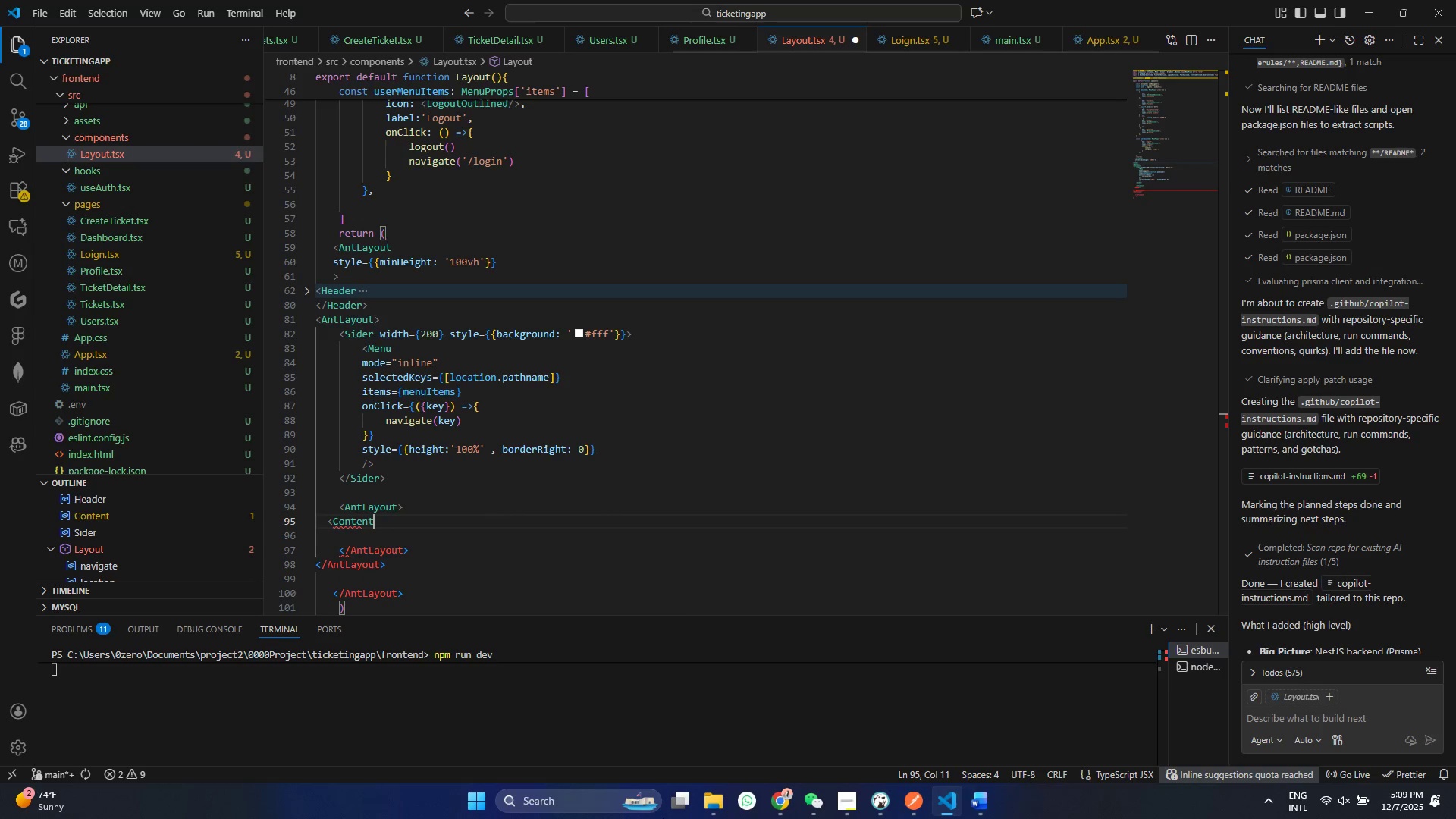 
key(Shift+Period)
 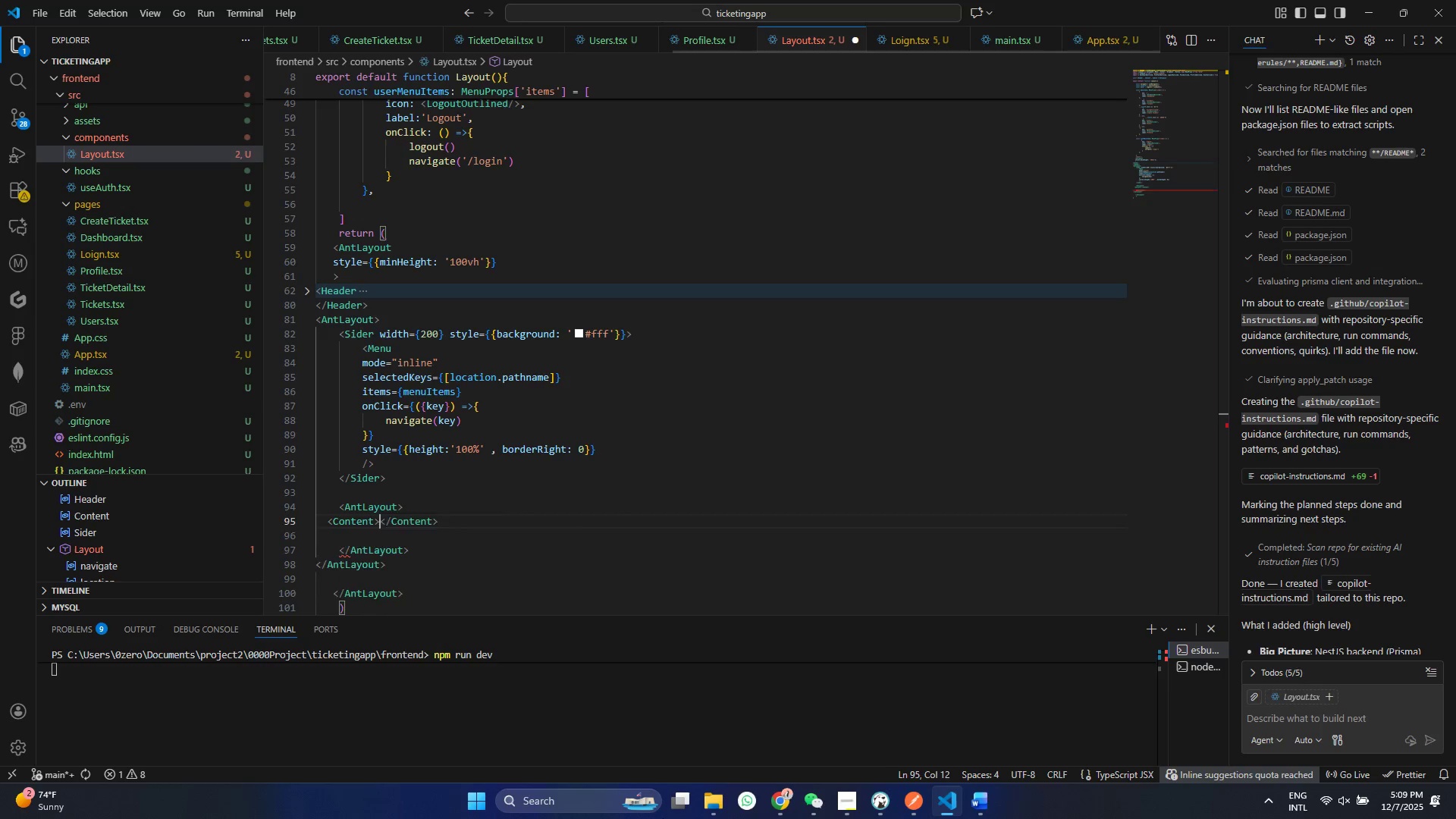 
key(Shift+Enter)
 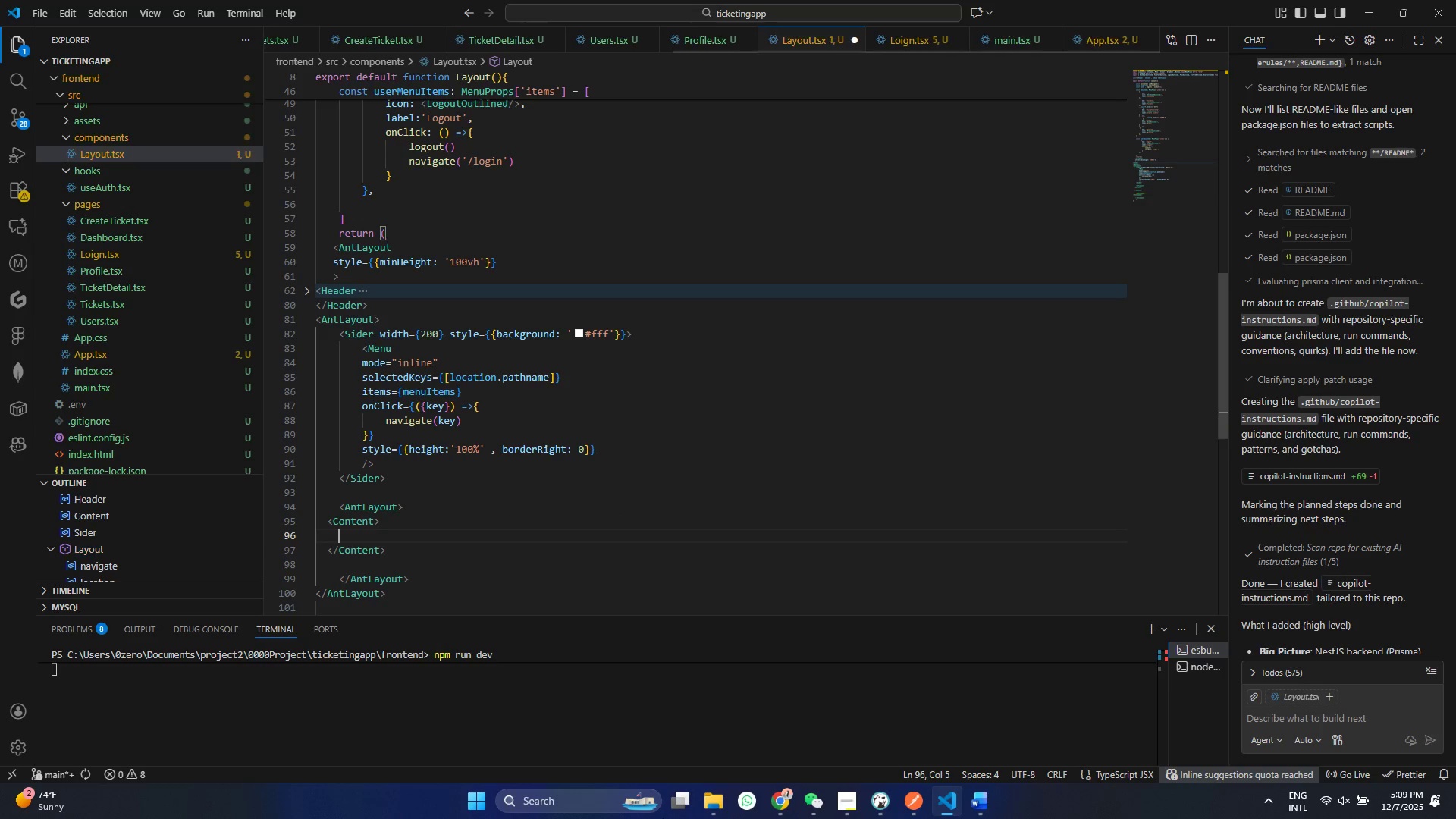 
key(Enter)
 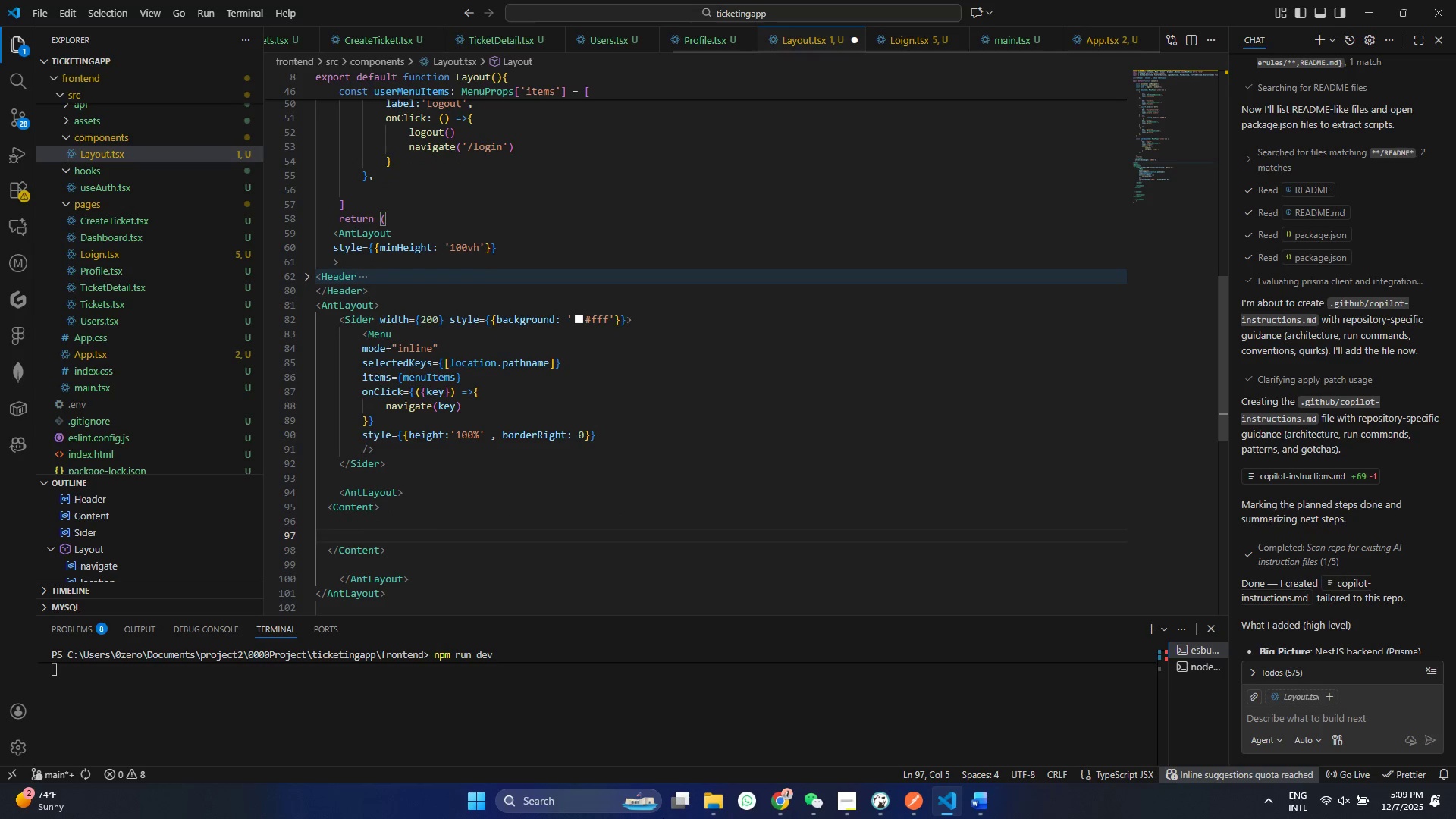 
key(ArrowUp)
 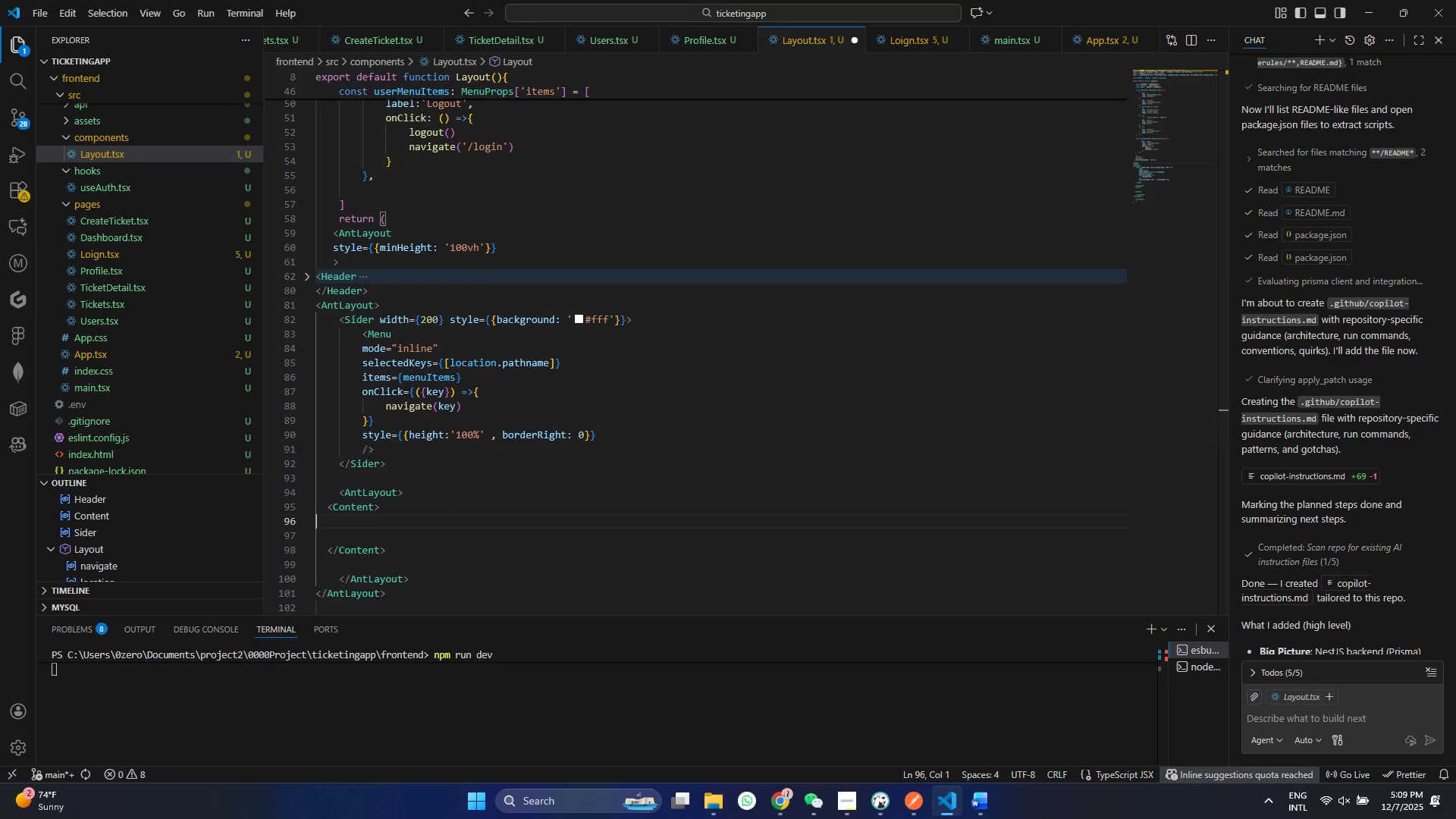 
hold_key(key=ControlLeft, duration=0.38)
 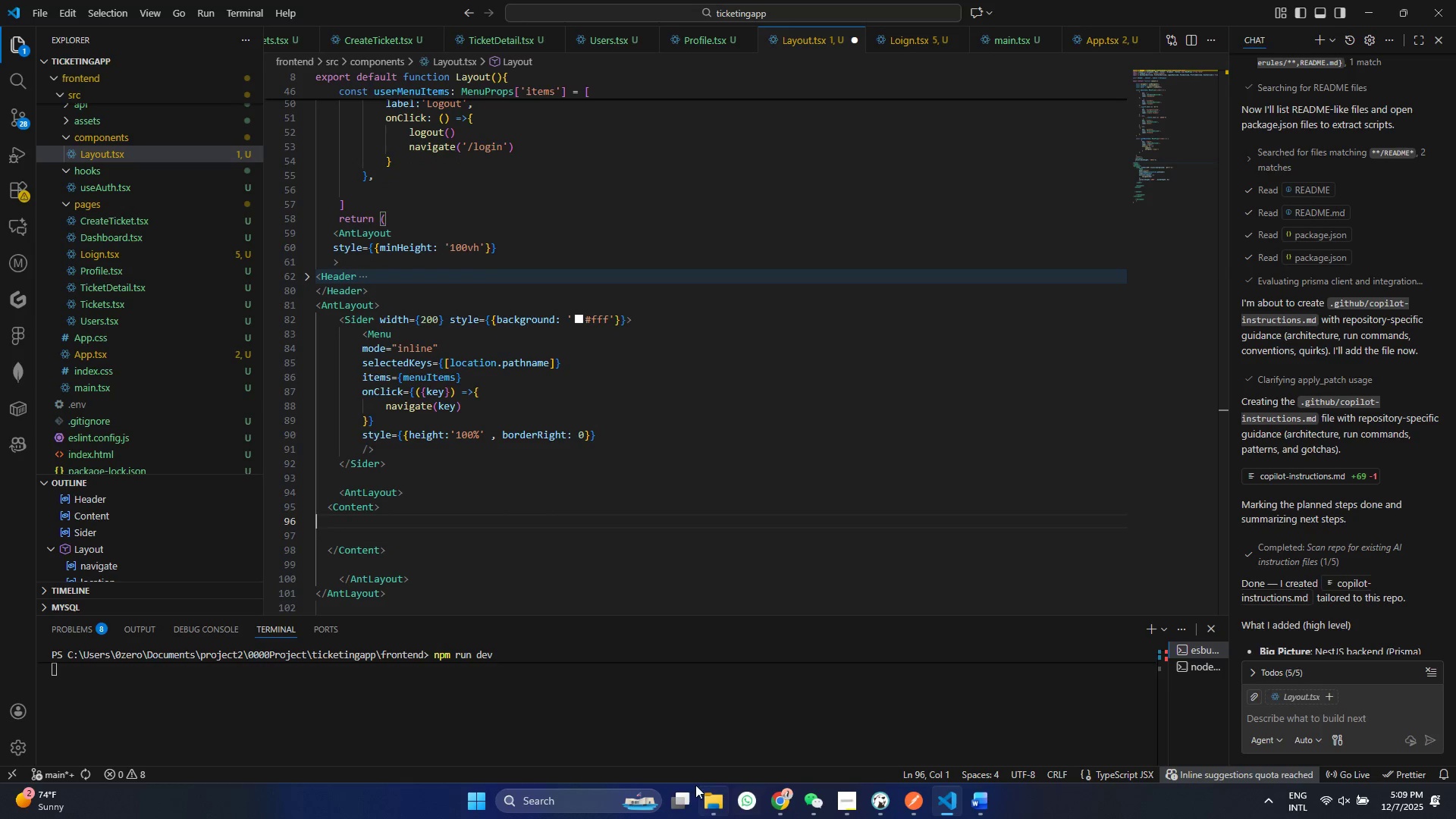 
type(<Ot)
 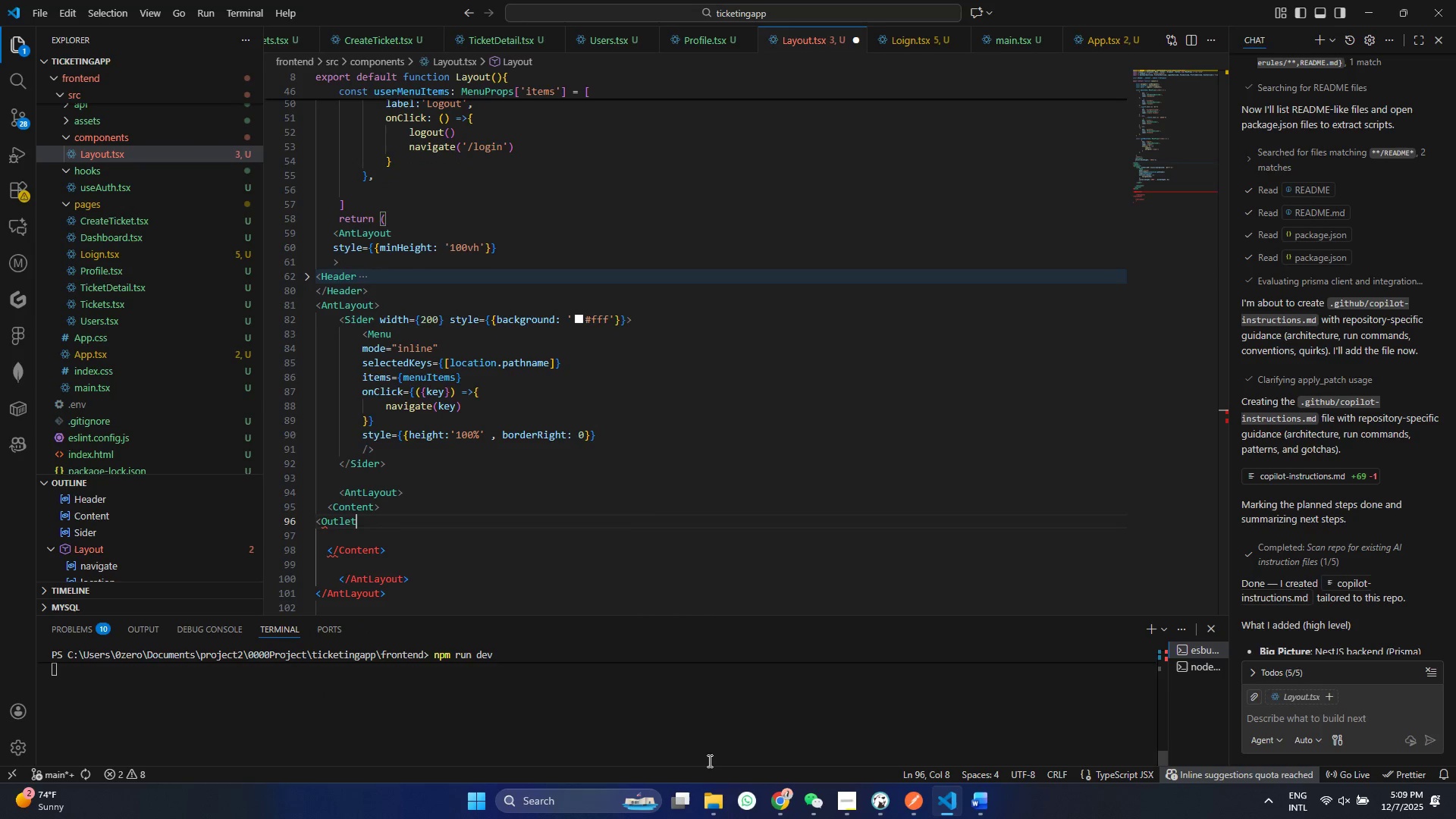 
 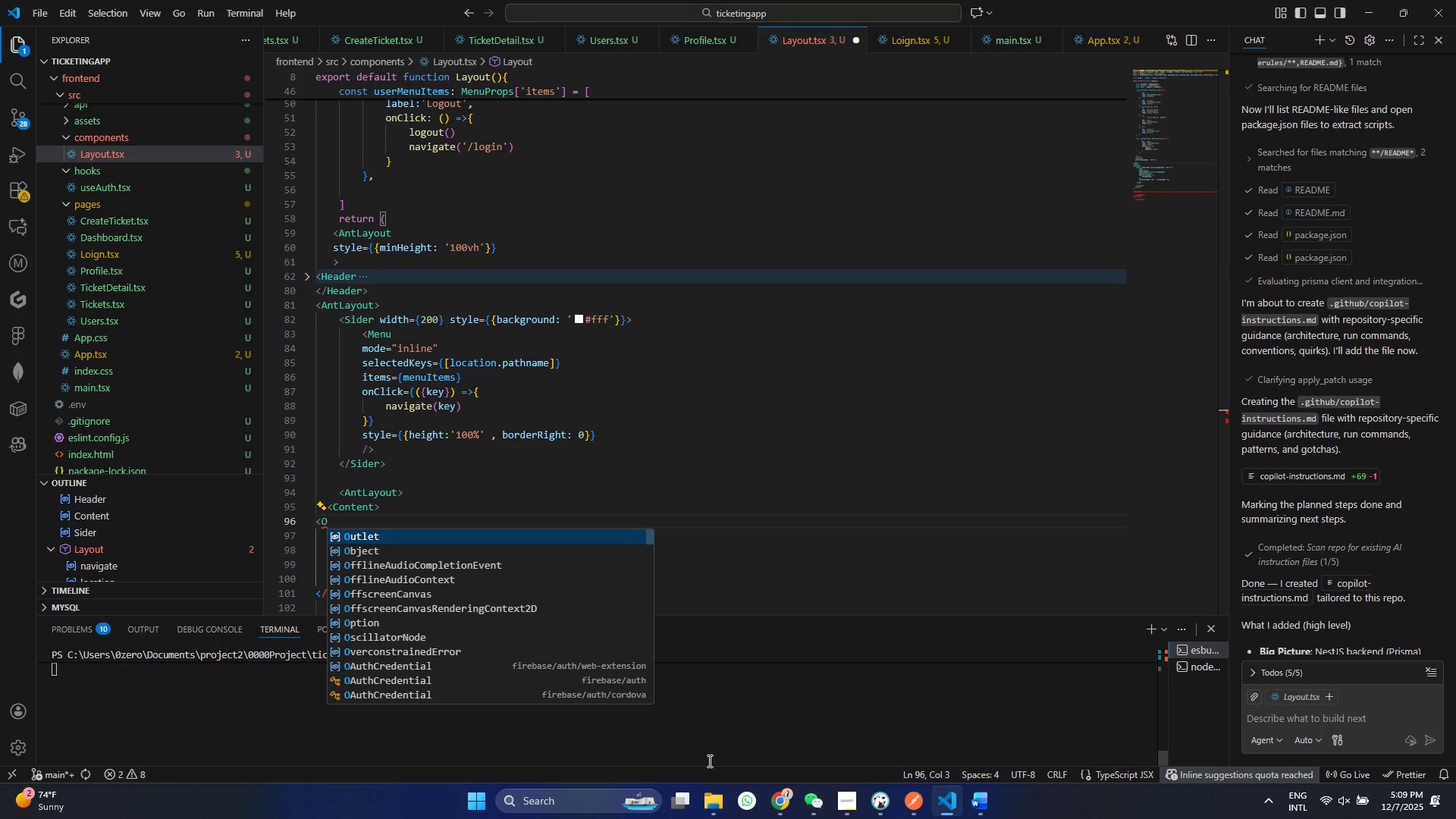 
key(Enter)
 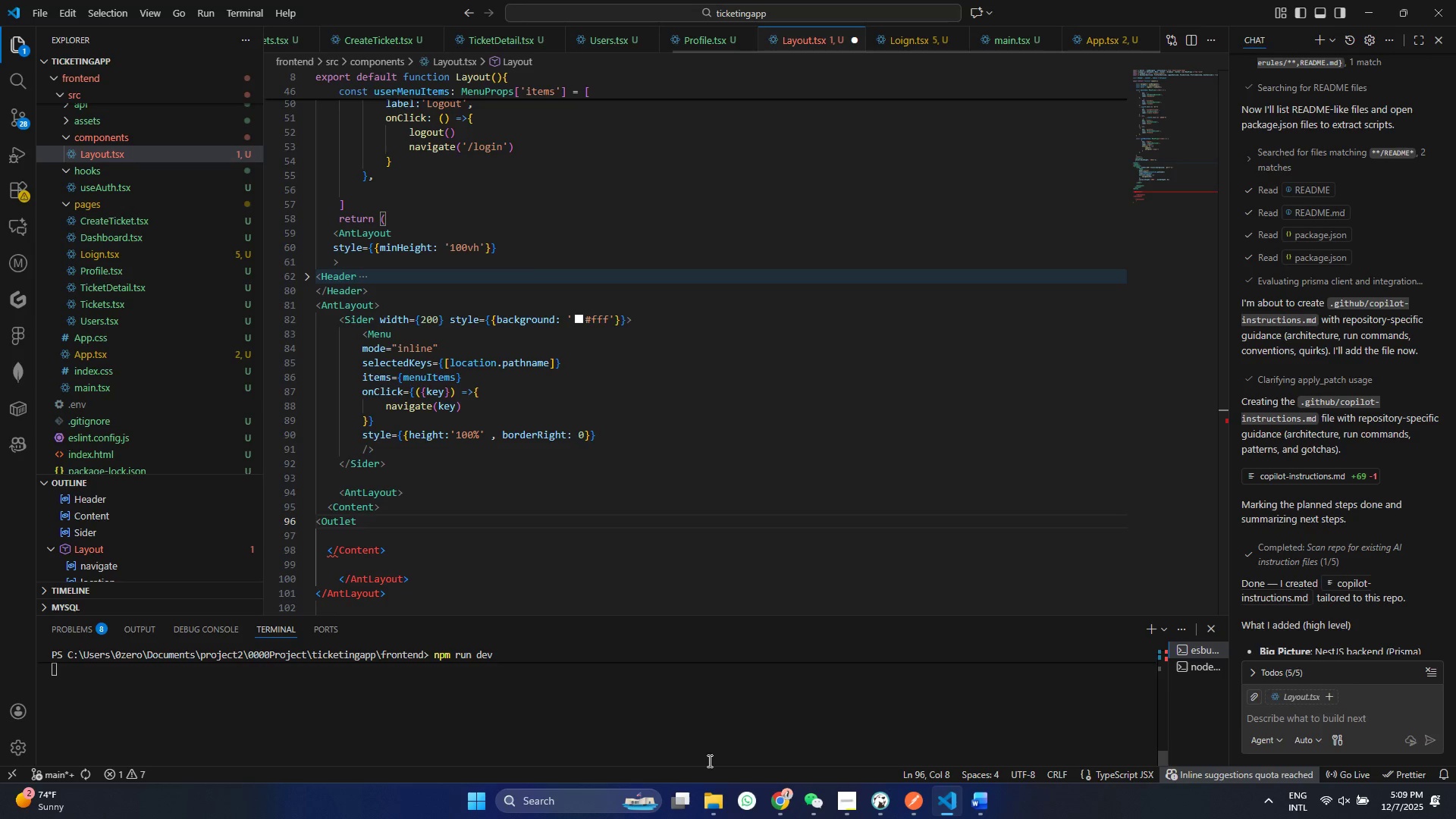 
key(Shift+ShiftRight)
 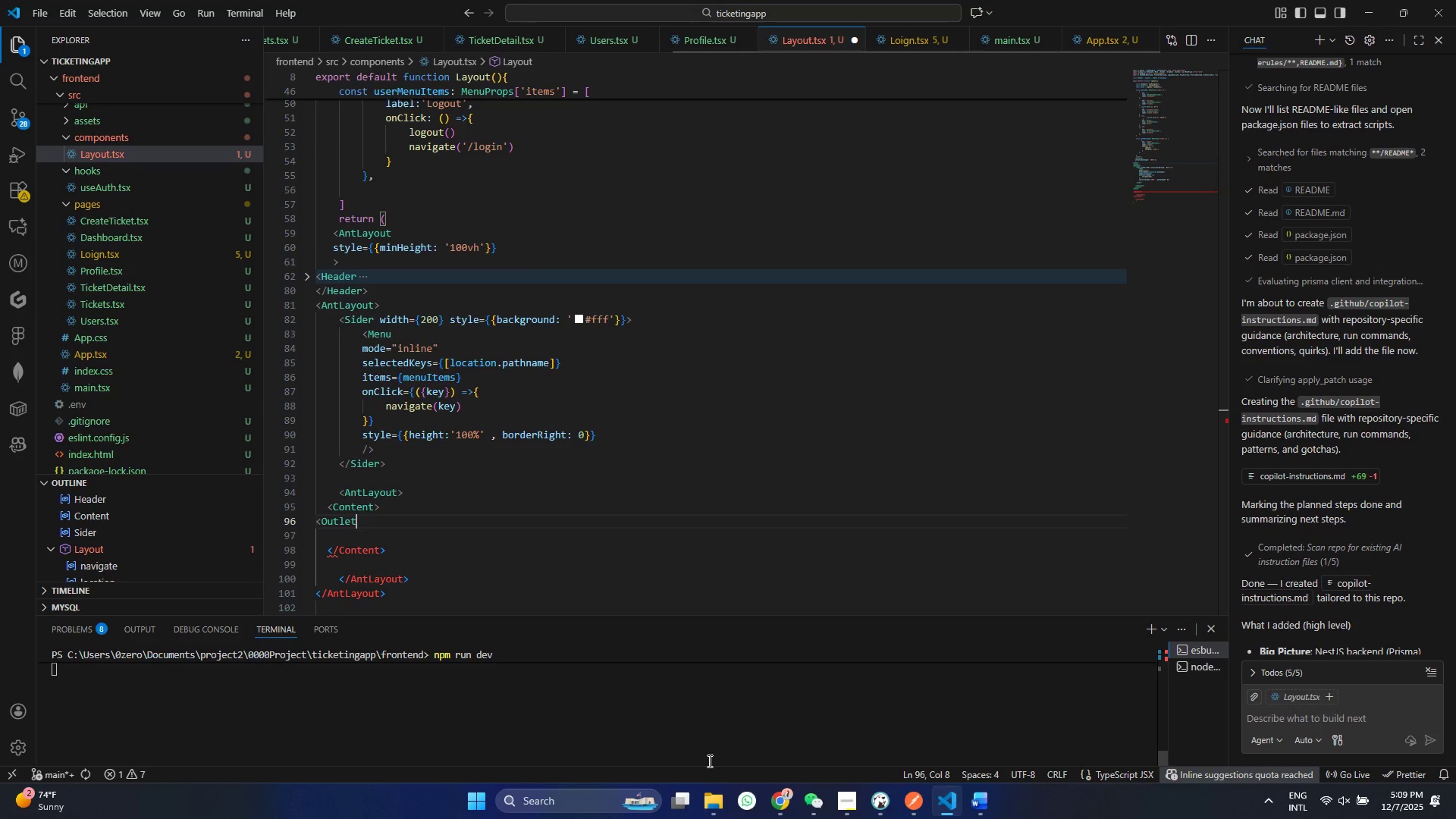 
key(Slash)
 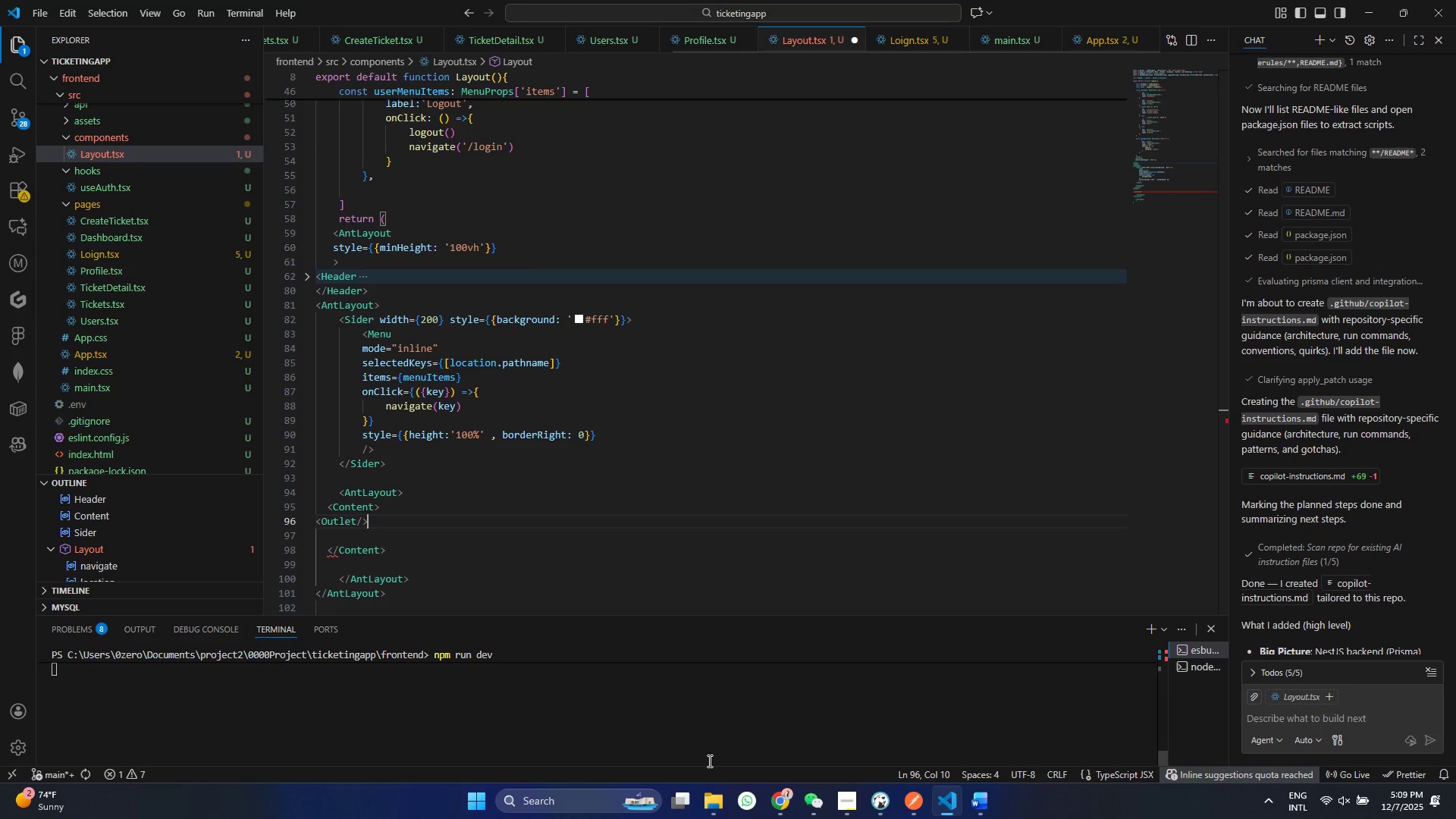 
key(Shift+ShiftRight)
 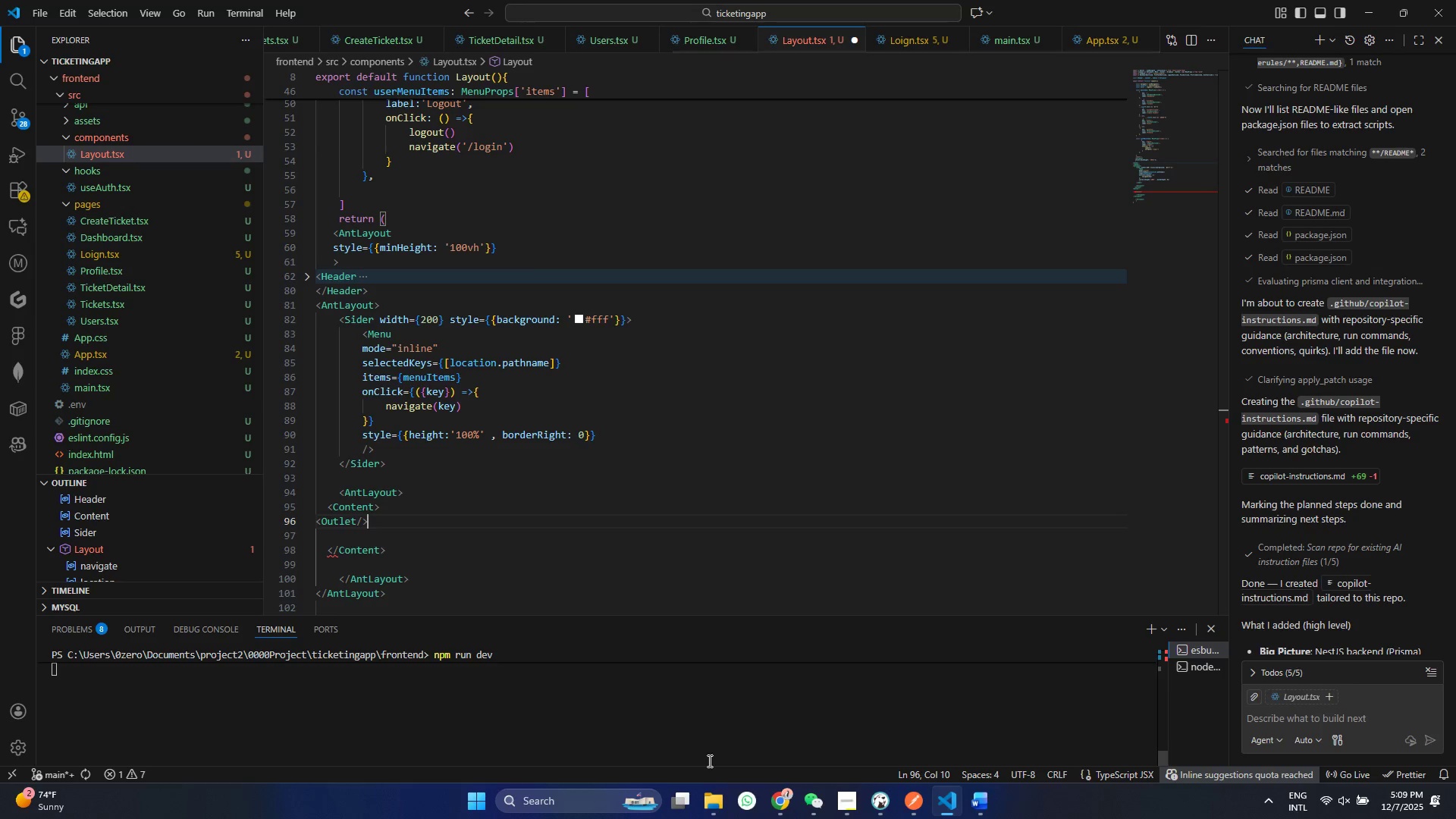 
key(Shift+Period)
 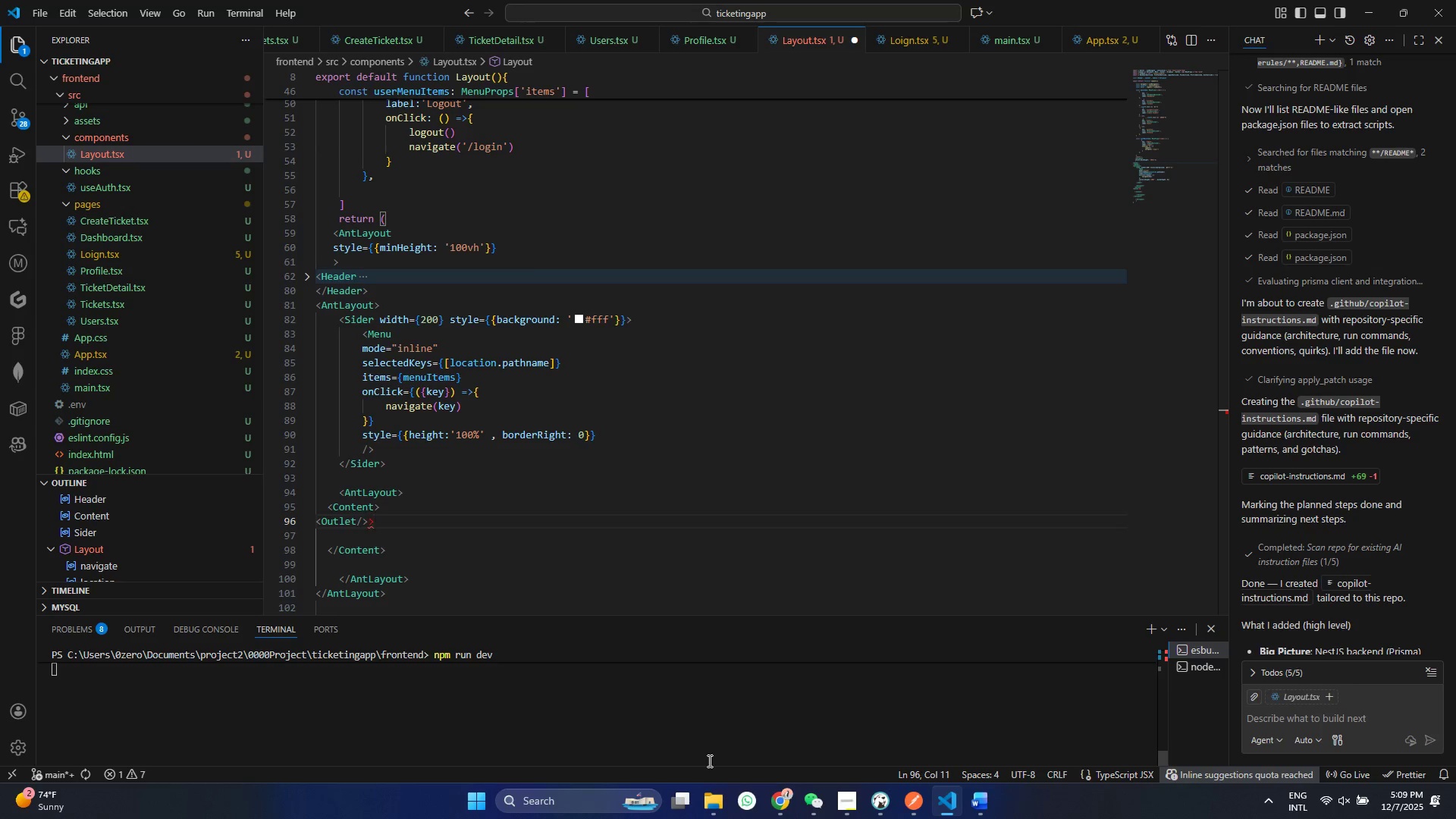 
key(Shift+Backspace)
 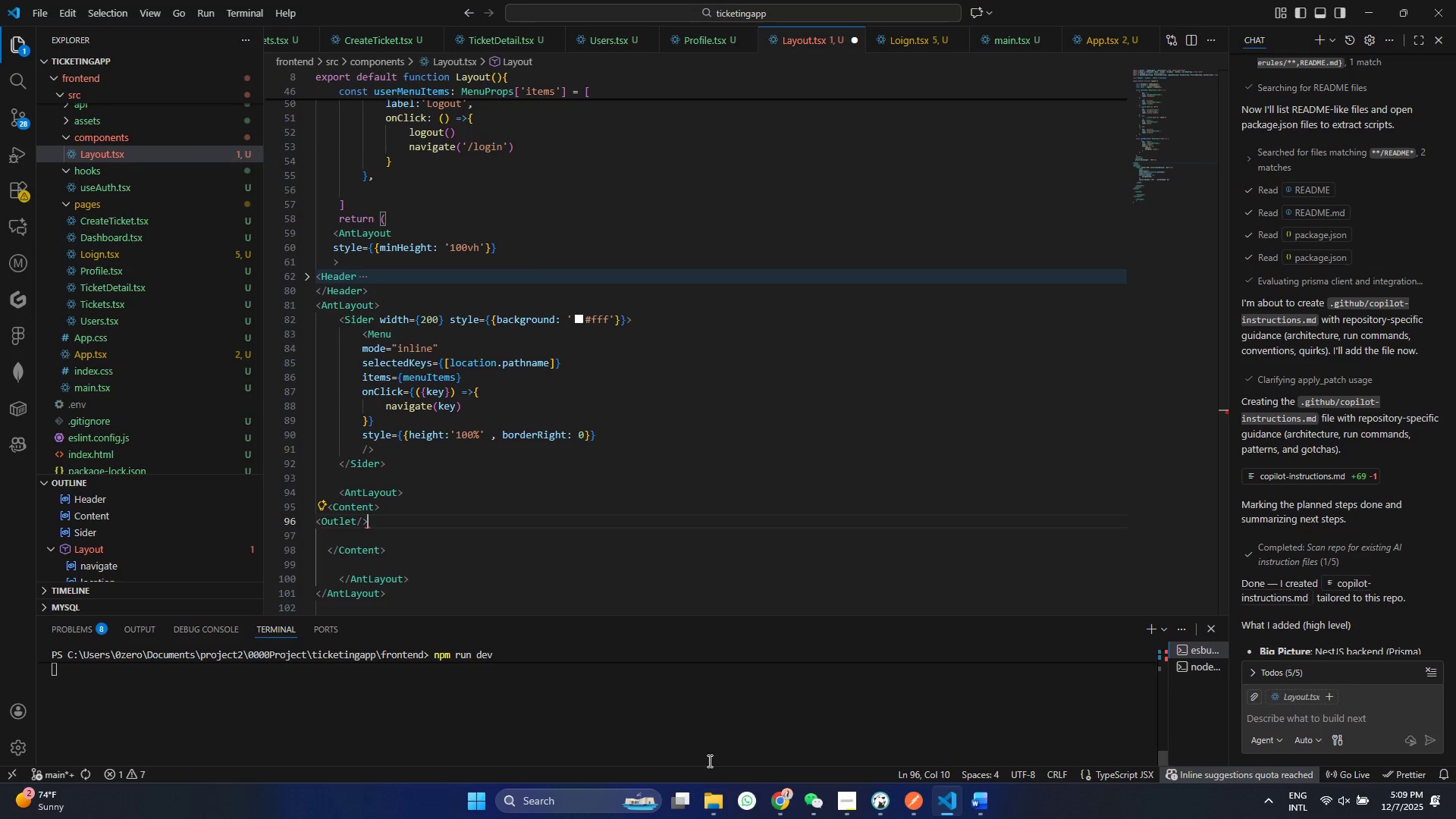 
key(Control+ControlLeft)
 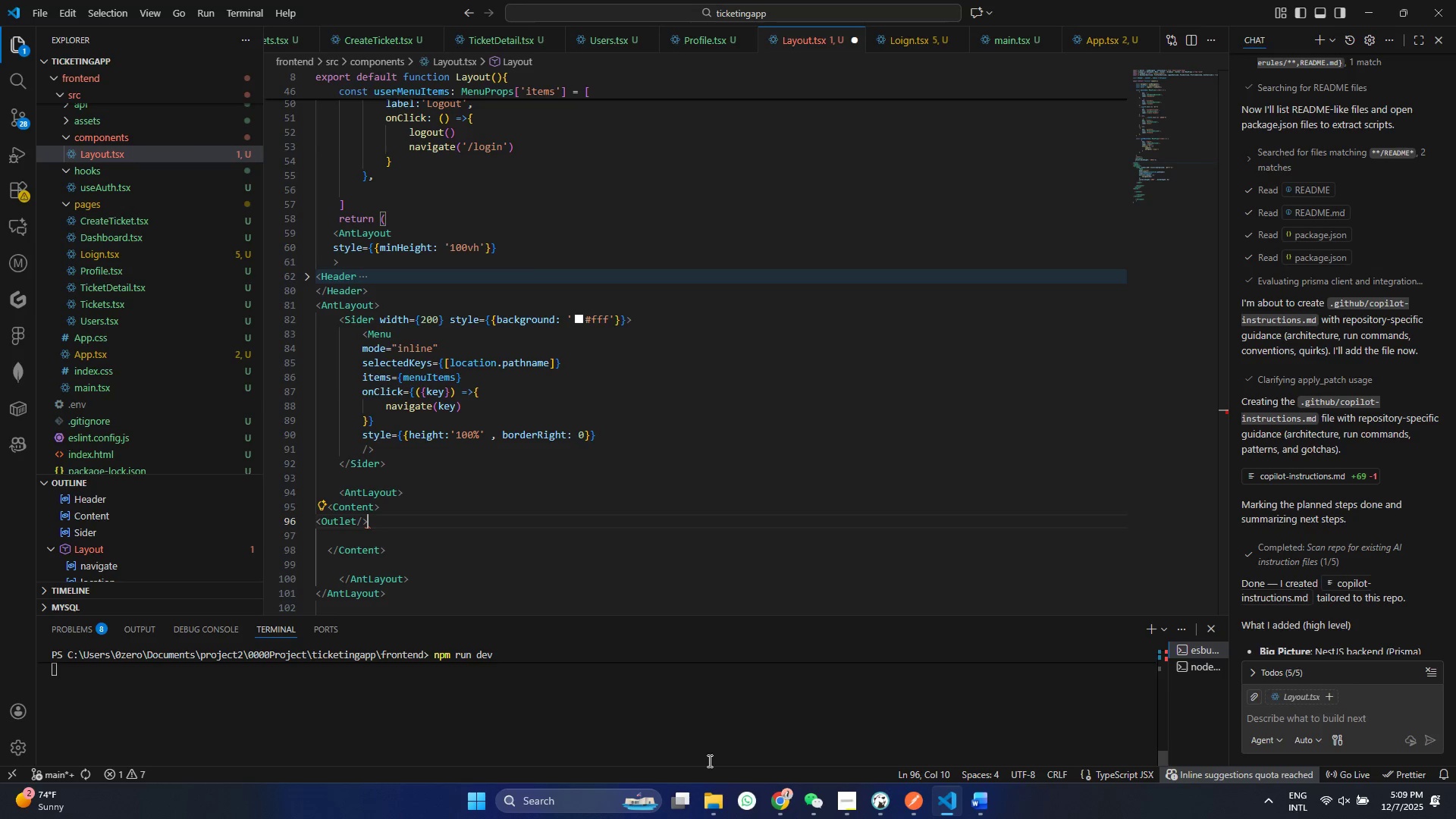 
key(Control+S)
 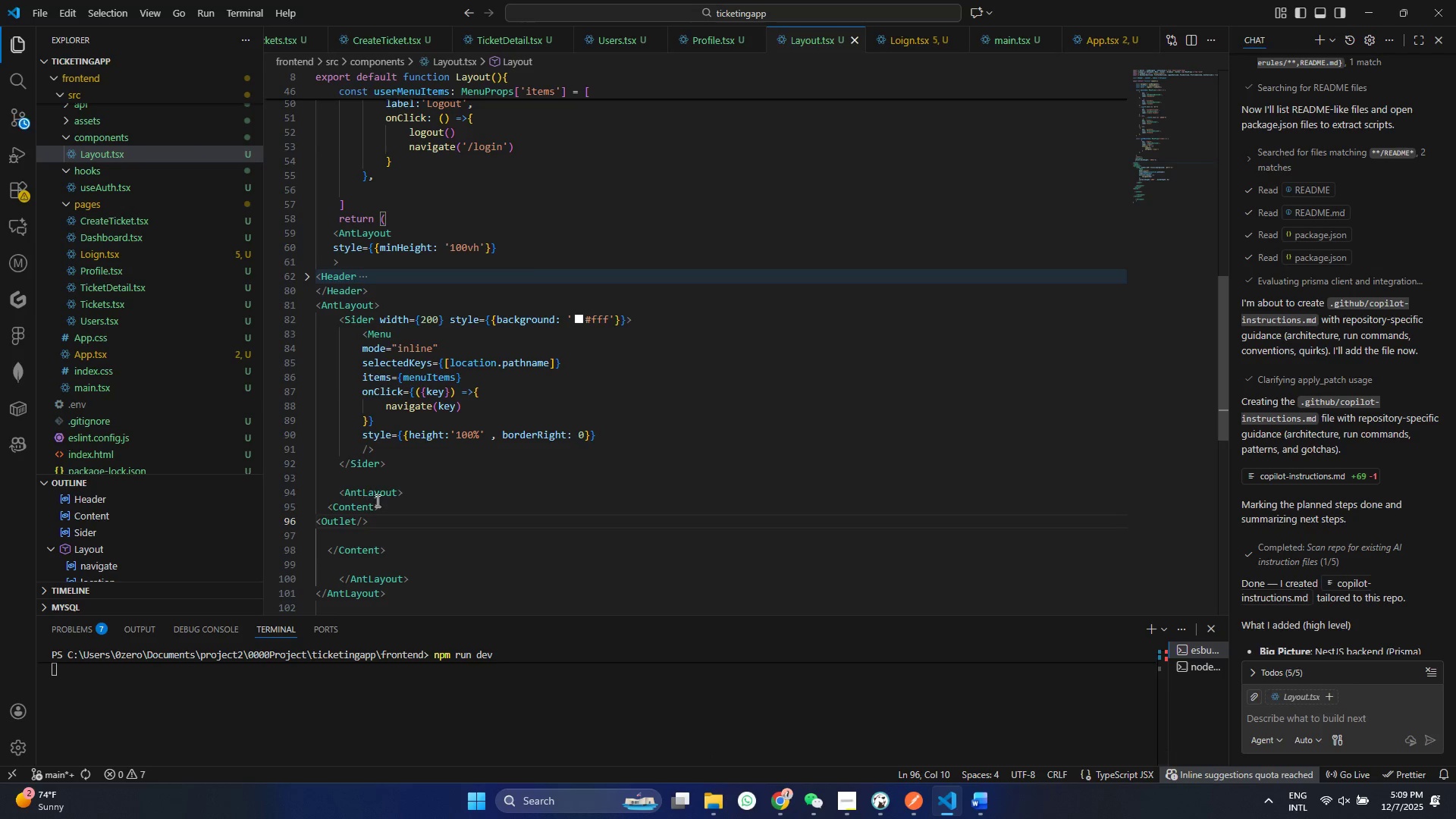 
left_click([376, 502])
 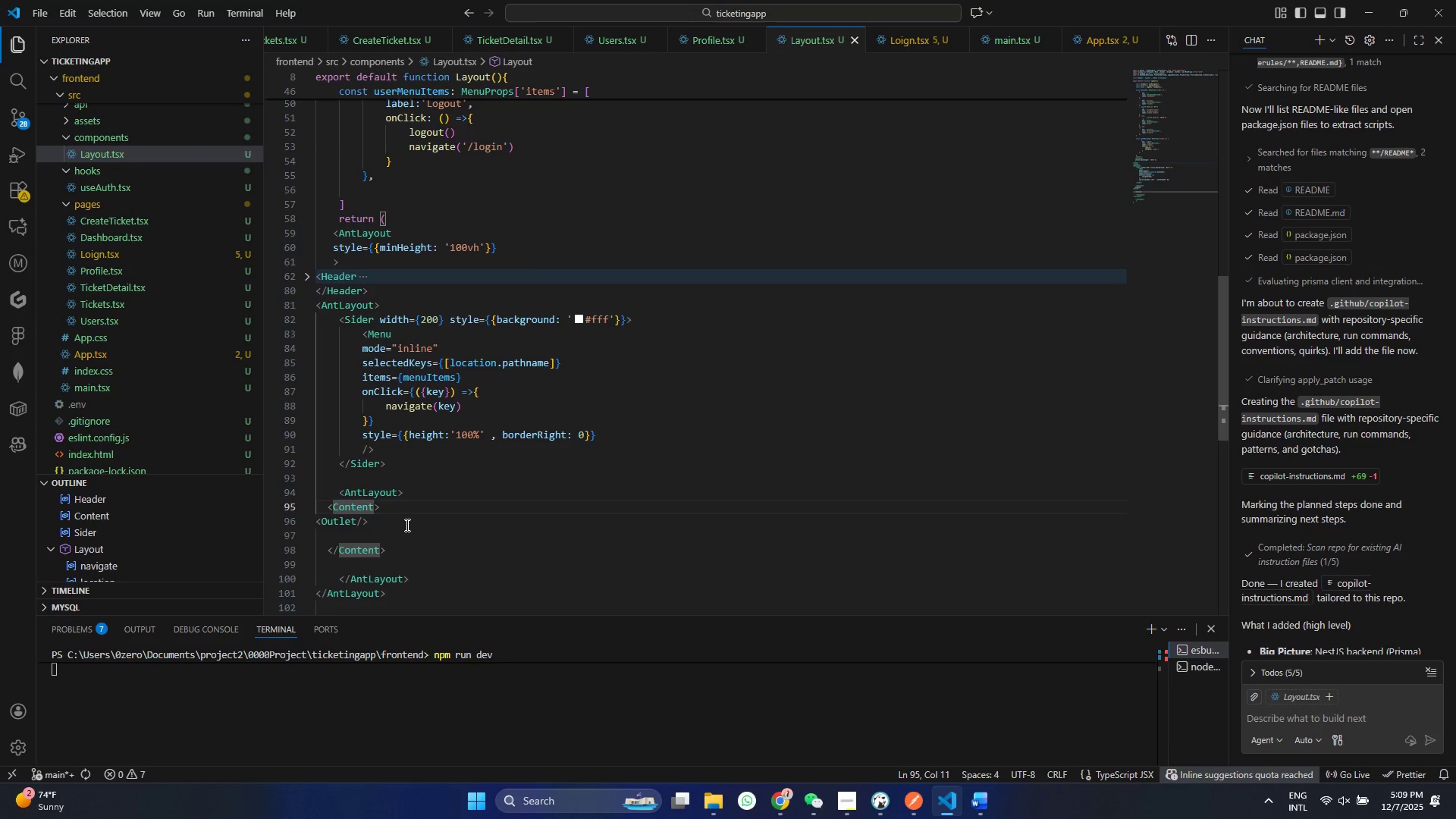 
key(Enter)
 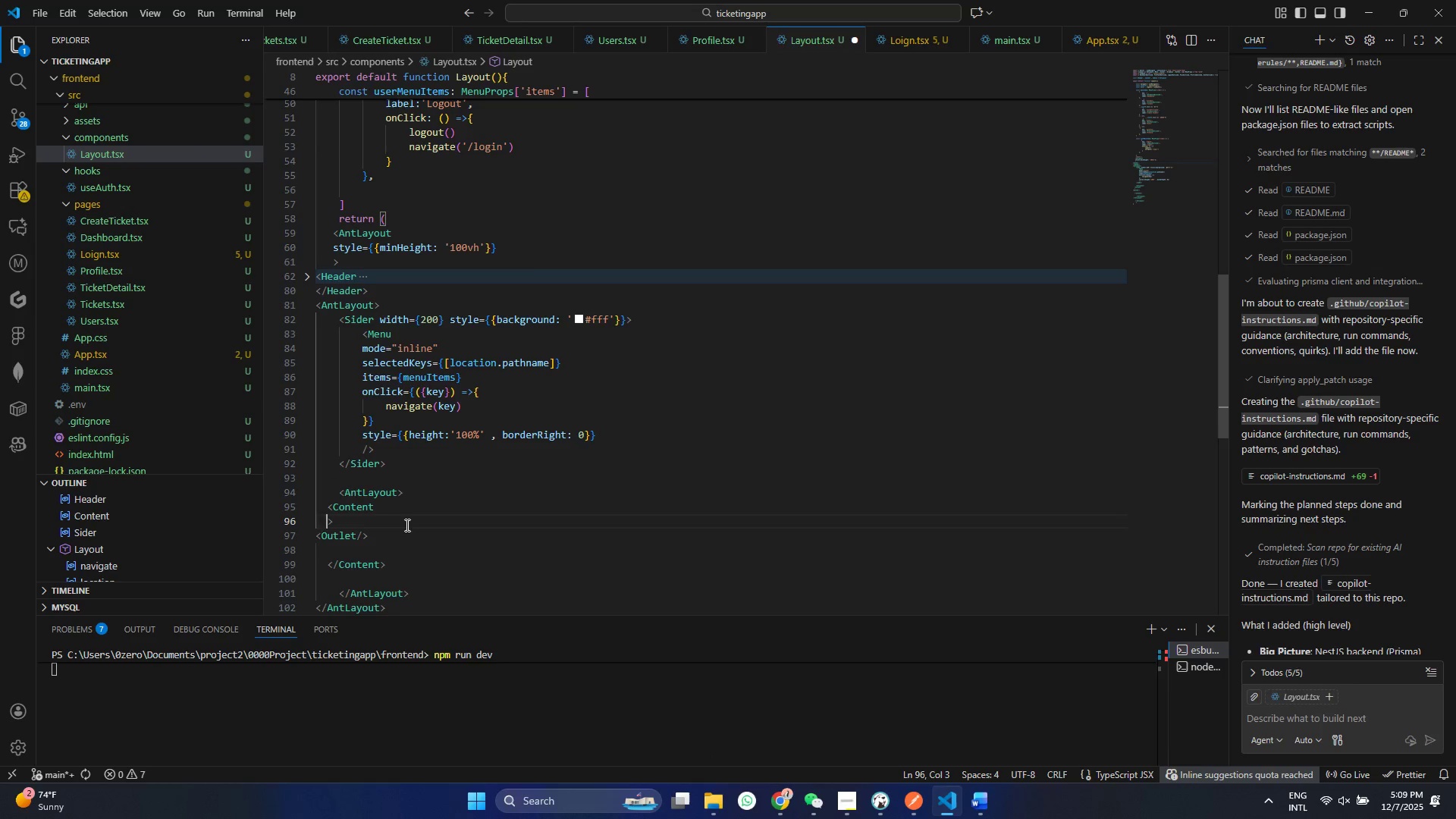 
key(Enter)
 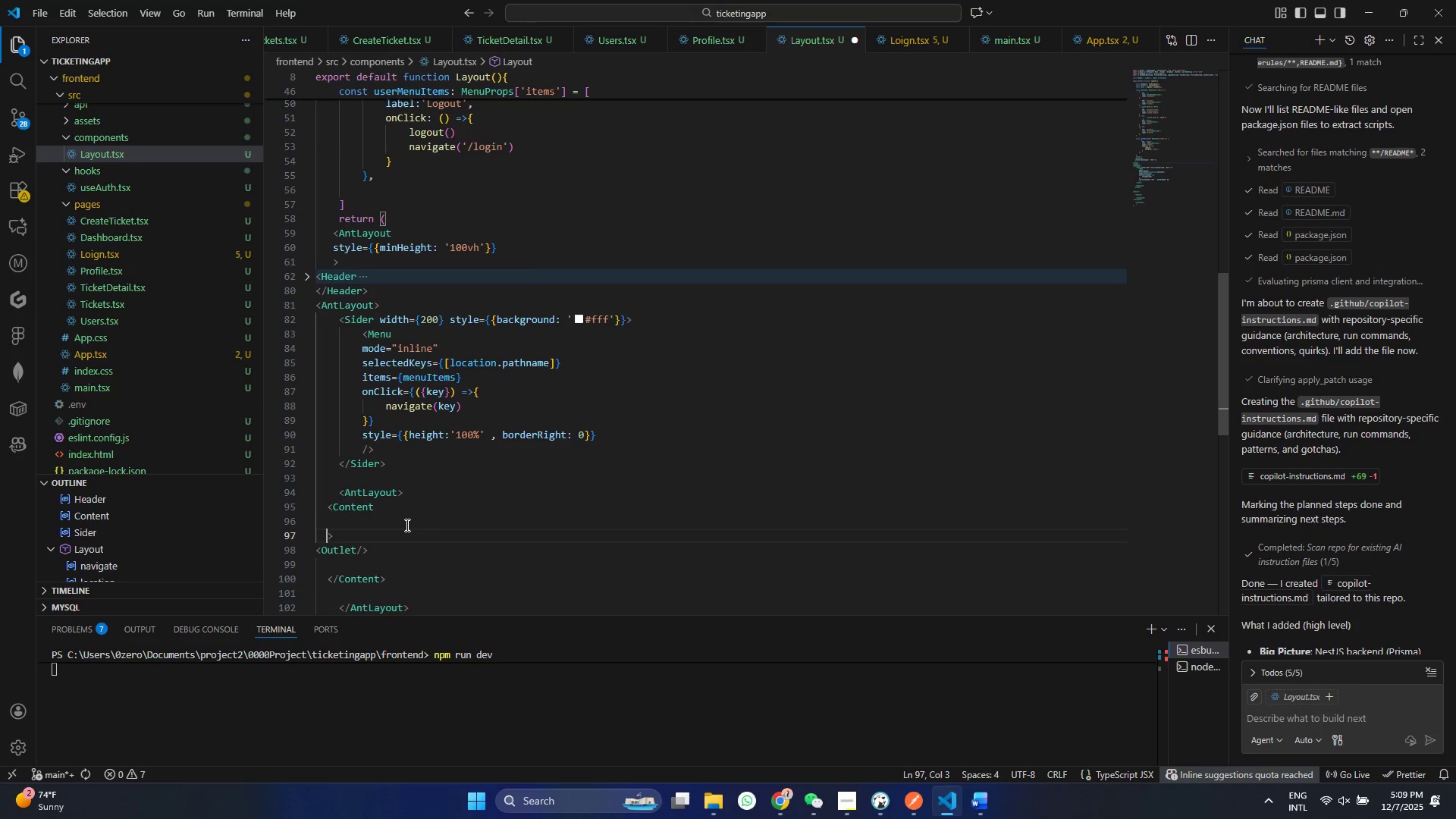 
key(ArrowUp)
 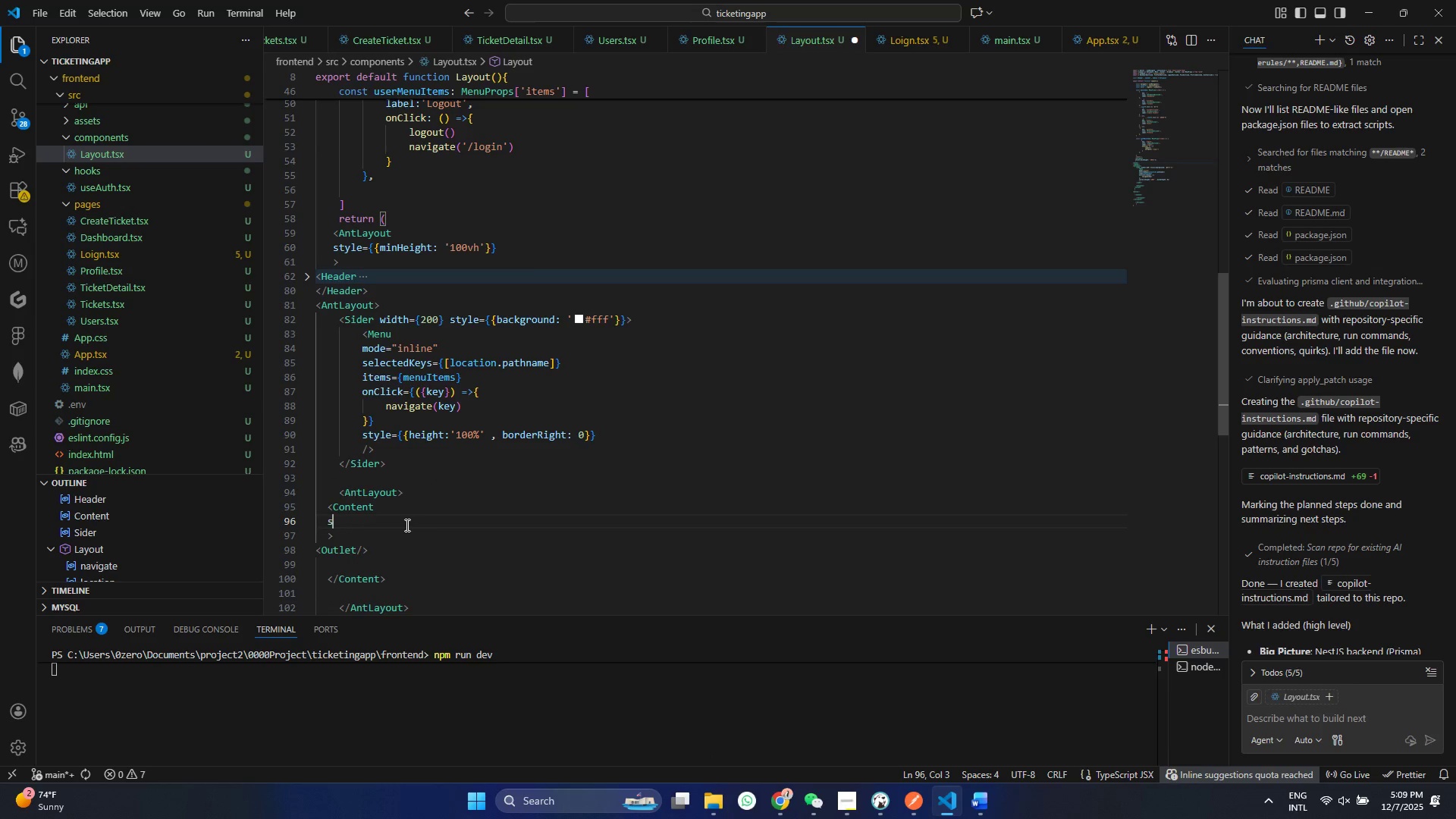 
type(sty)
 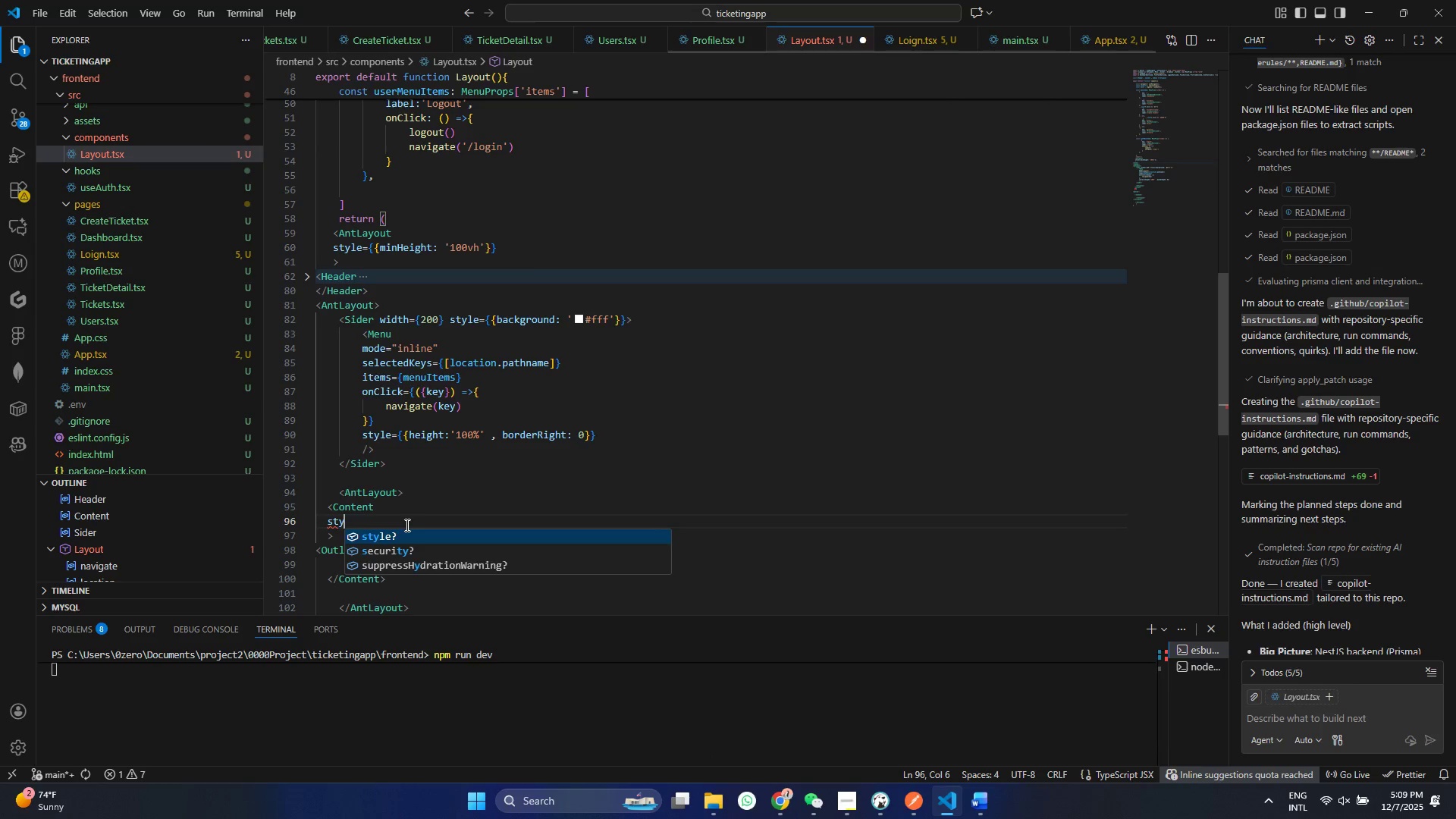 
key(Enter)
 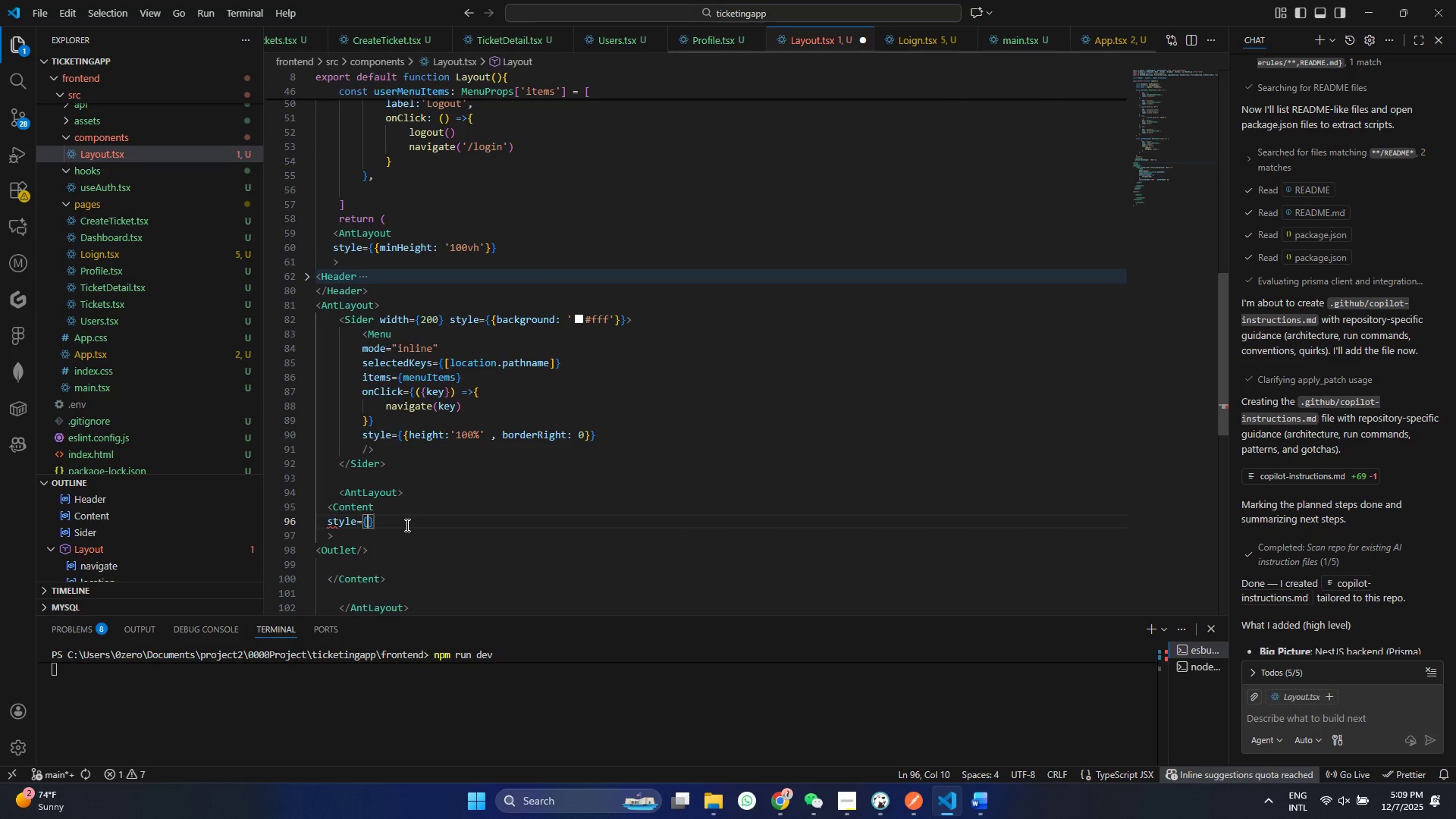 
key(Shift+BracketLeft)
 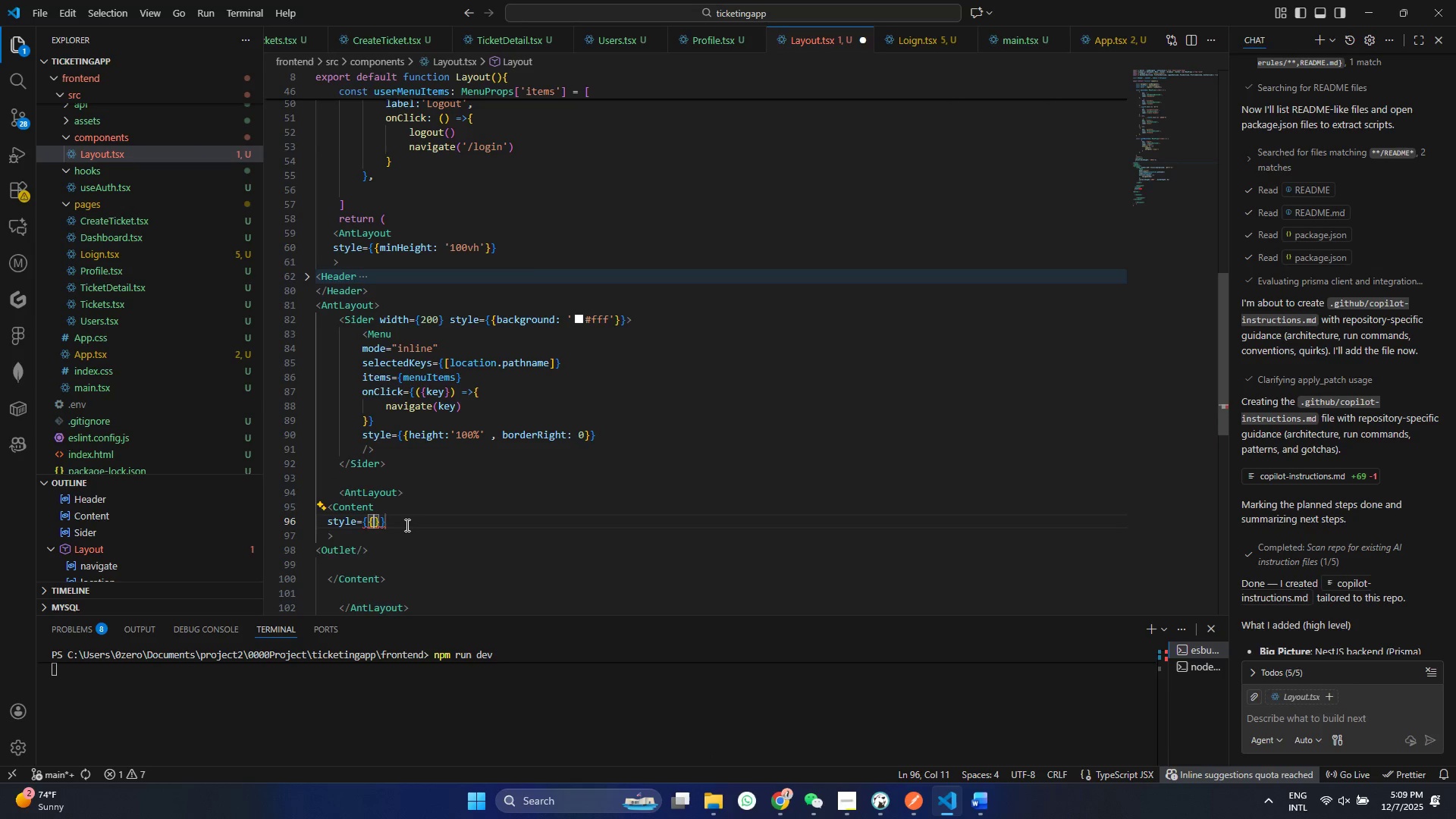 
key(Enter)
 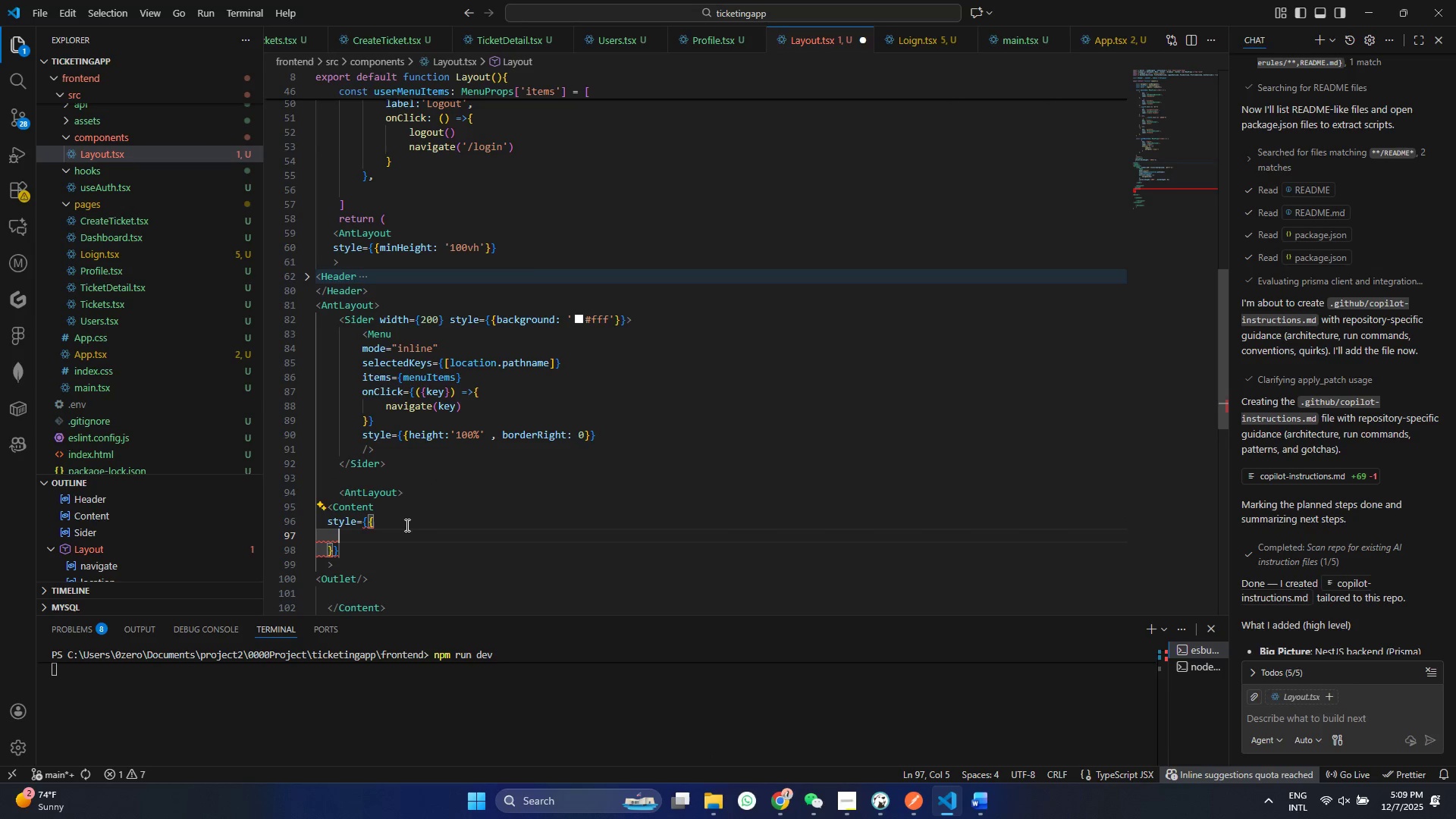 
key(Control+ControlLeft)
 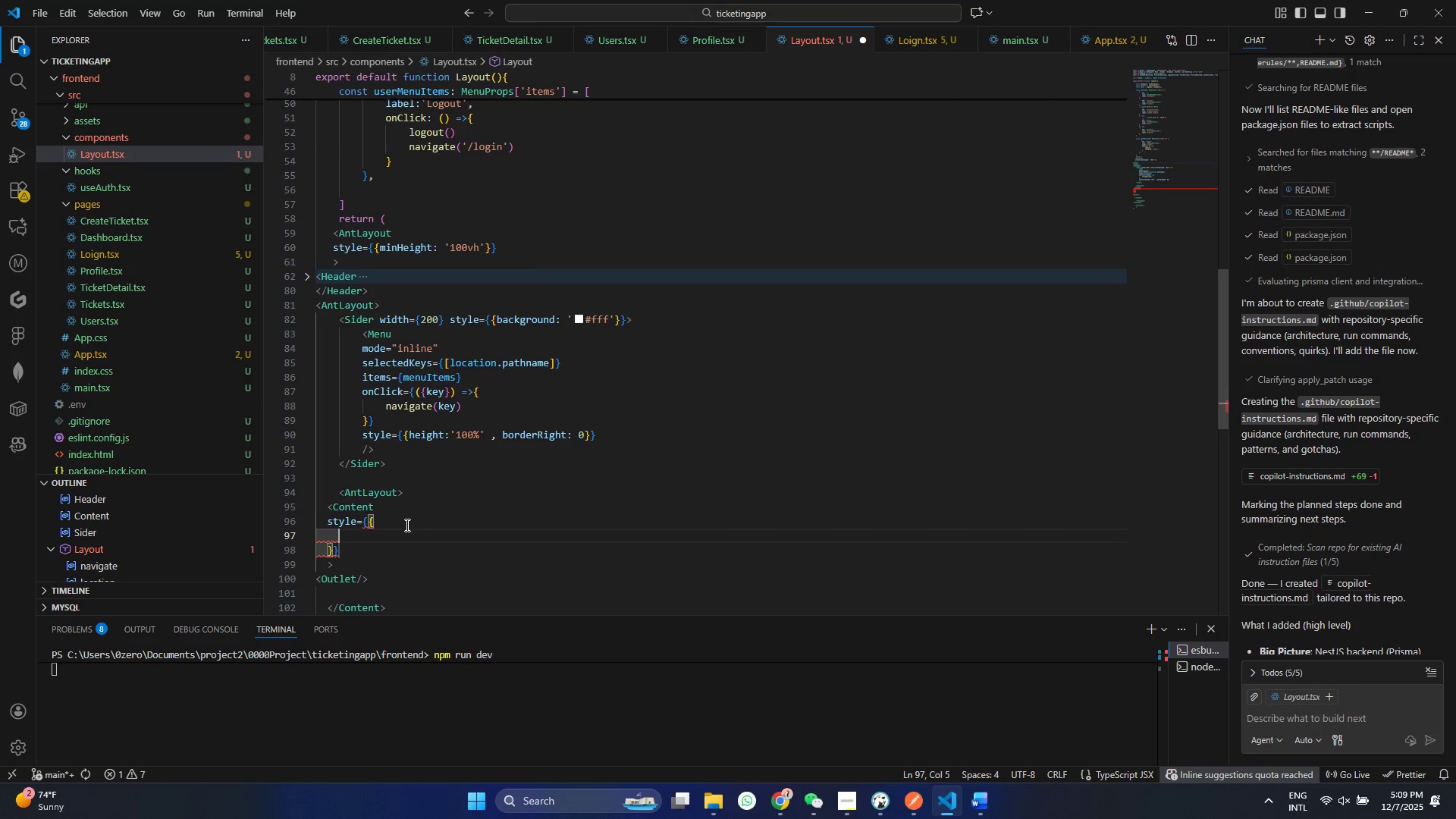 
type(spaddig: 24,)
 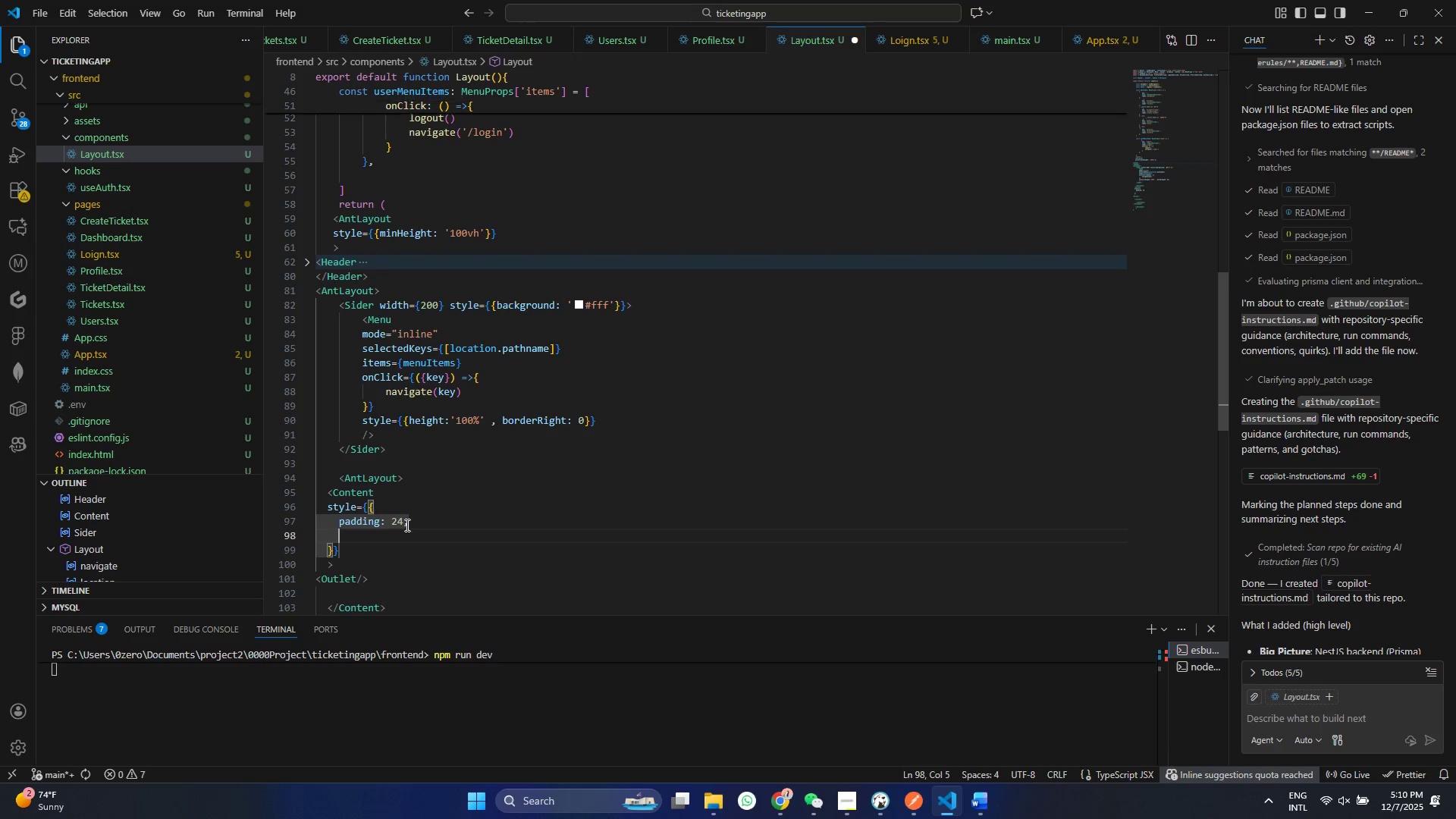 
 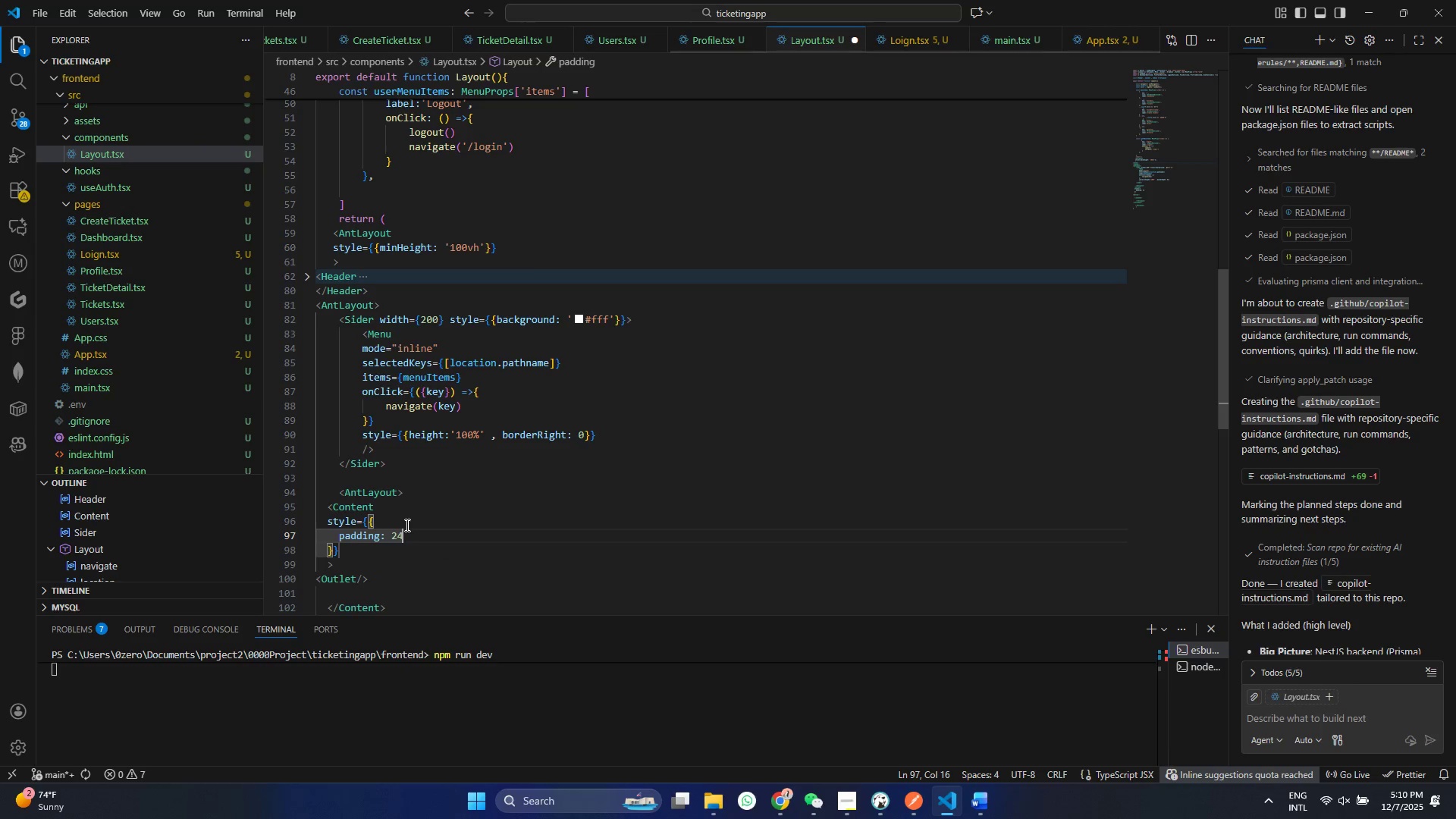 
key(Enter)
 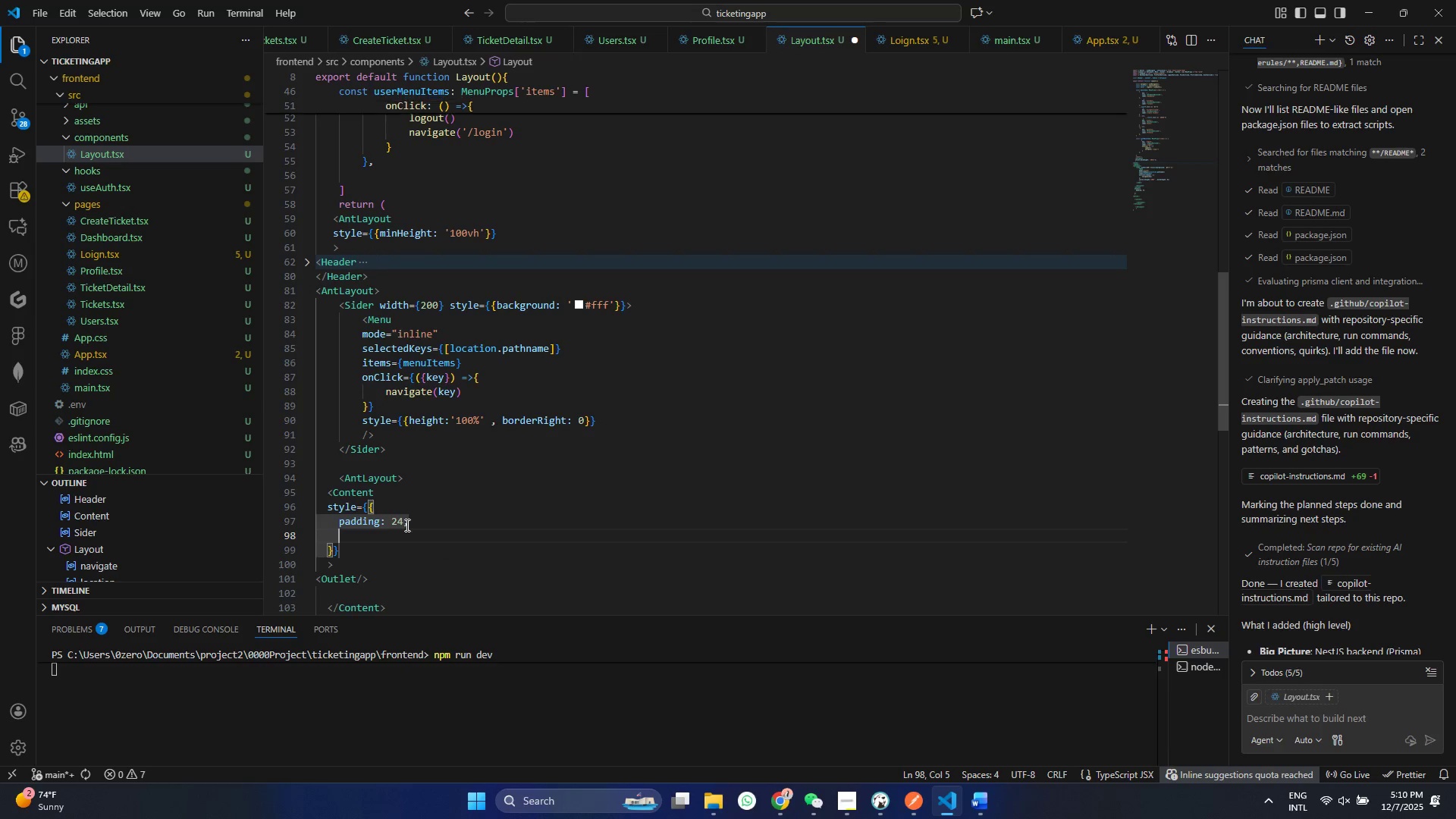 
type(ma)
 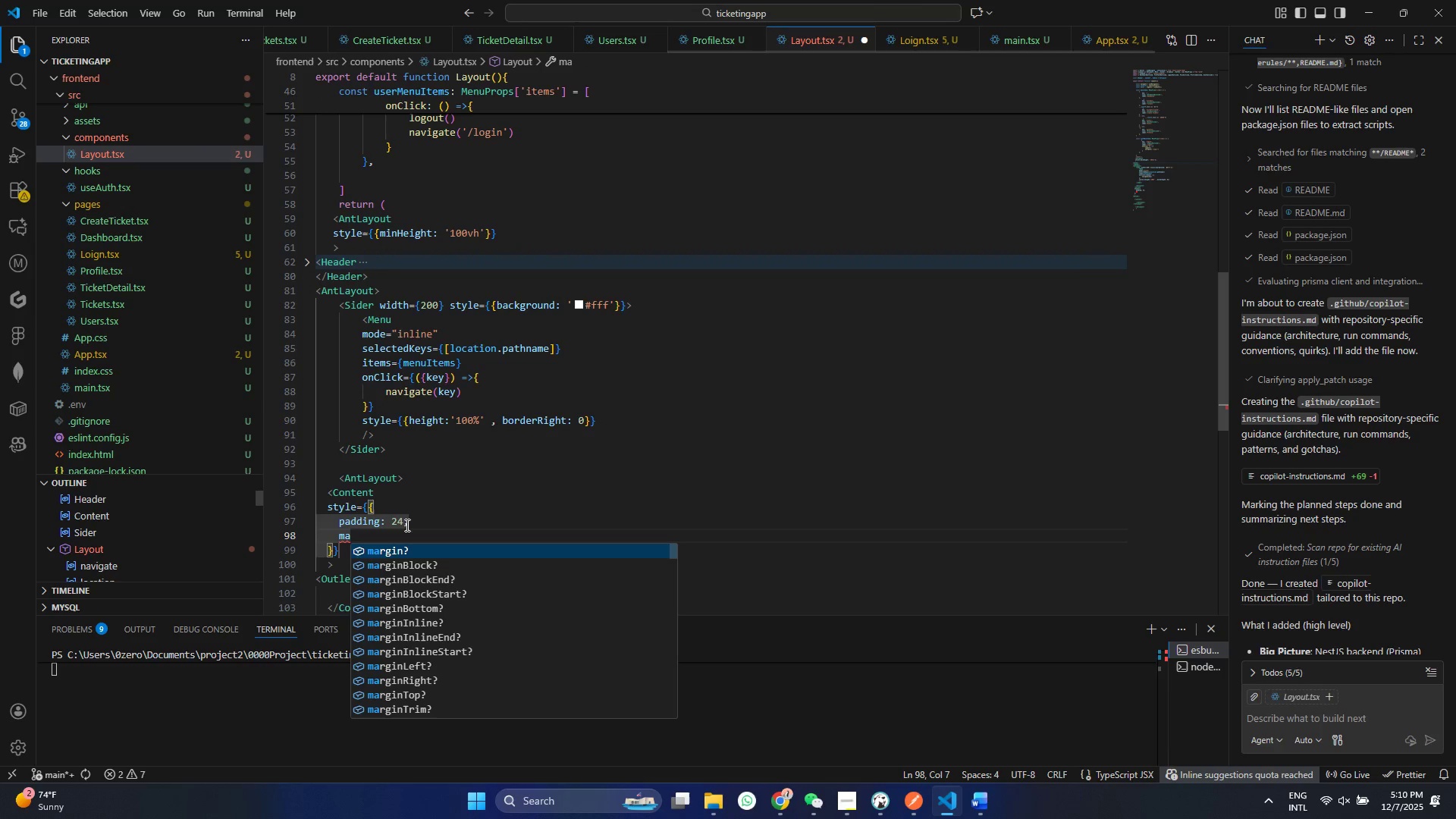 
key(Enter)
 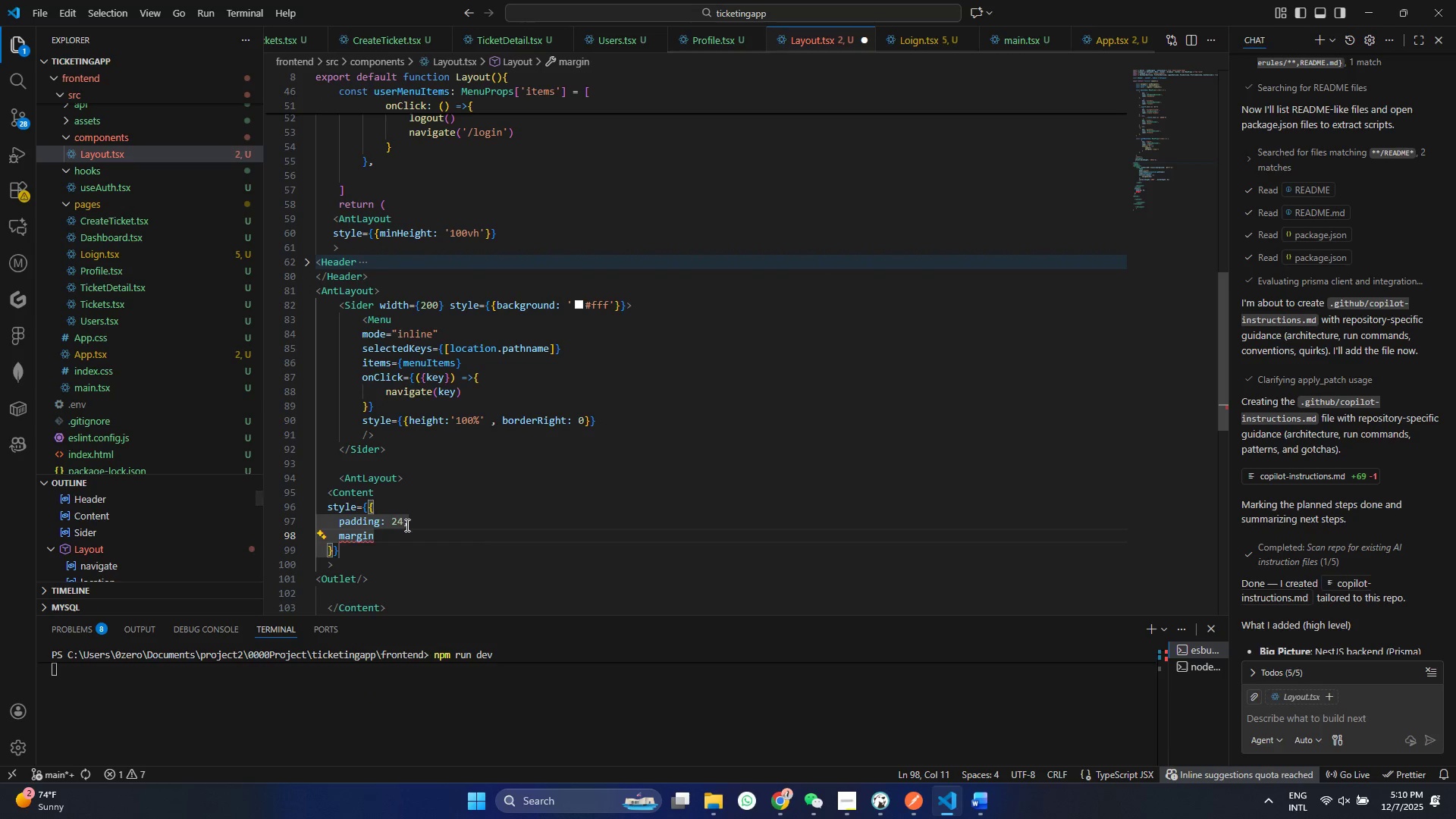 
key(Shift+ShiftRight)
 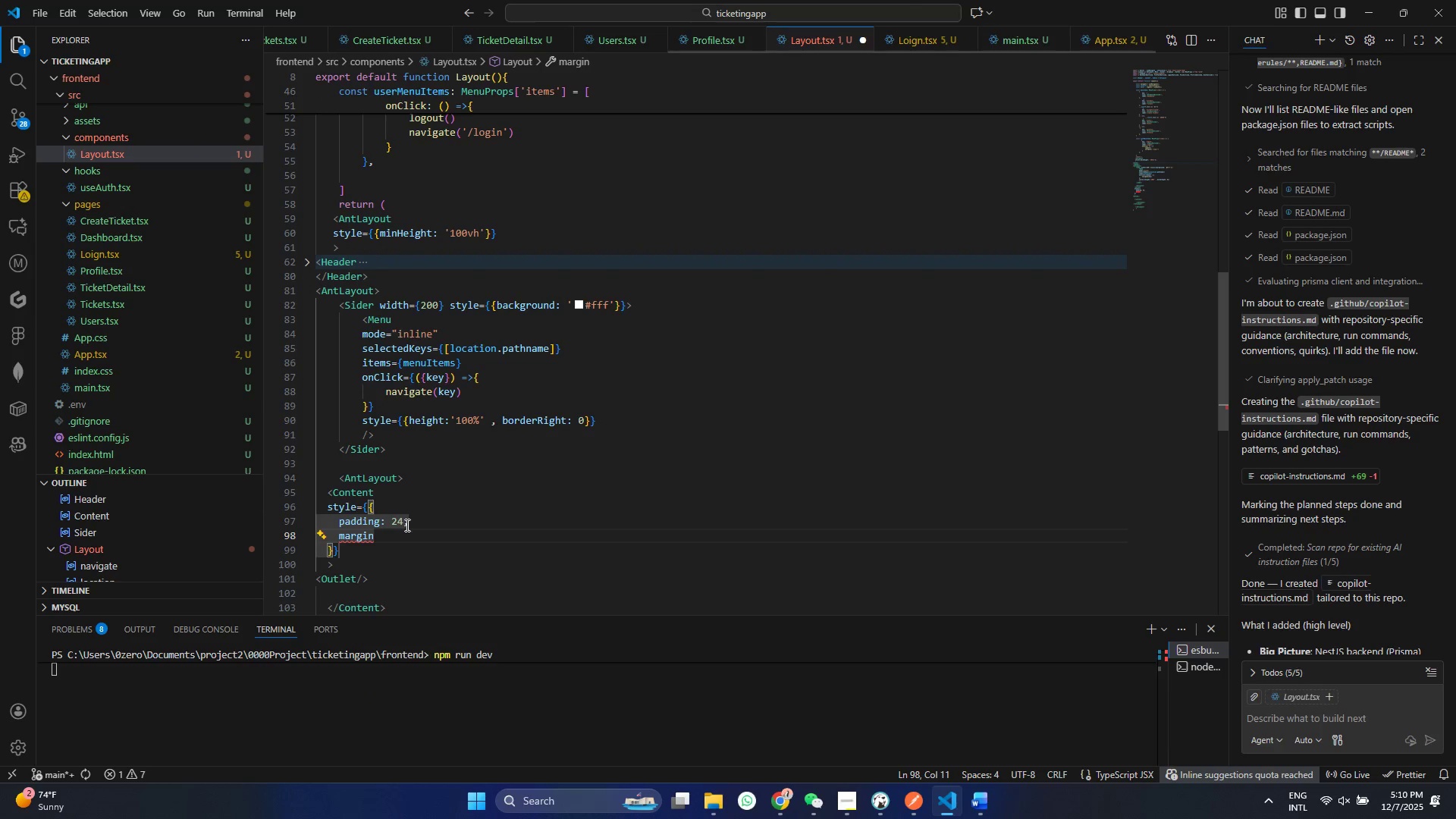 
key(Shift+Semicolon)
 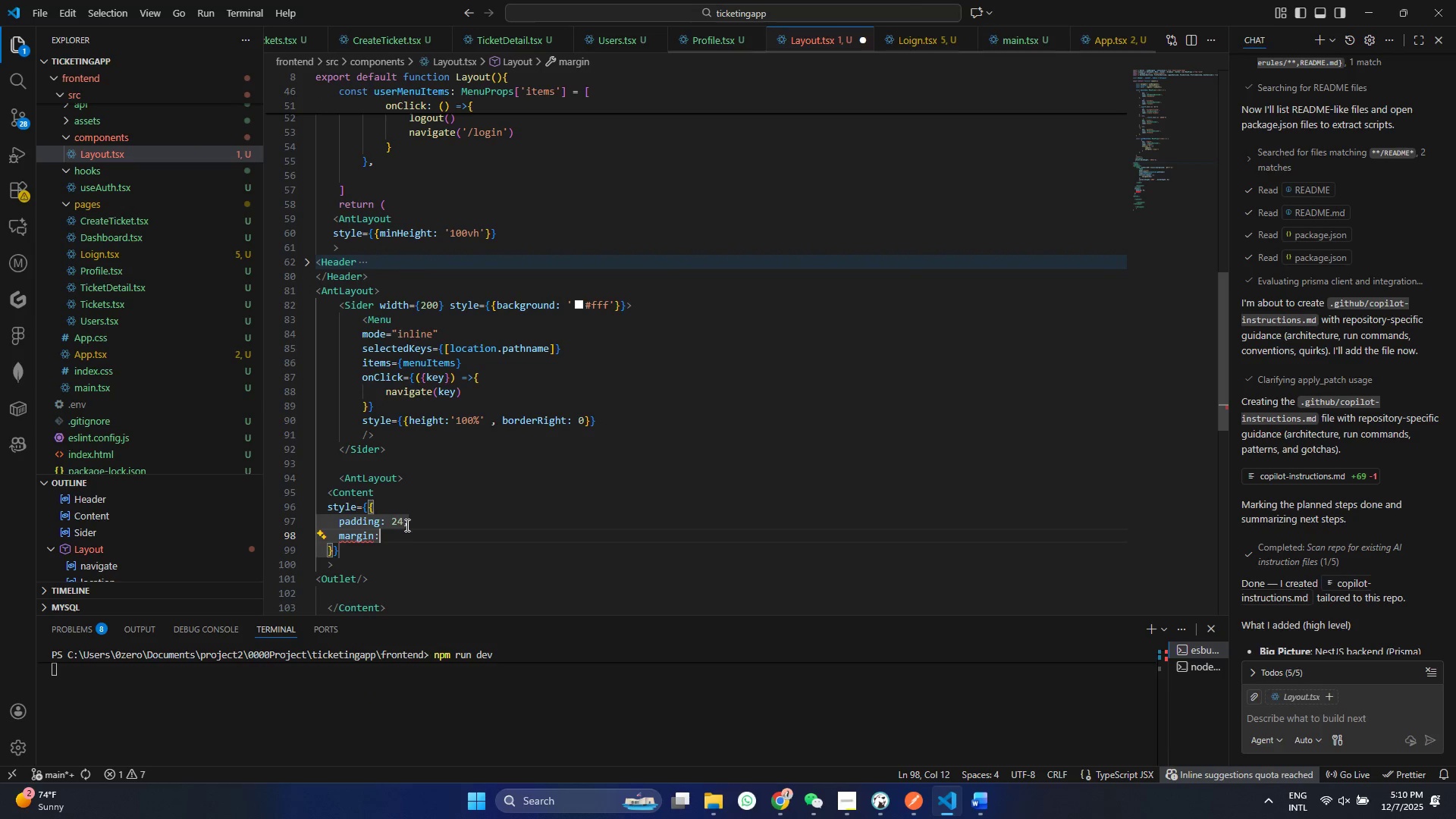 
key(Shift+0)
 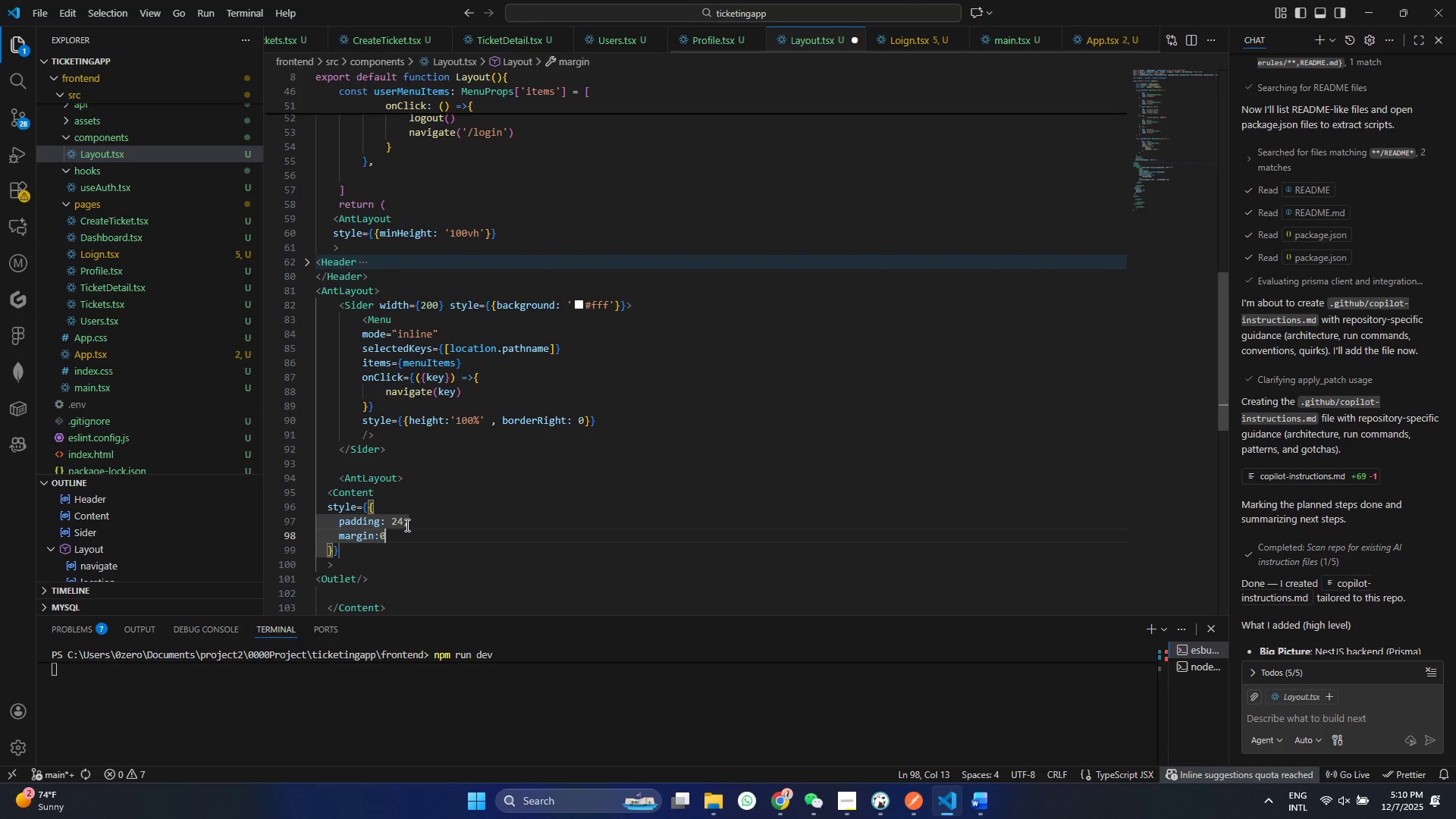 
key(Comma)
 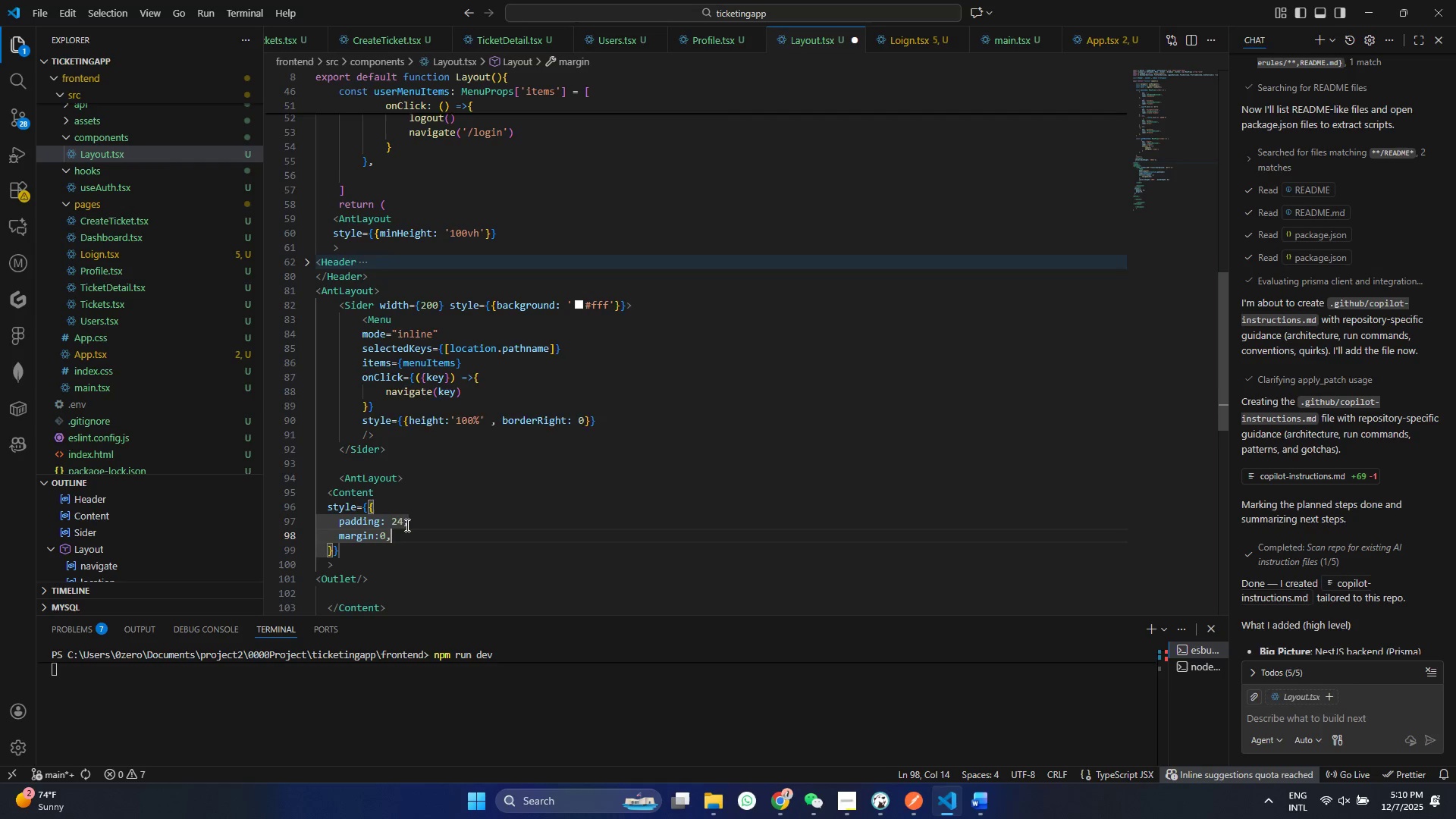 
key(Enter)
 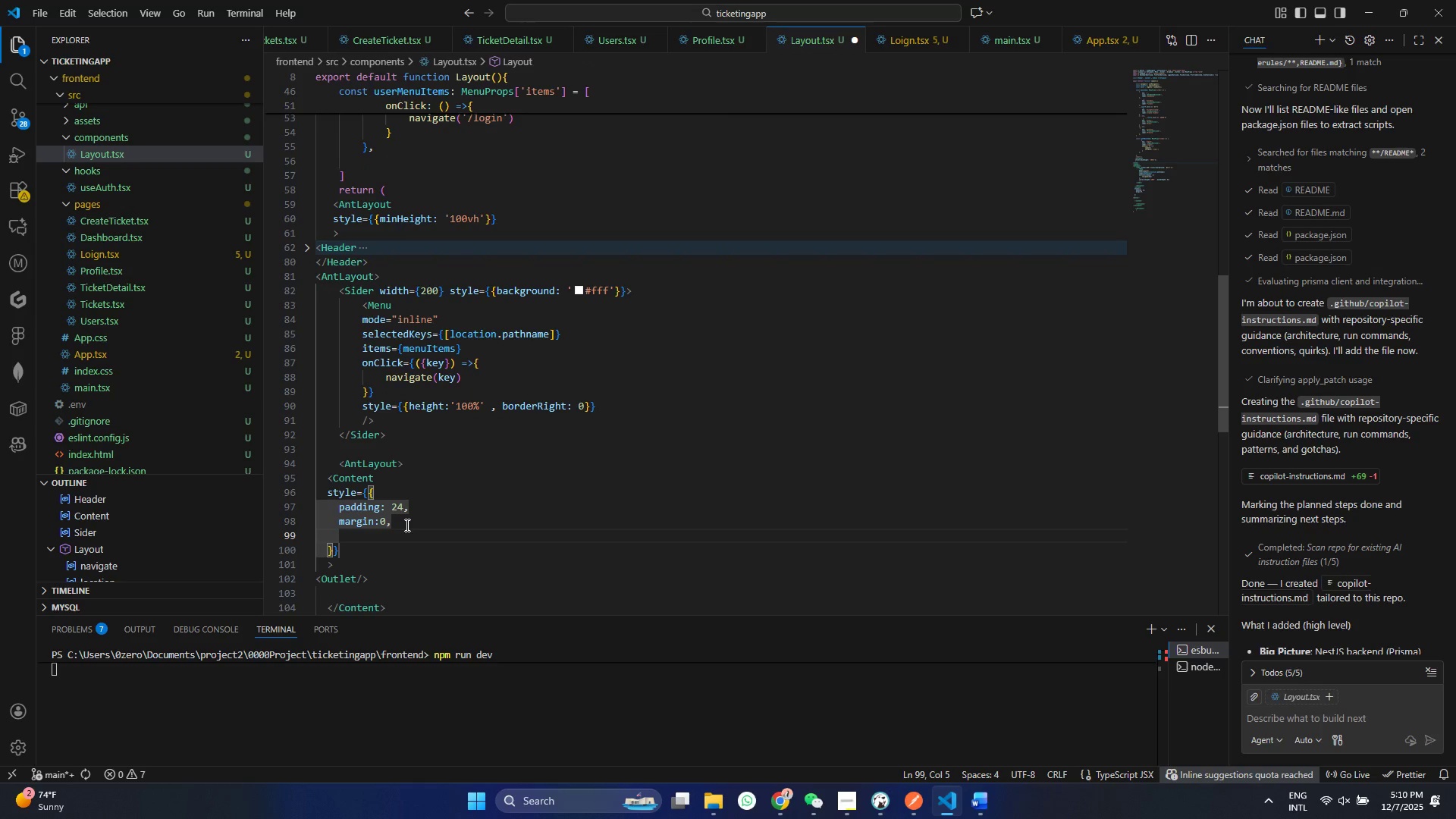 
type(min)
 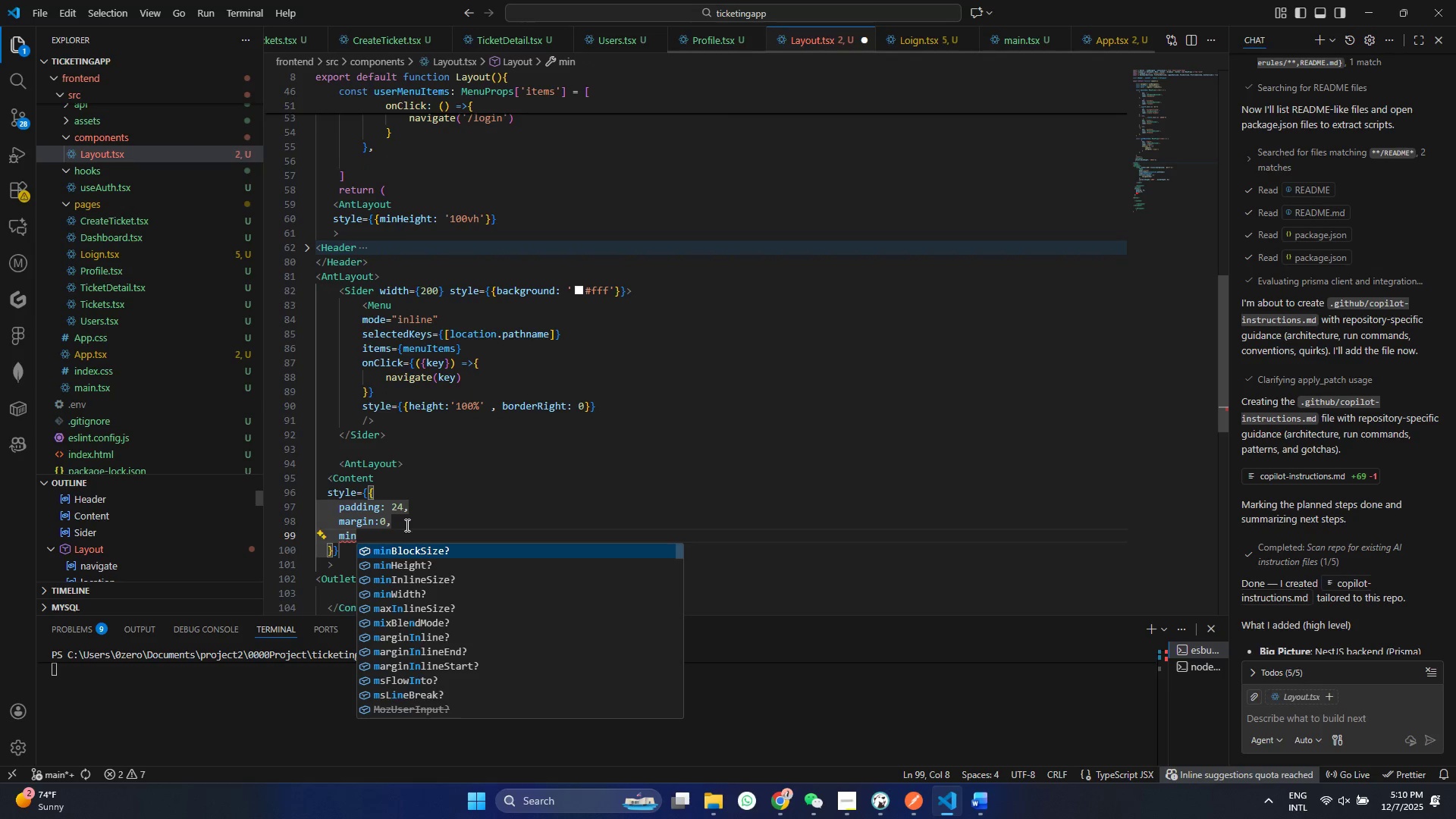 
key(ArrowDown)
 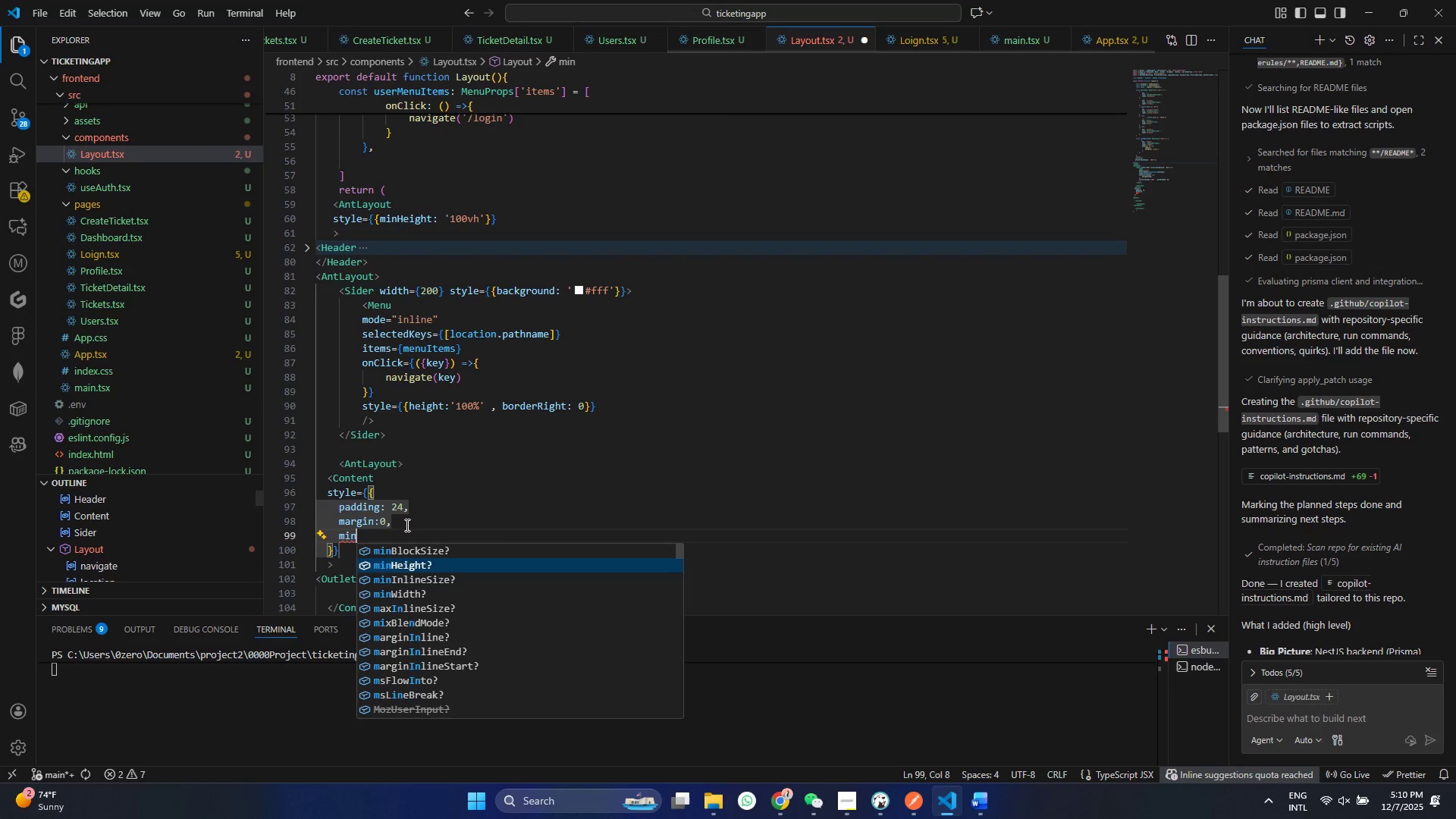 
key(Enter)
 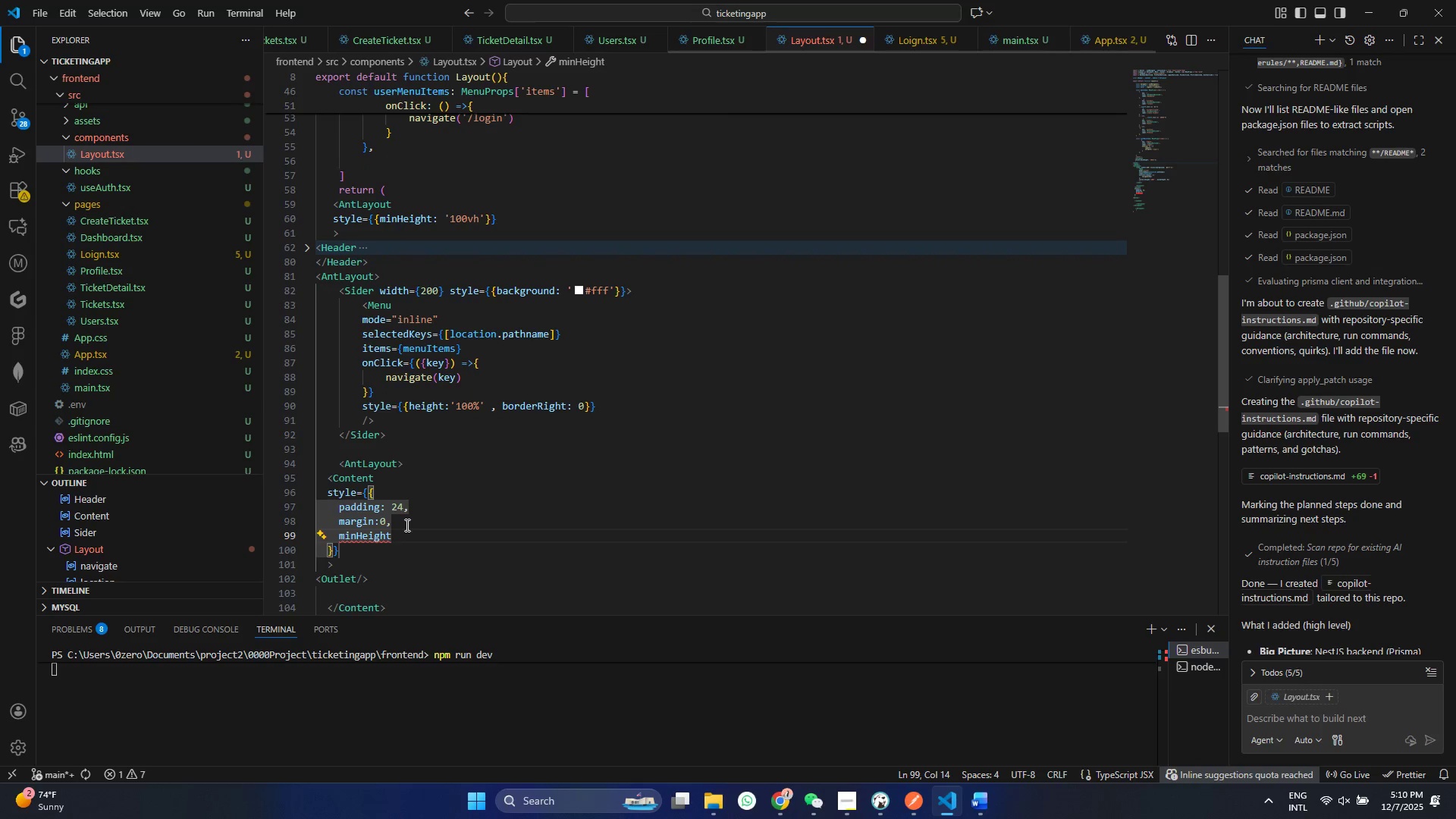 
type(: 200,)
 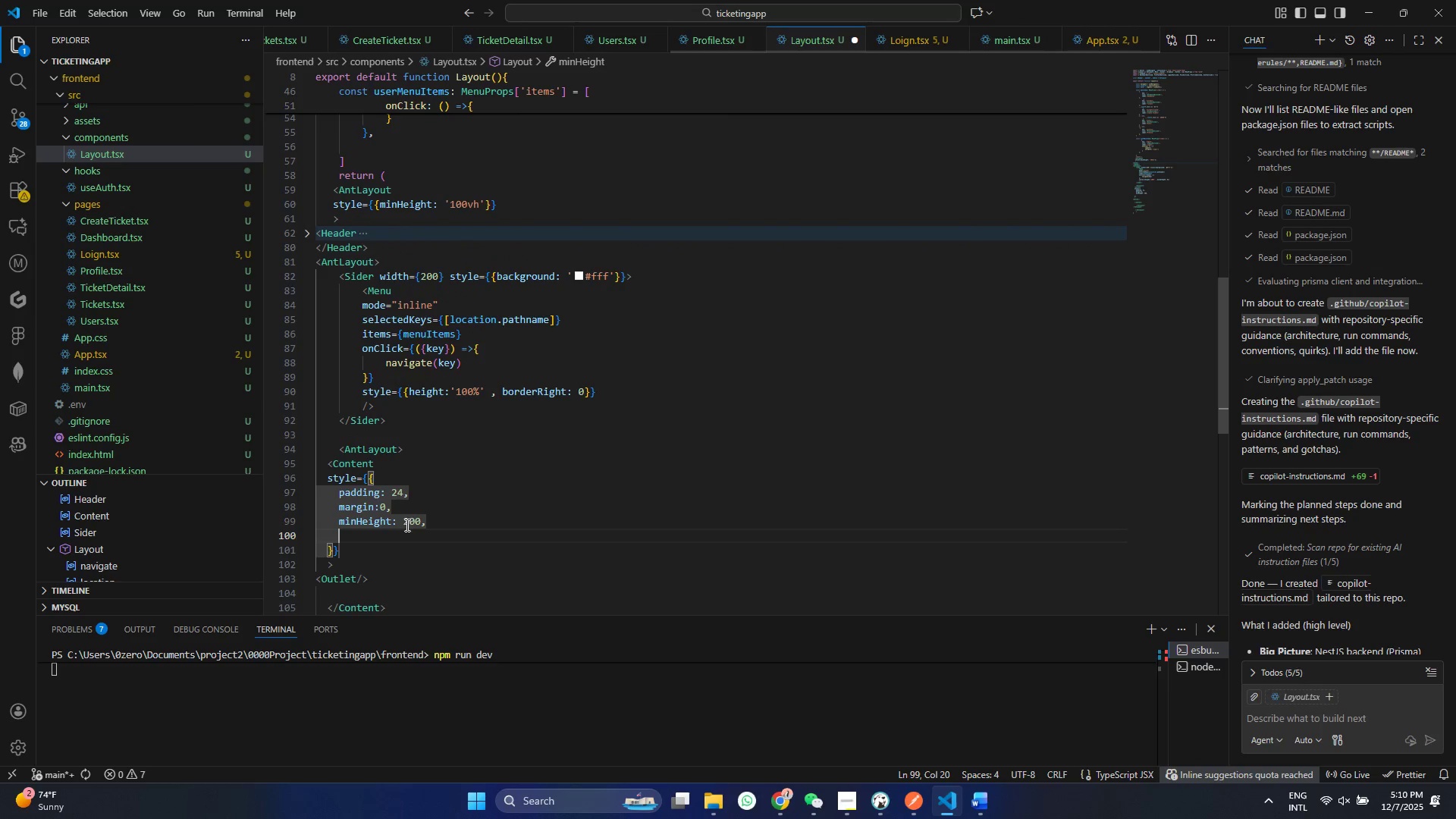 
key(Enter)
 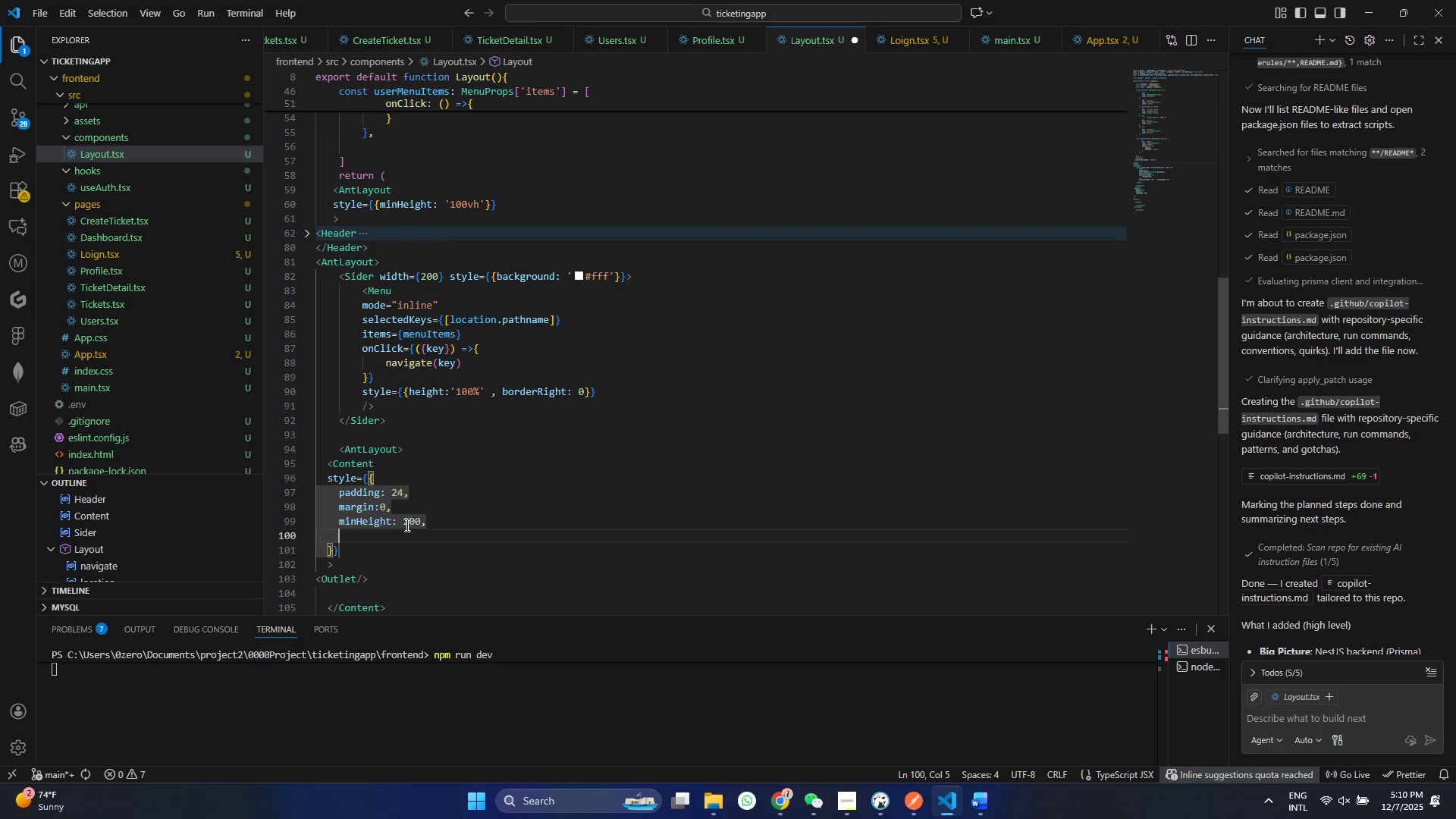 
type(backgroun)
 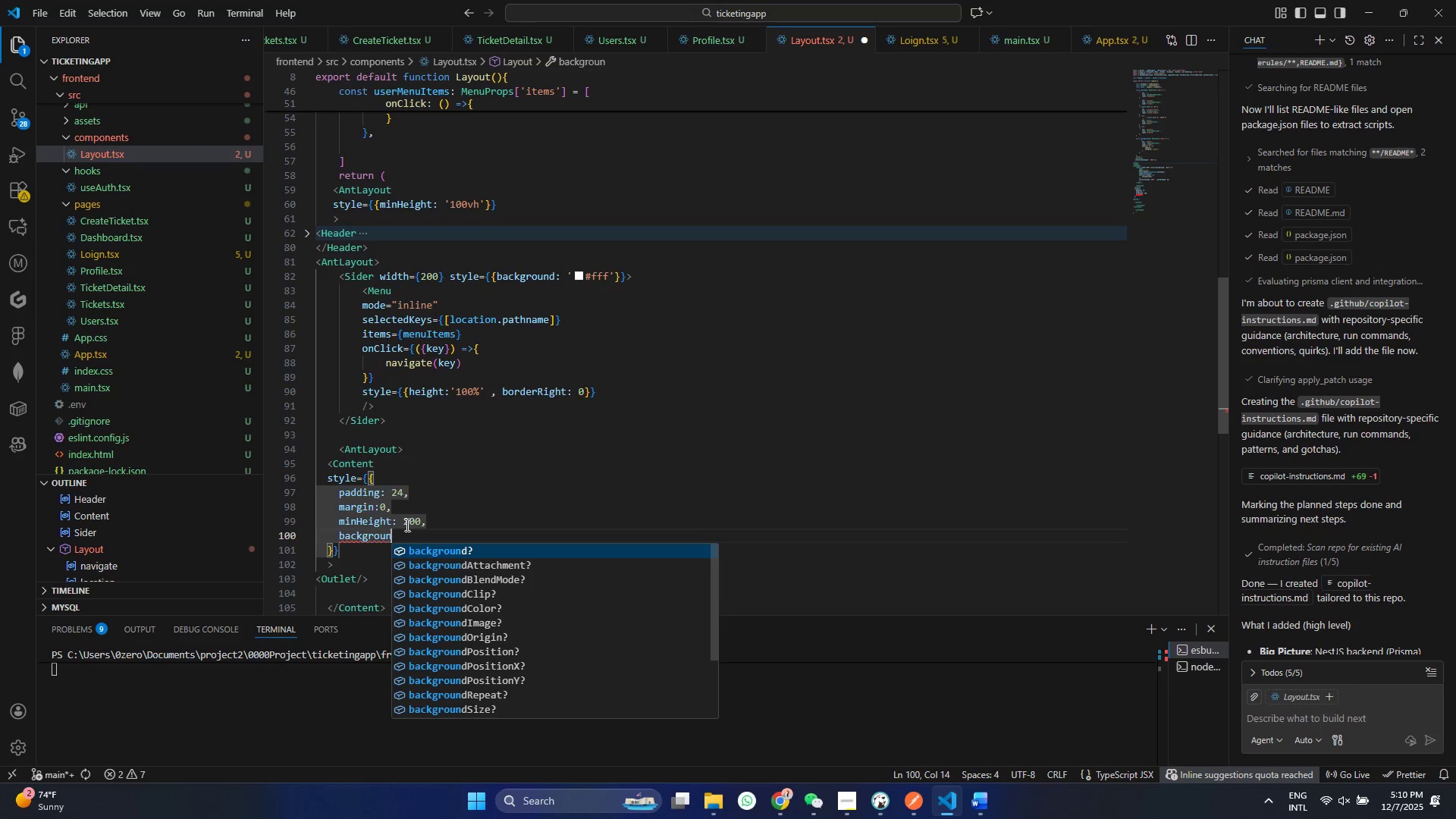 
key(Enter)
 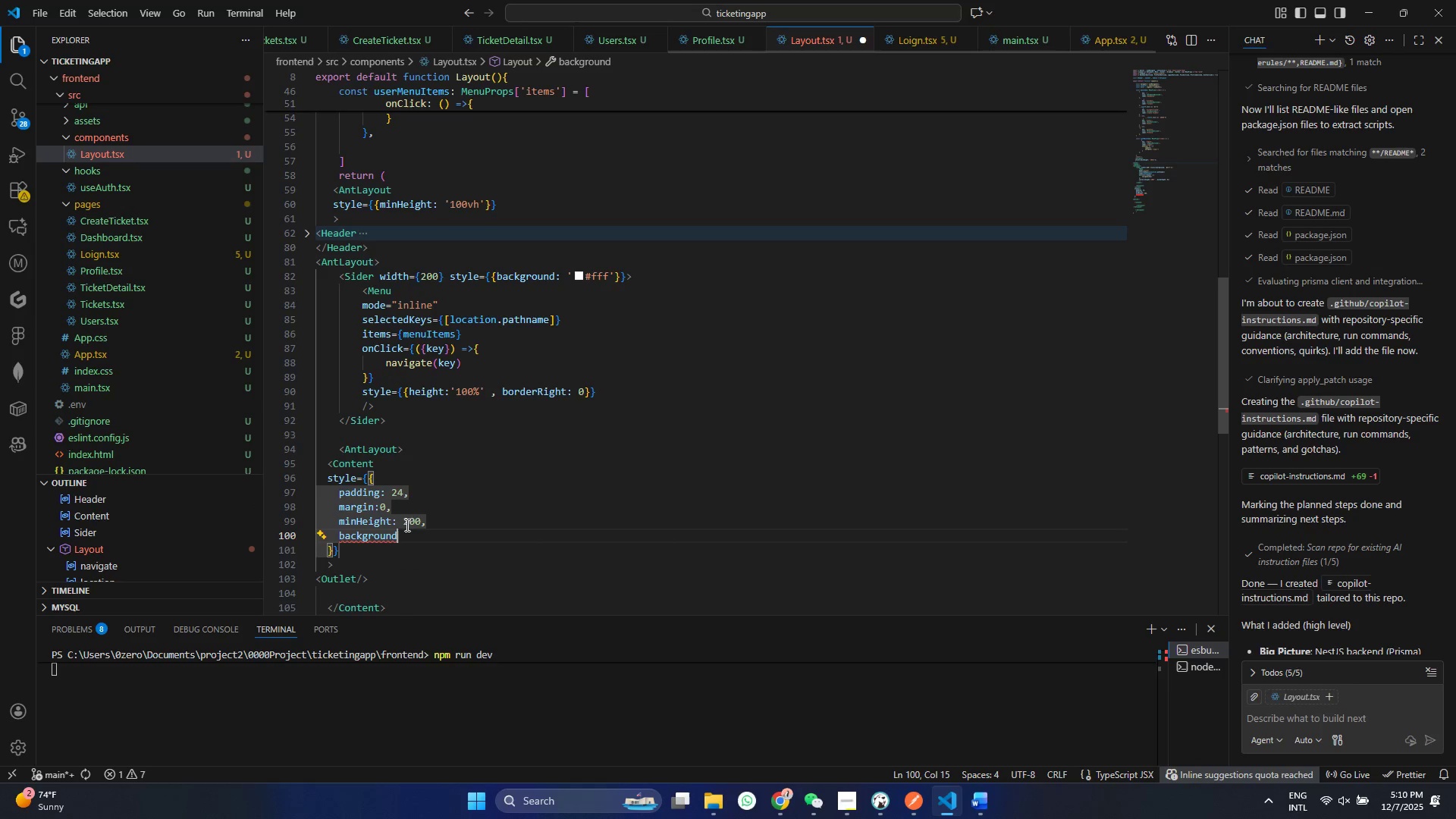 
key(Shift+Semicolon)
 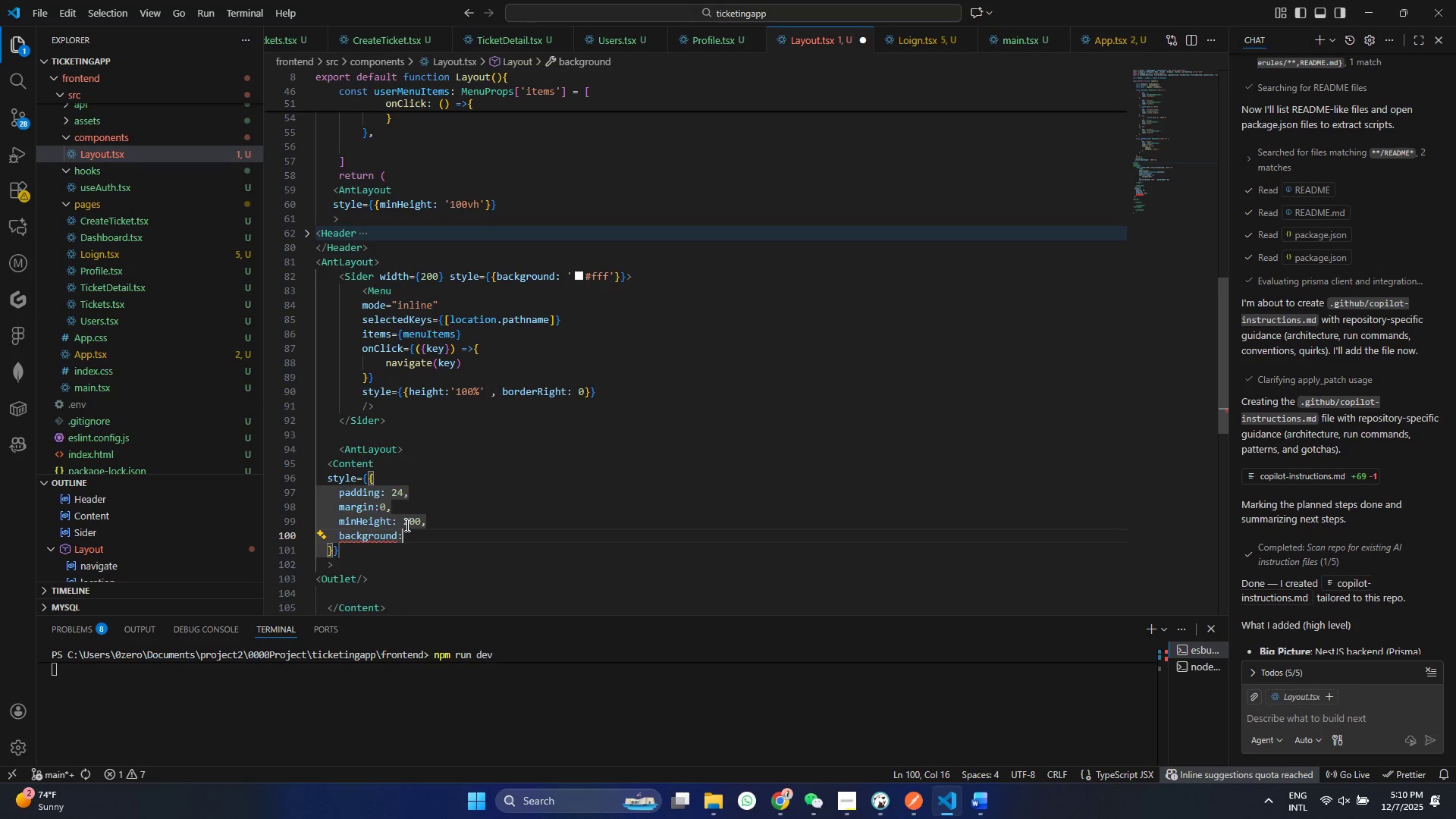 
key(Shift+Space)
 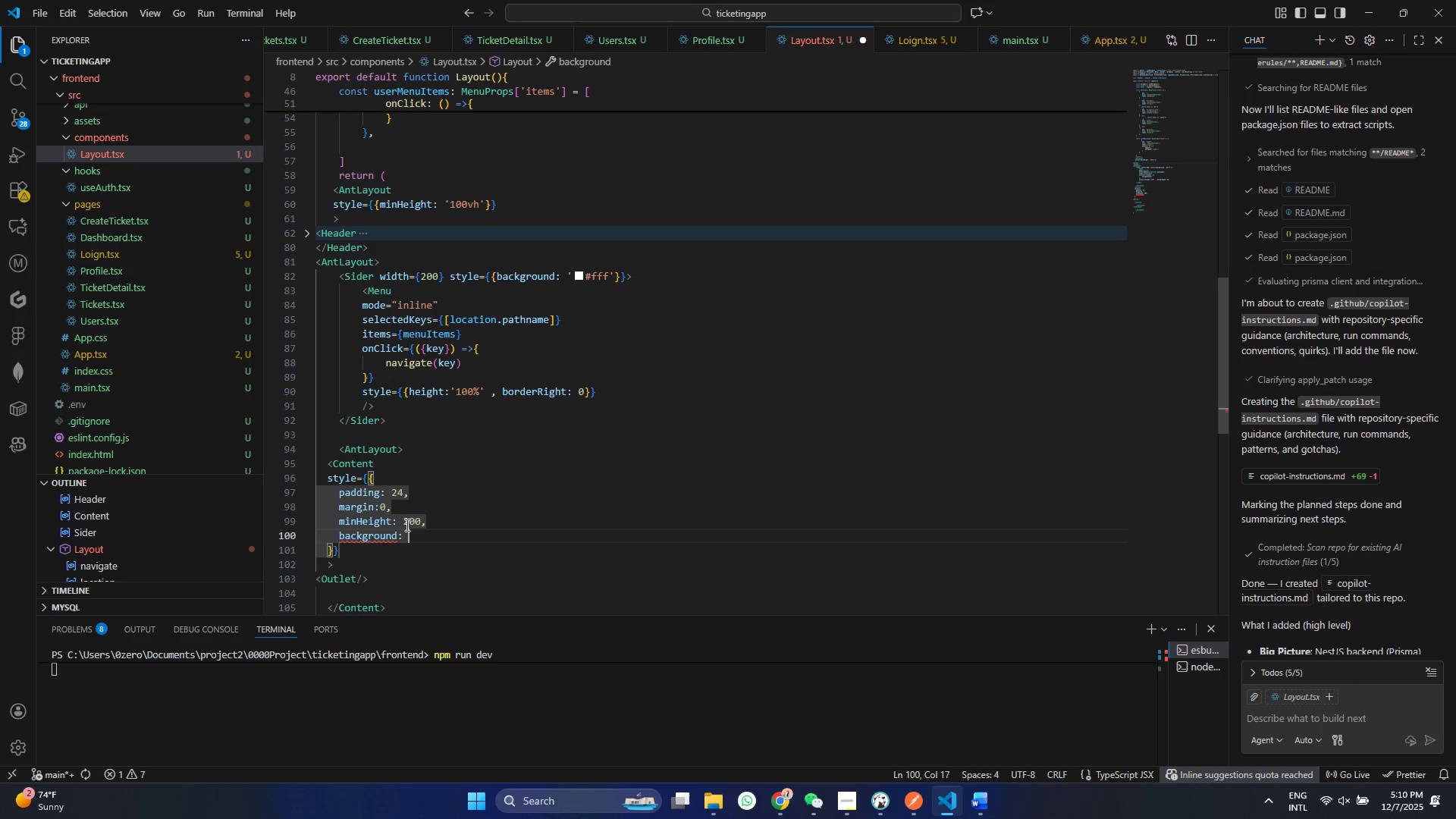 
key(Quote)
 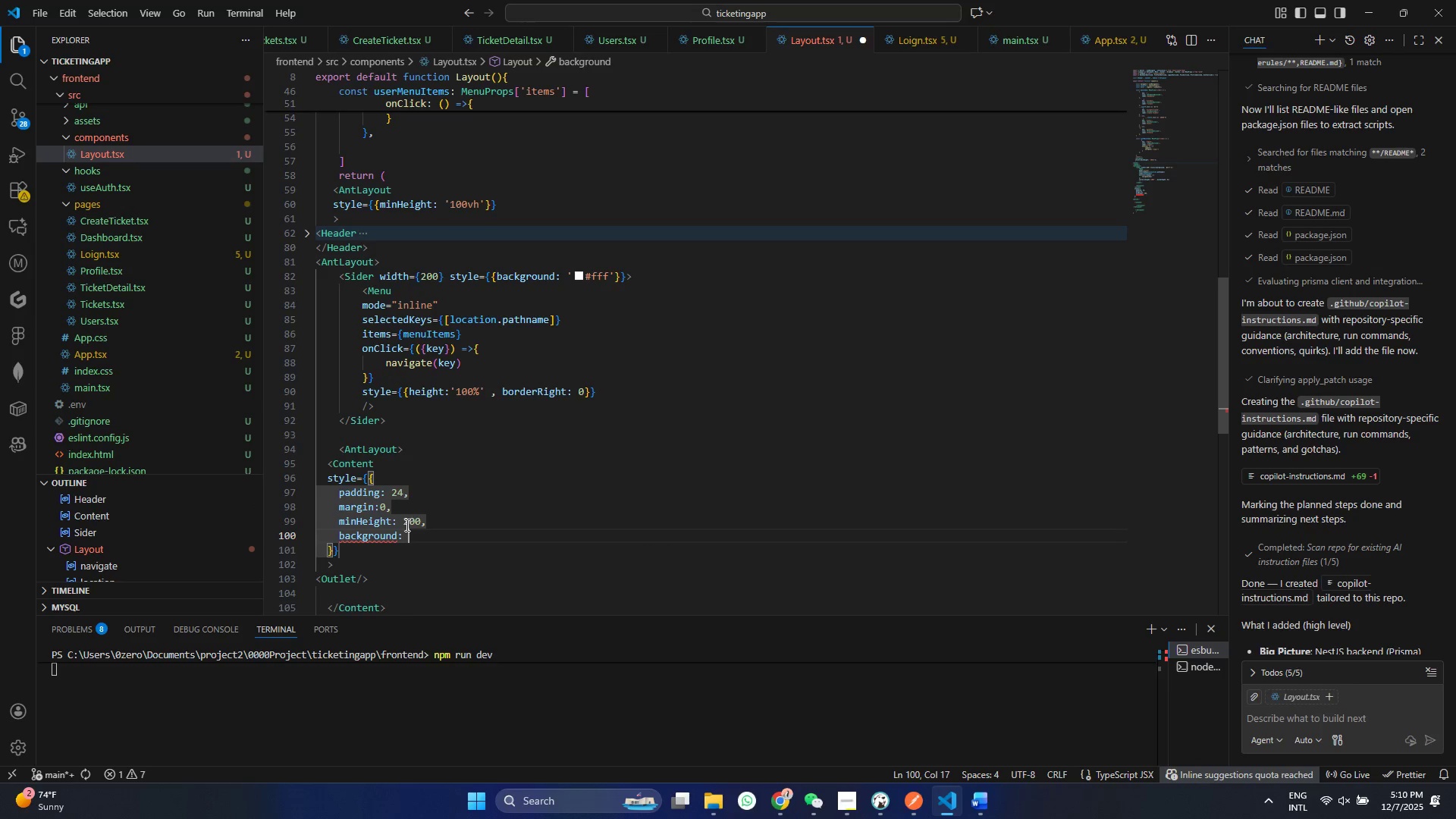 
key(Quote)
 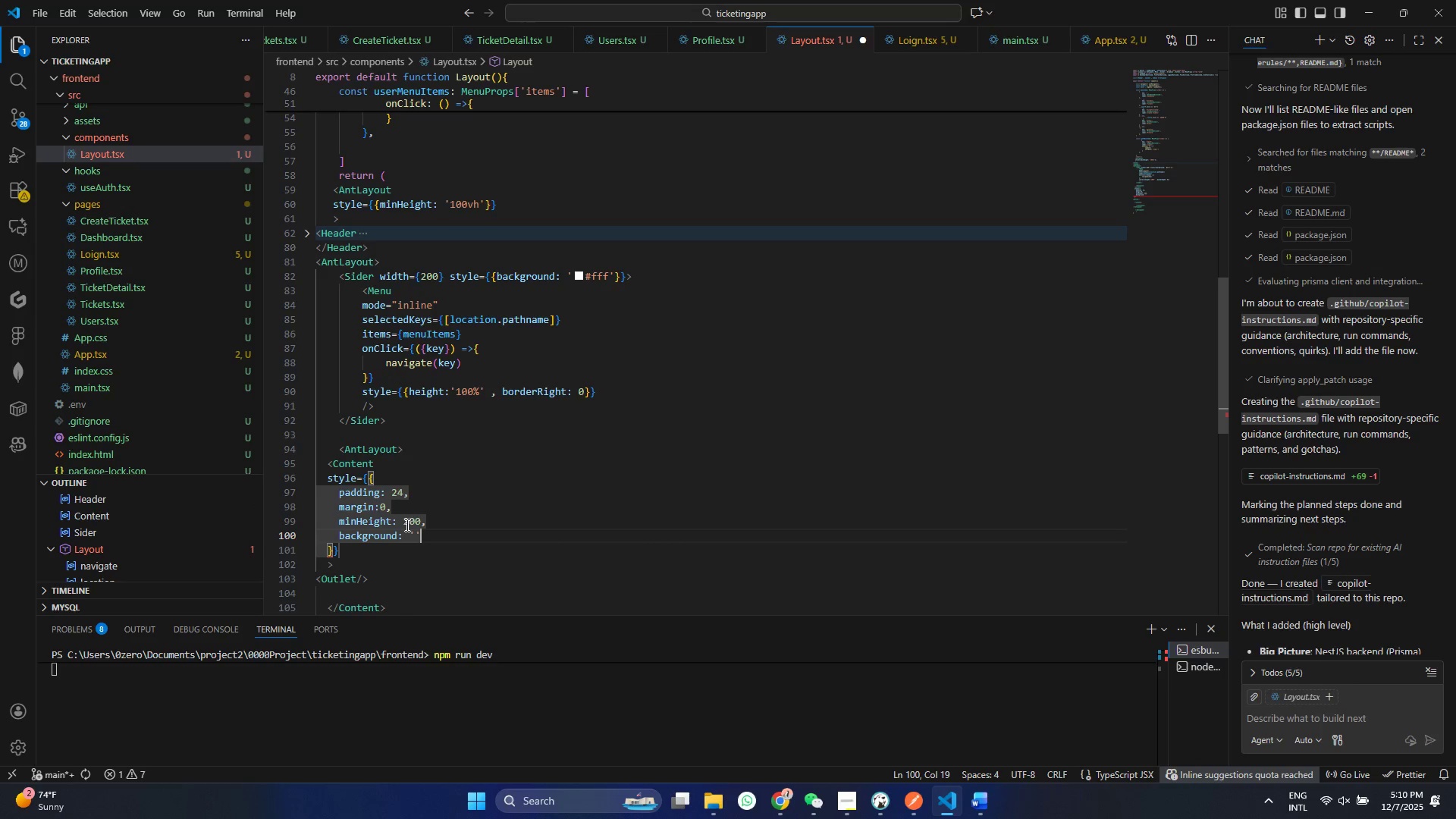 
key(Control+ControlRight)
 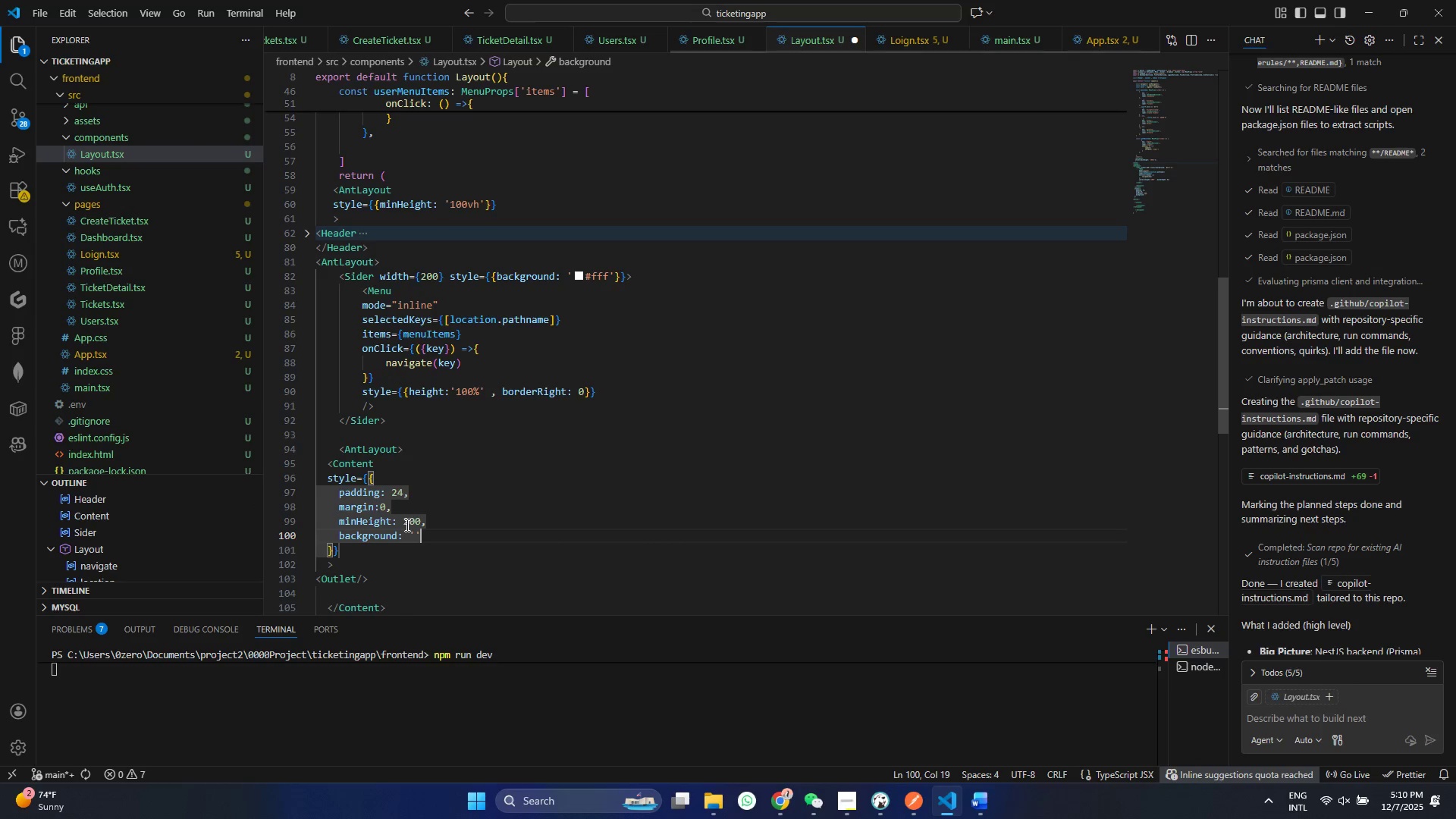 
key(ArrowLeft)
 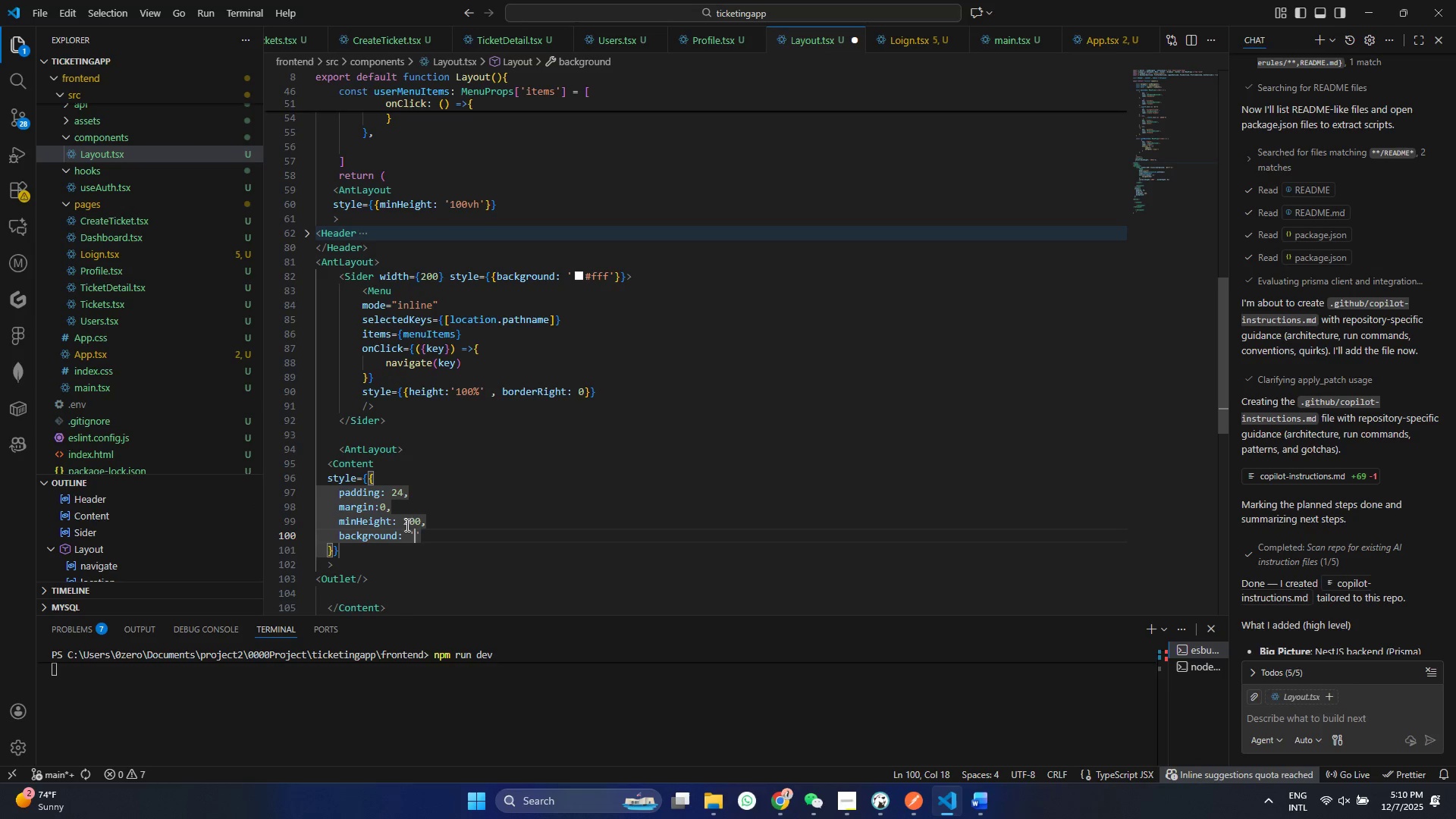 
type(#Fff)
 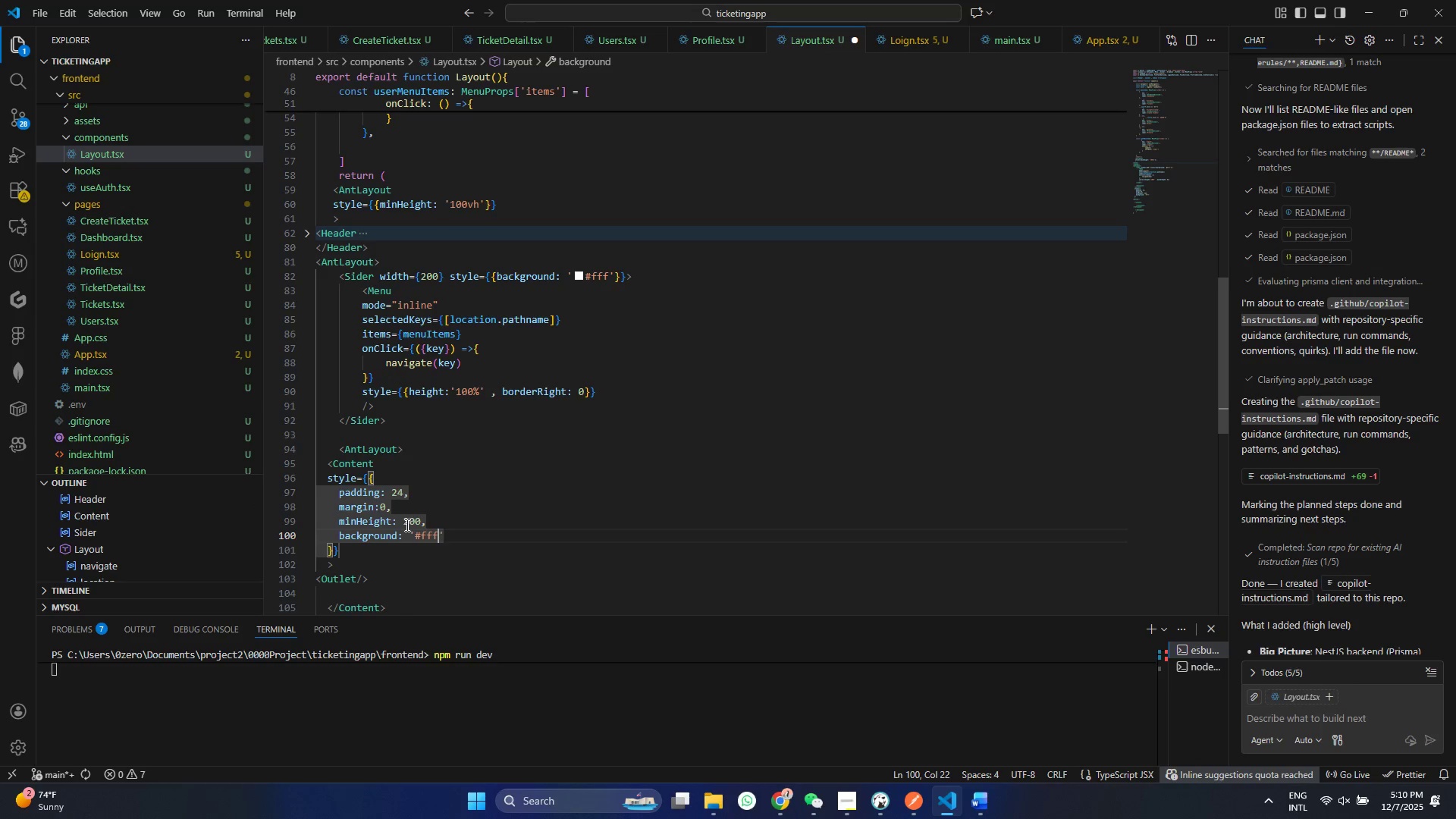 
key(Control+ControlLeft)
 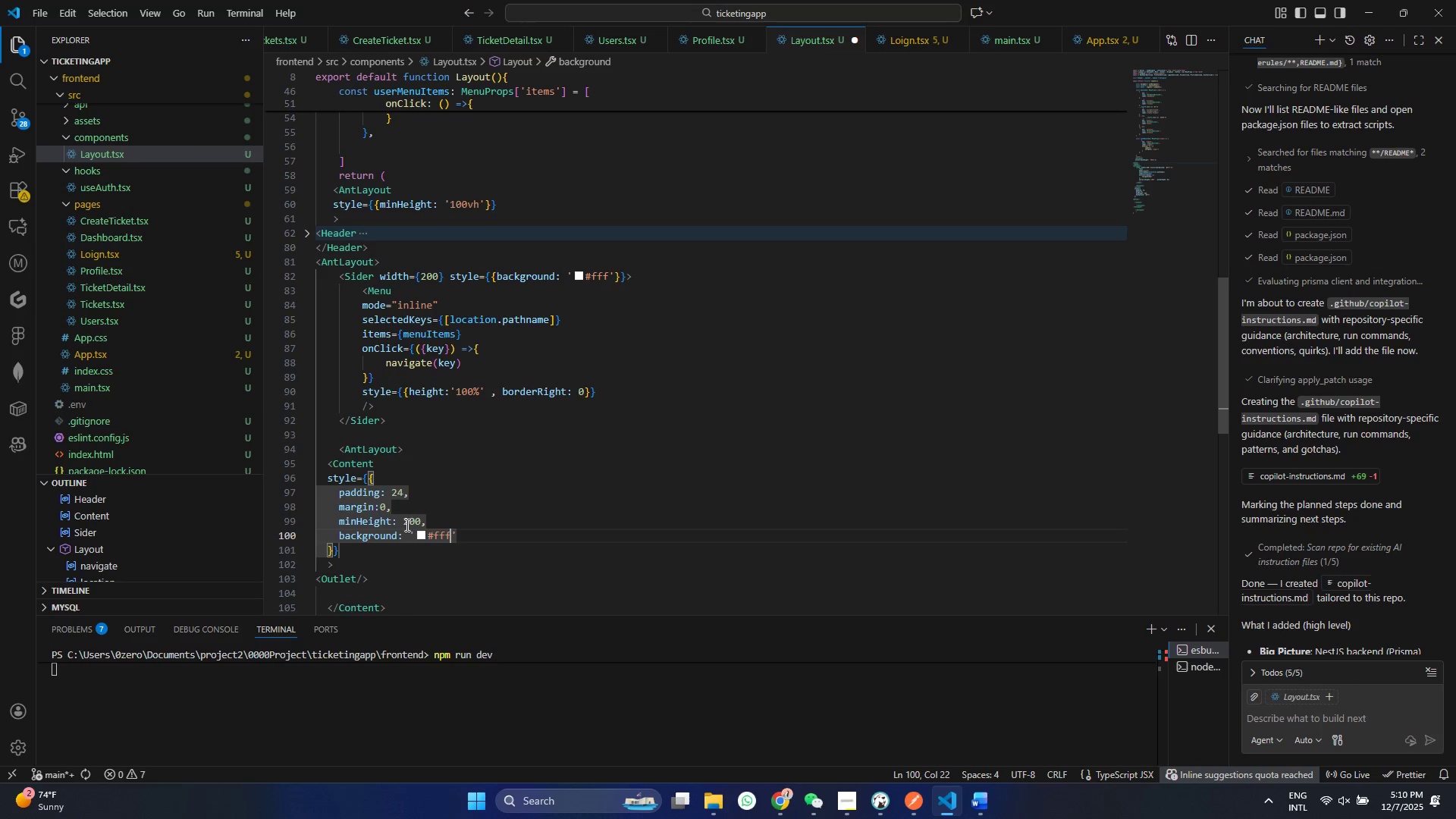 
key(Control+S)
 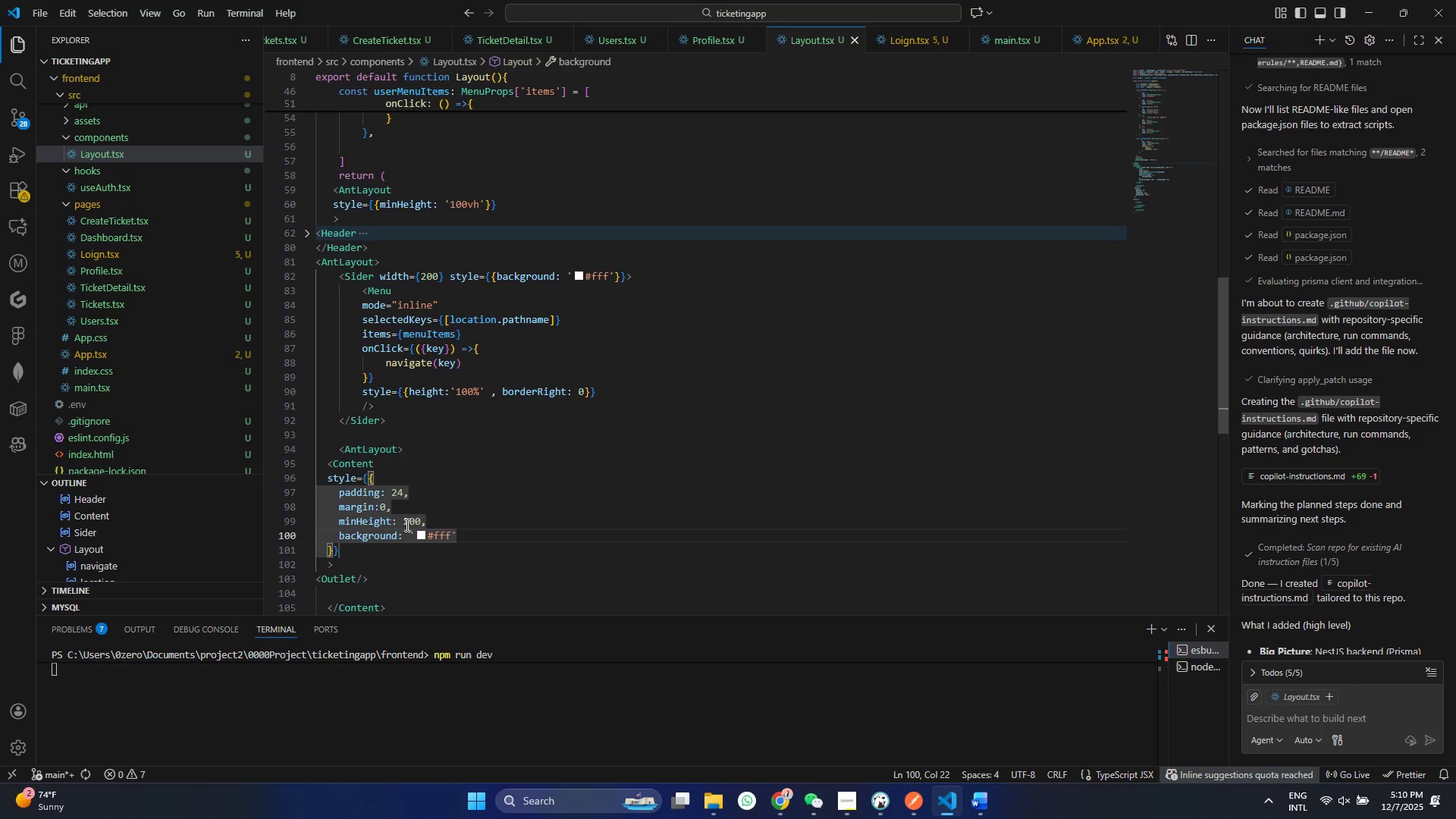 
left_click([359, 453])
 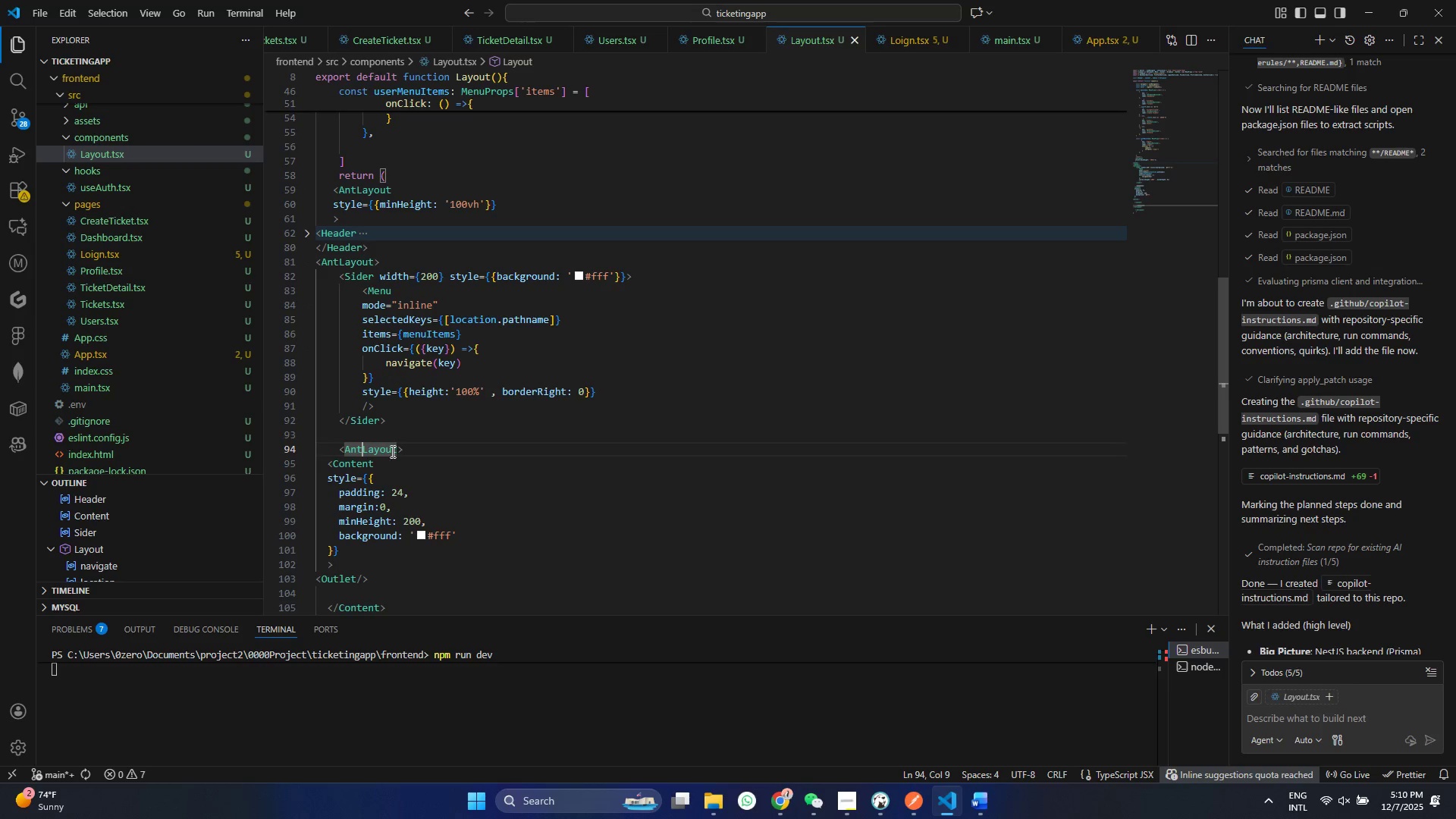 
left_click([391, 451])
 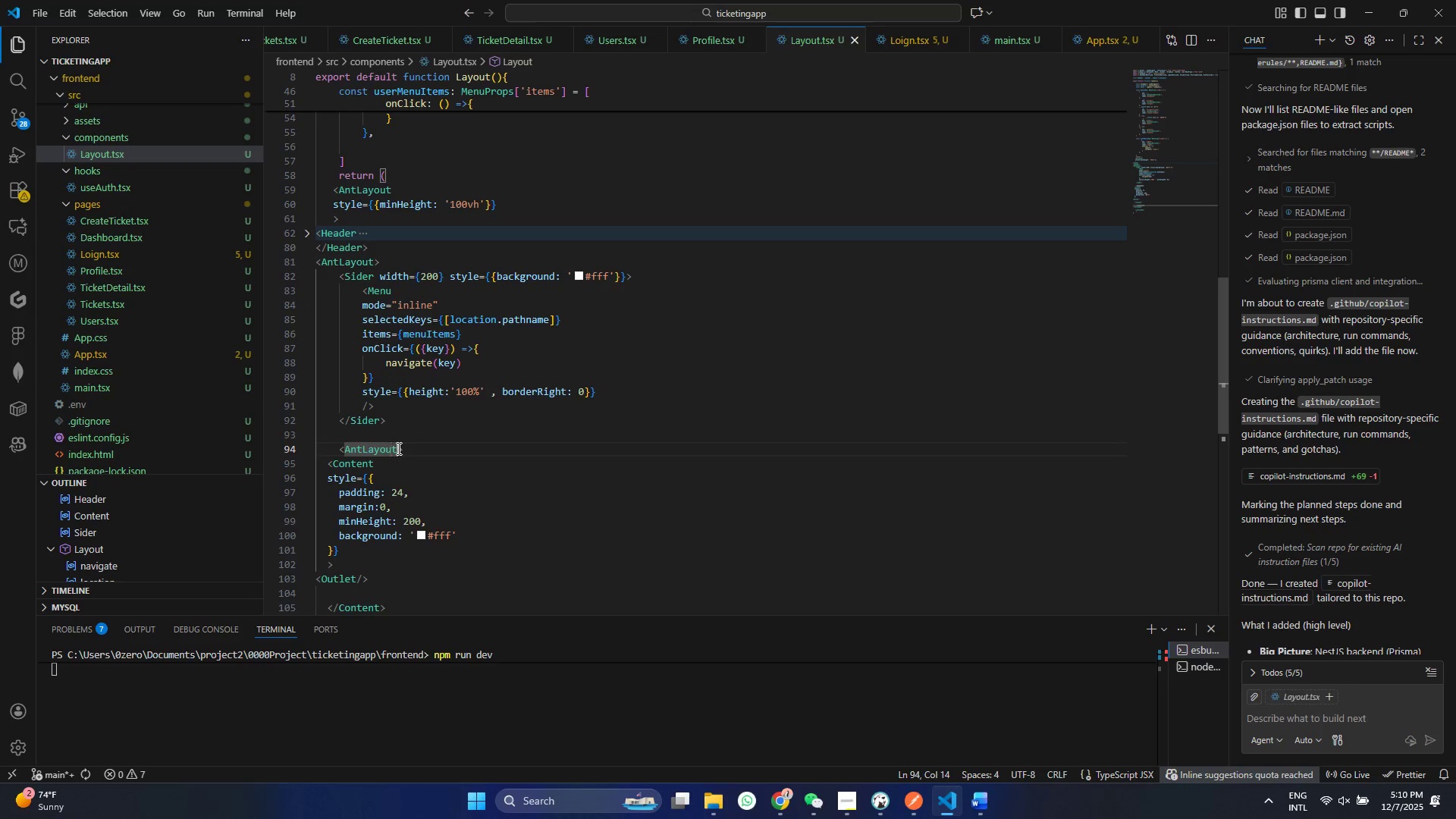 
left_click([397, 448])
 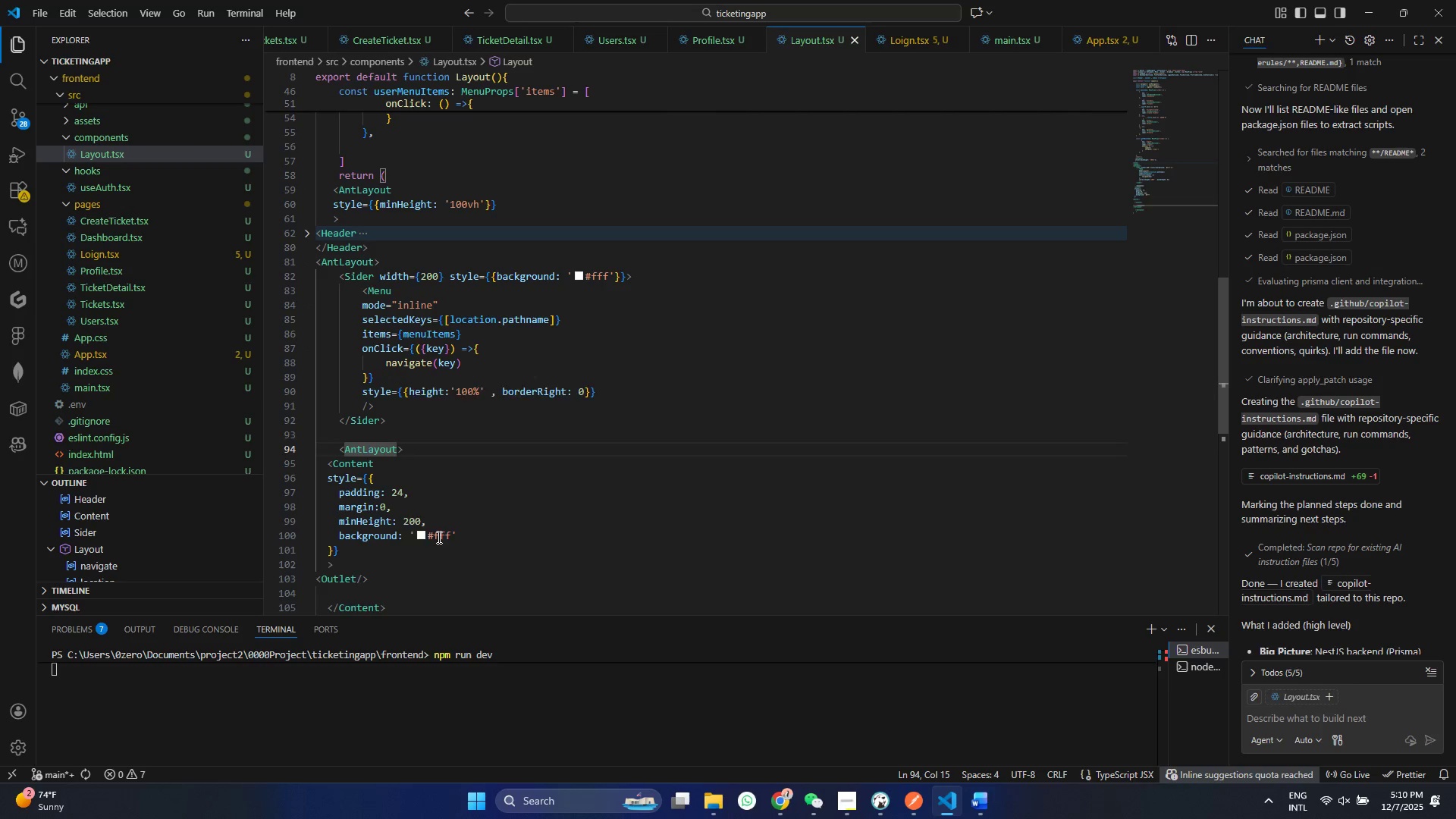 
key(Enter)
 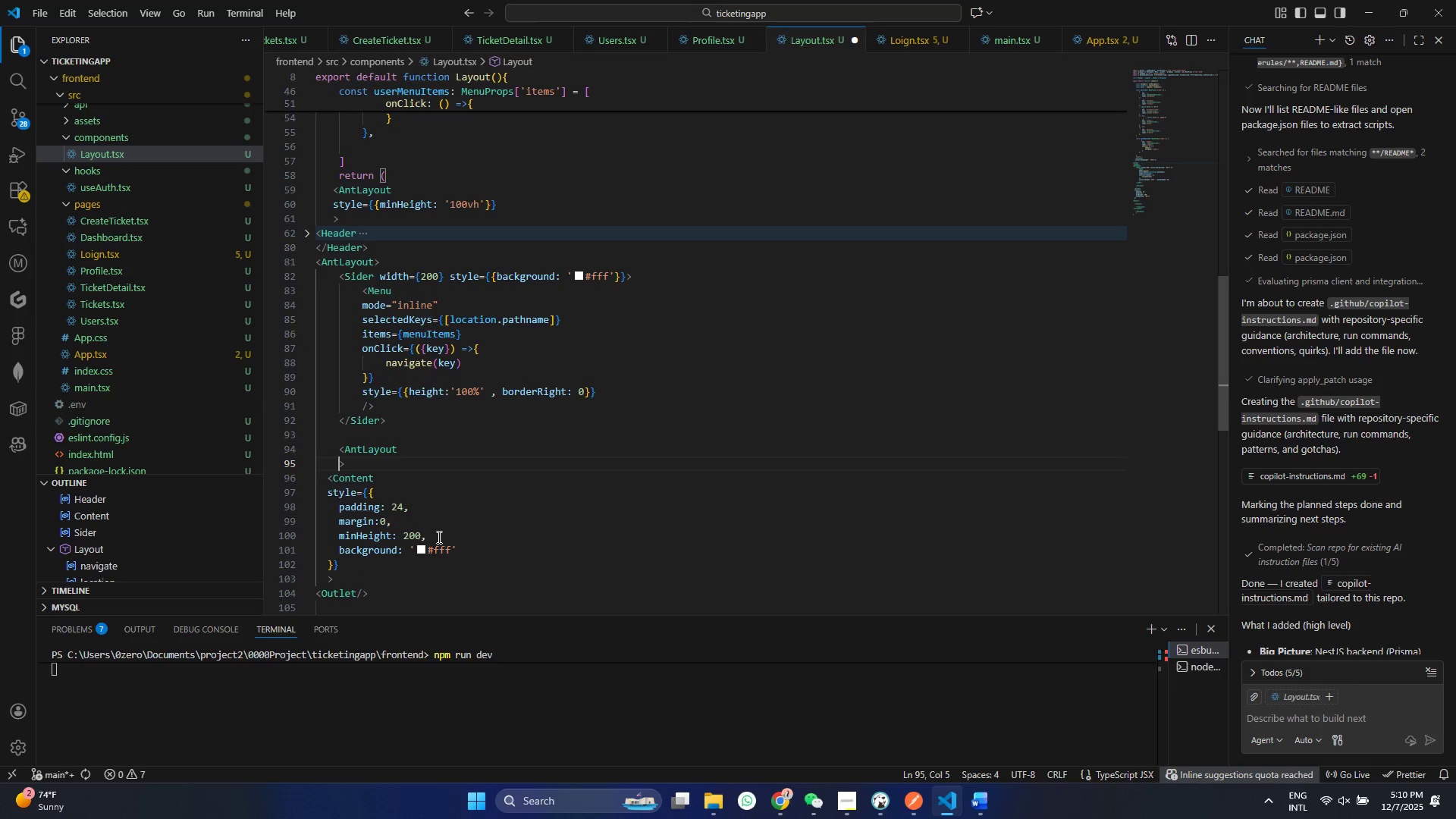 
key(Enter)
 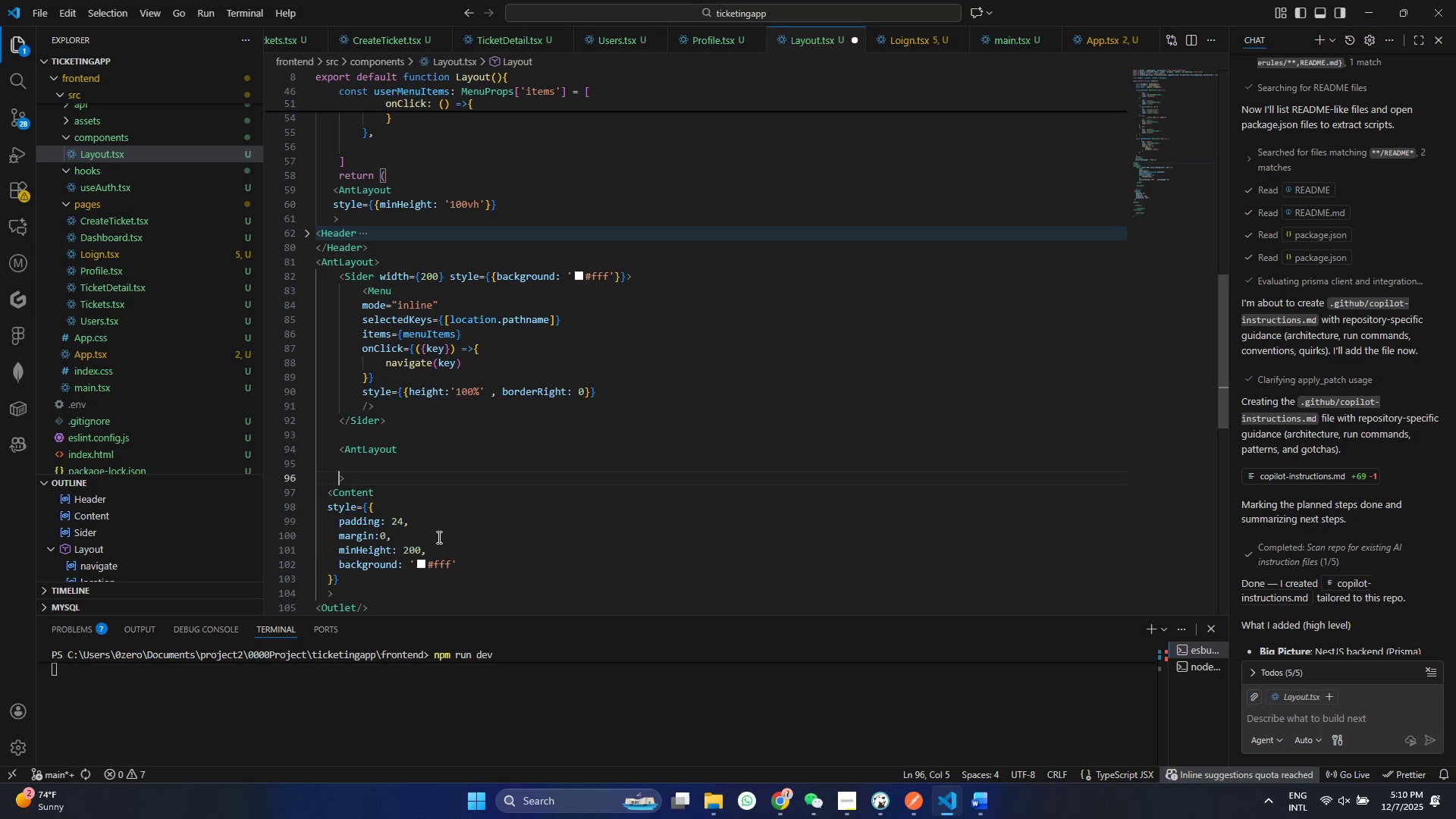 
key(ArrowUp)
 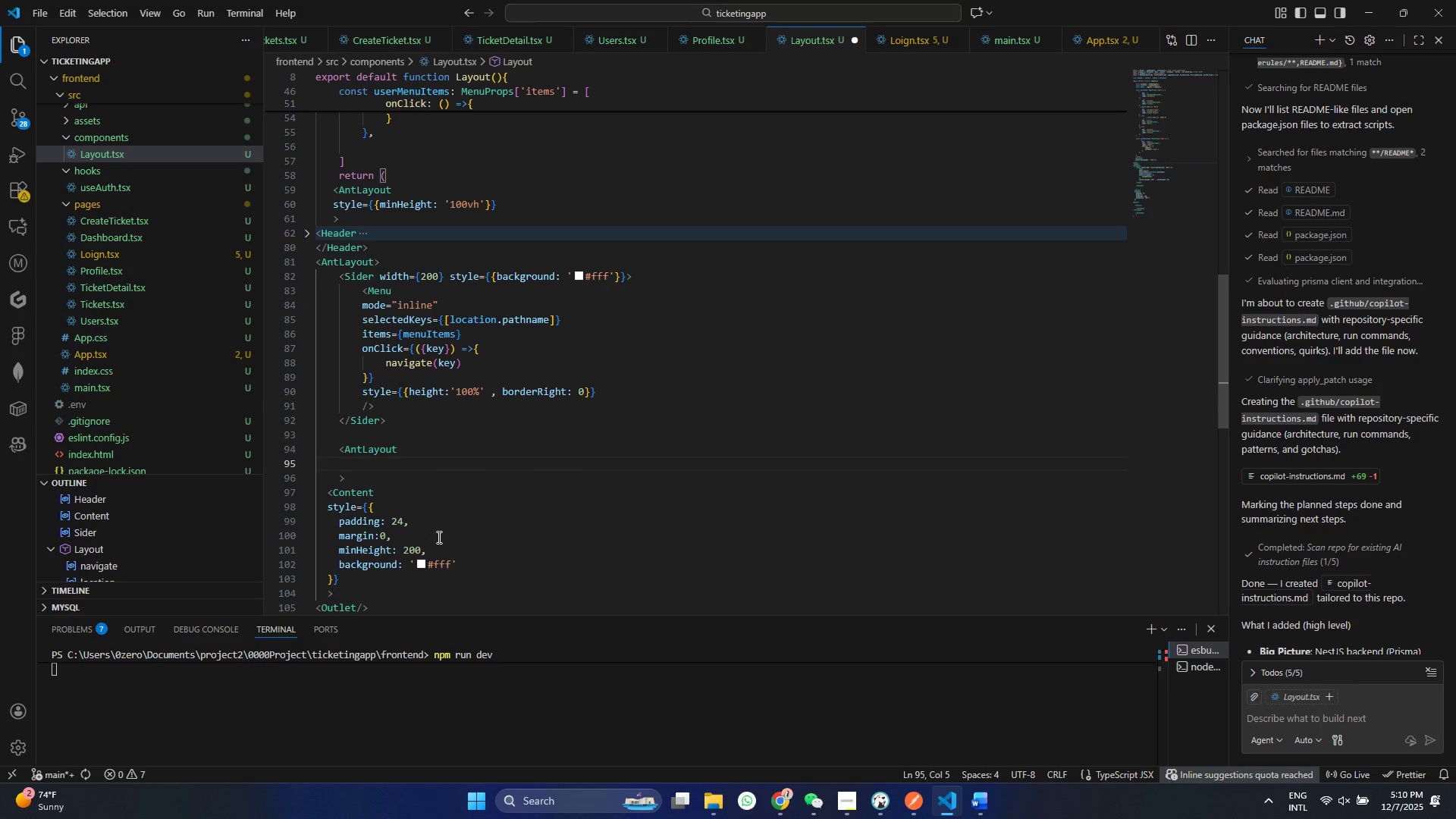 
type(sty)
 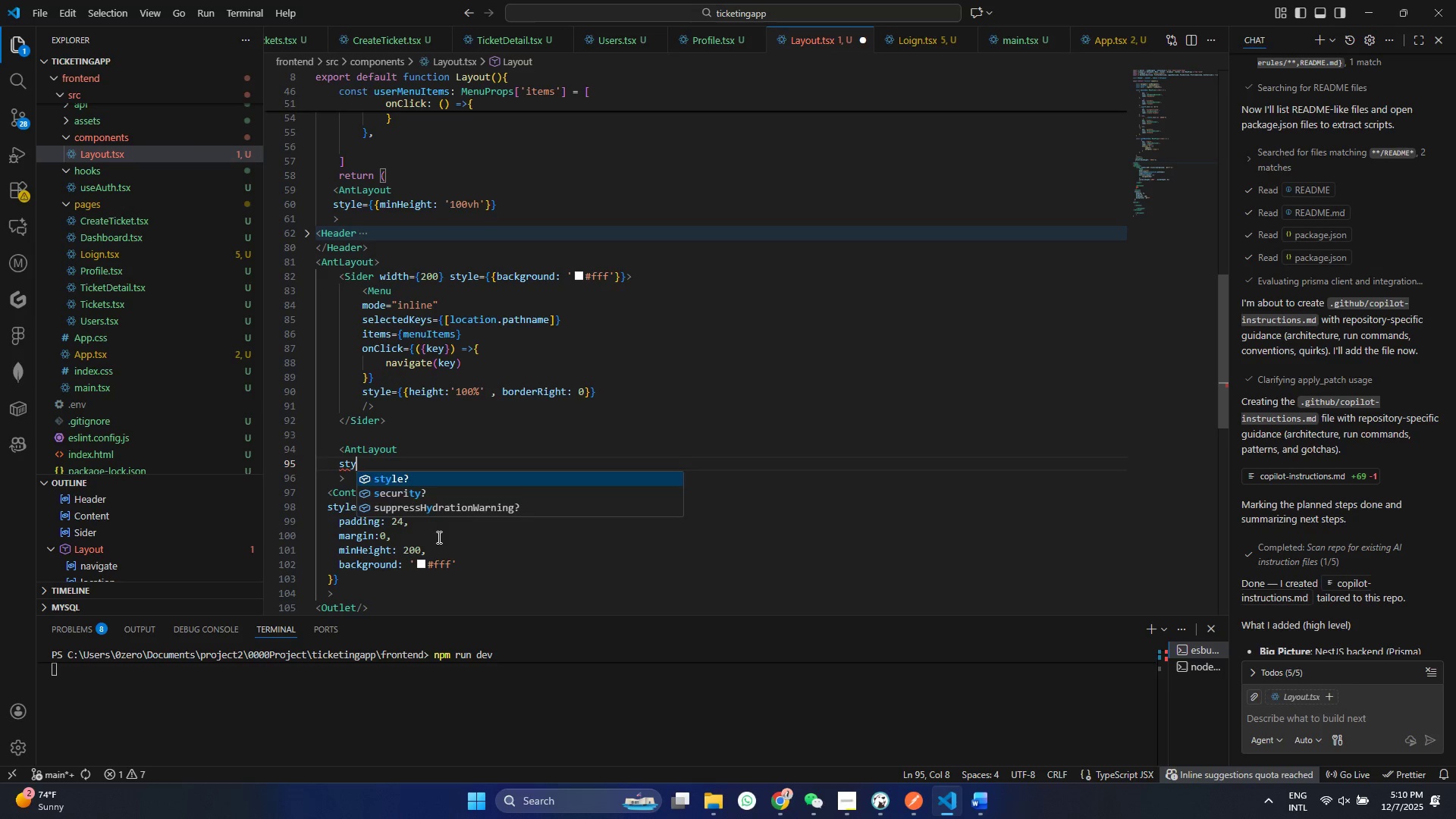 
key(Enter)
 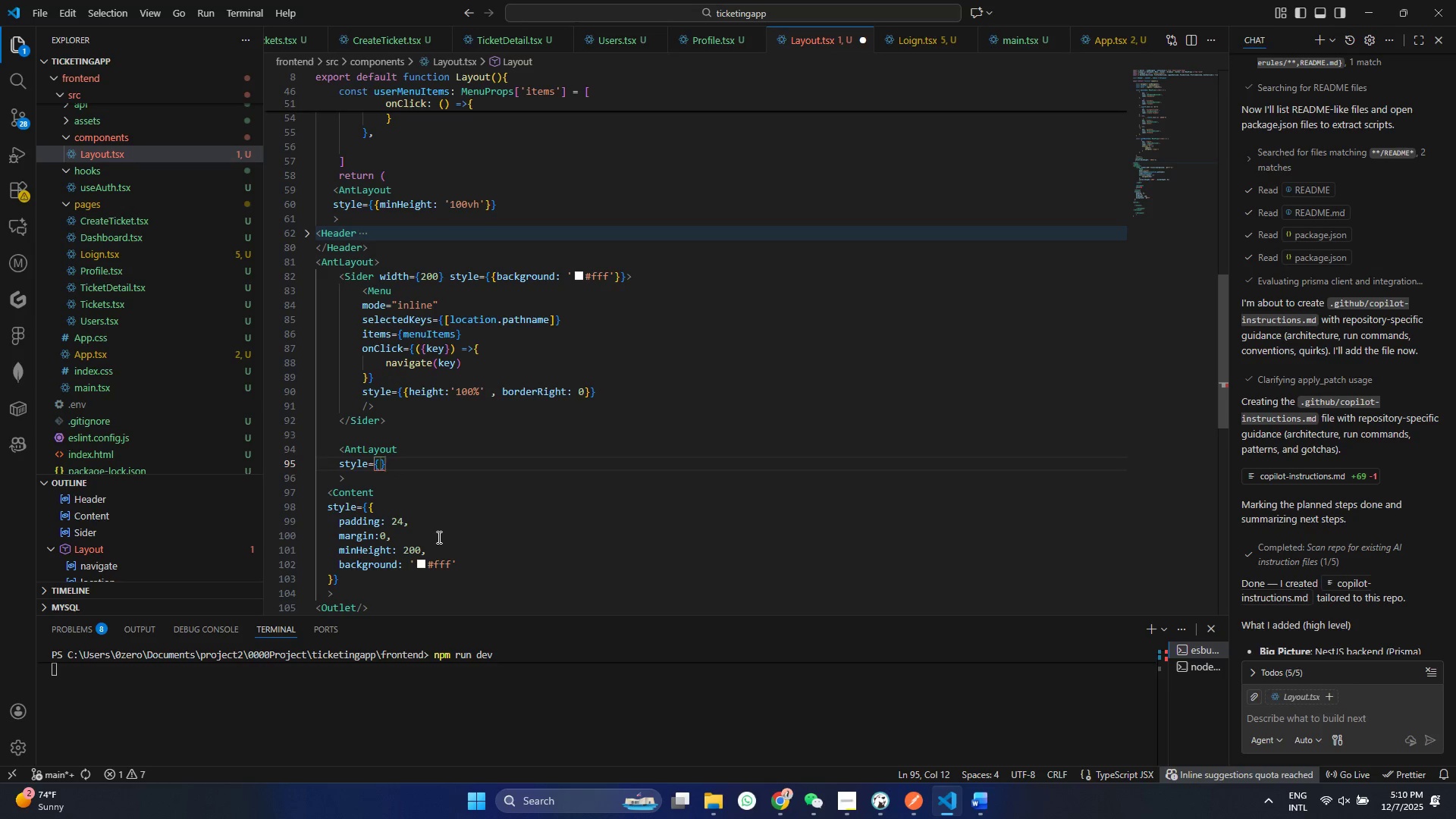 
type({pad)
 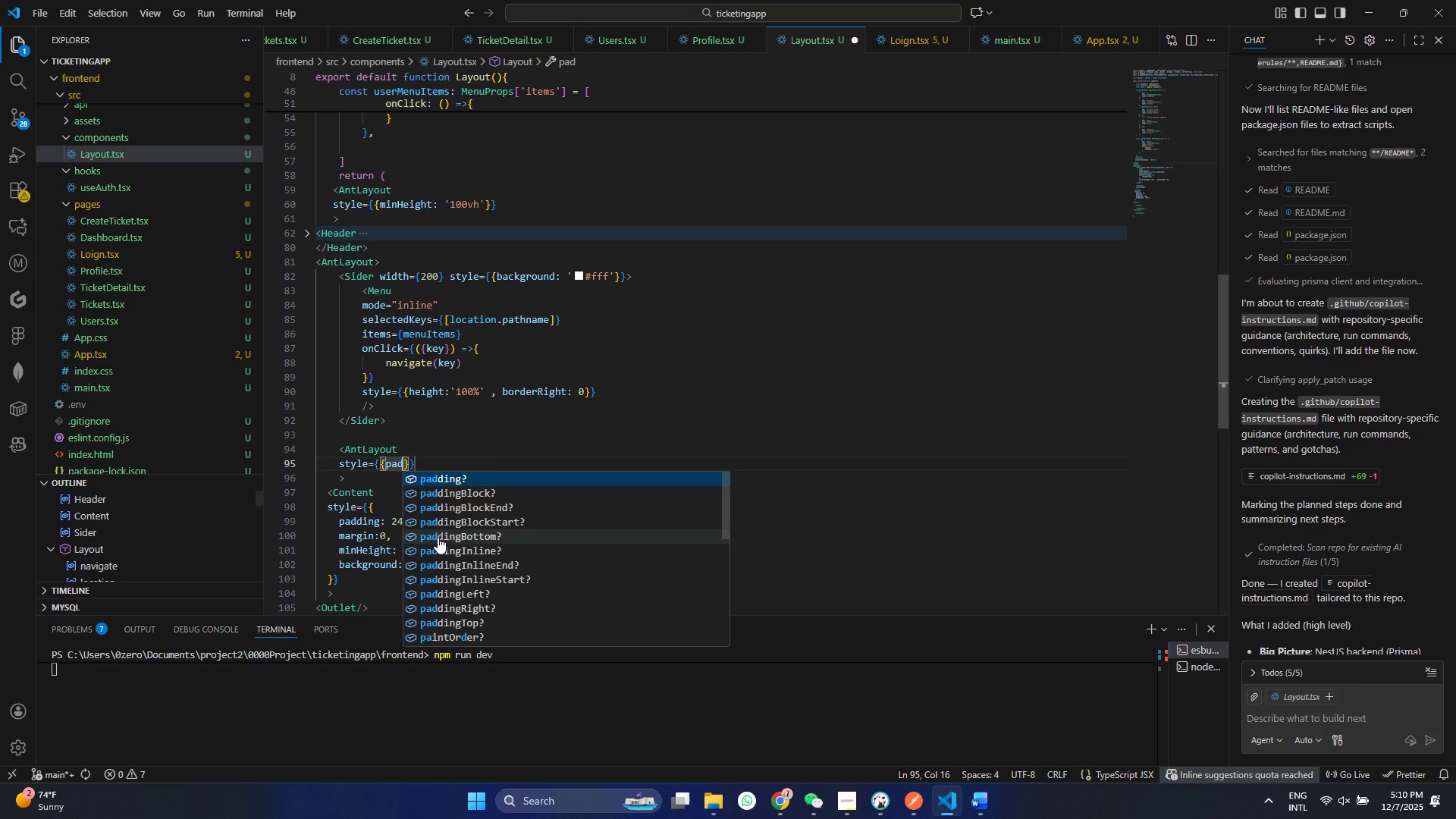 
key(Enter)
 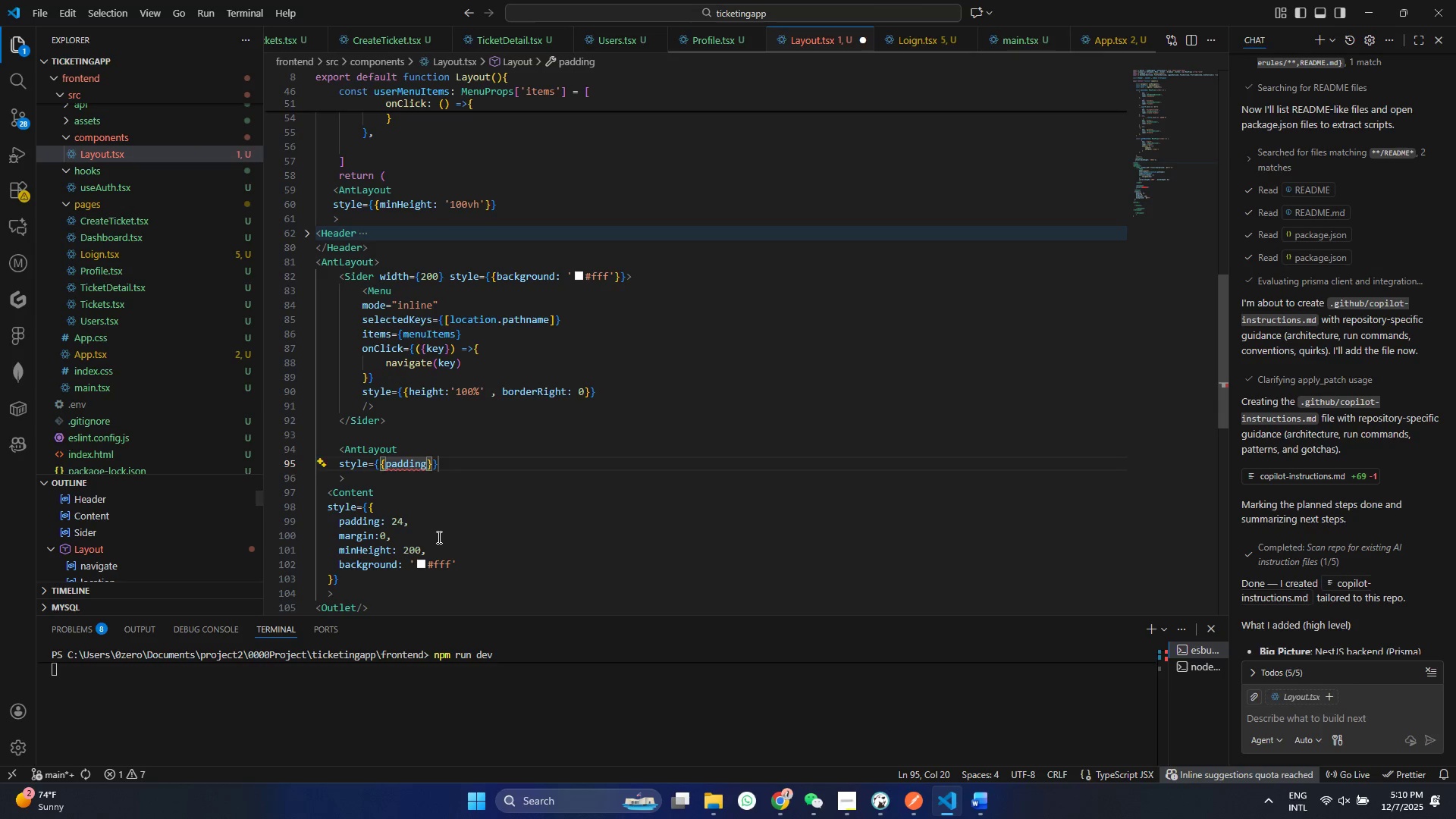 
key(Shift+Semicolon)
 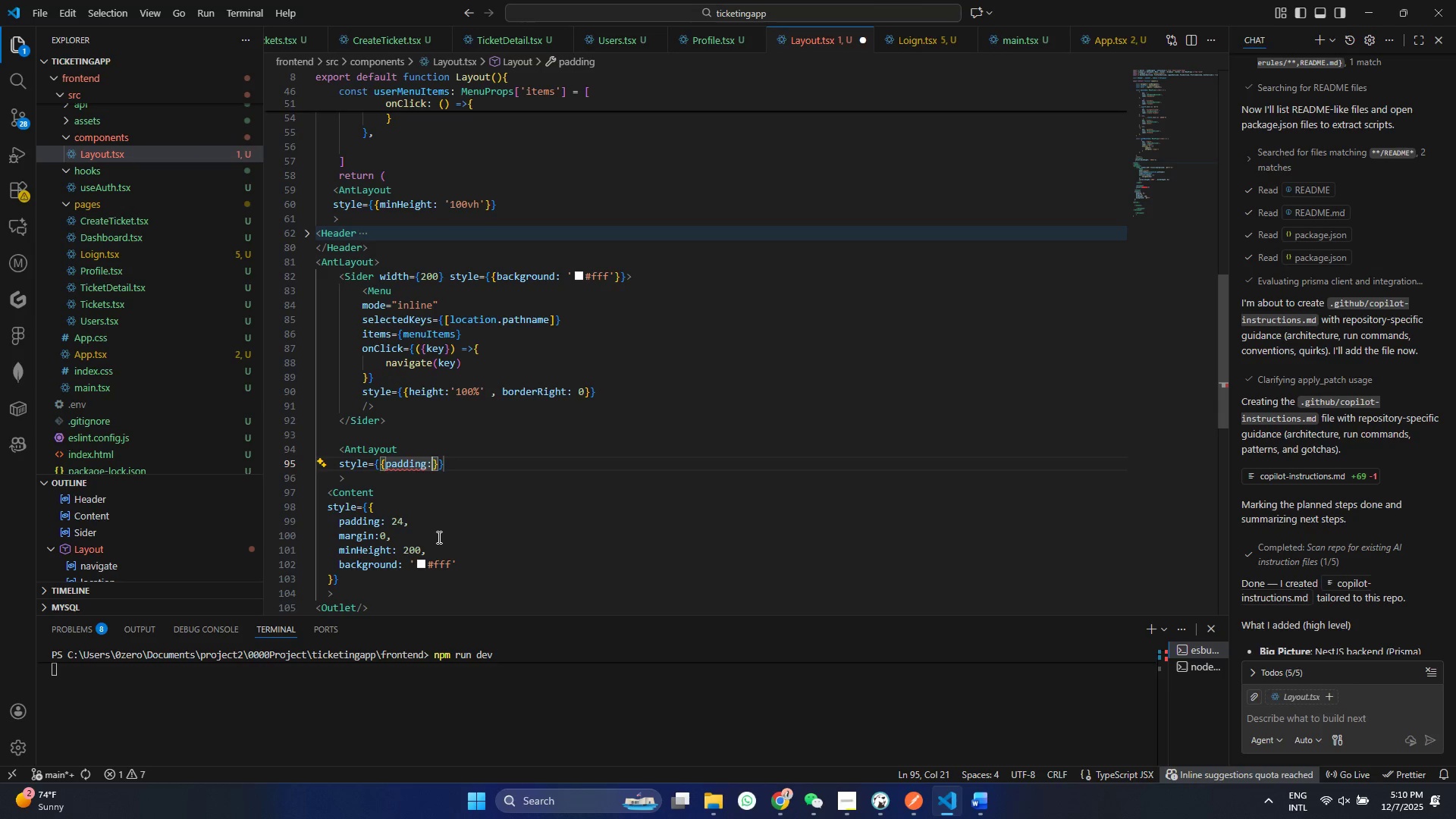 
key(Space)
 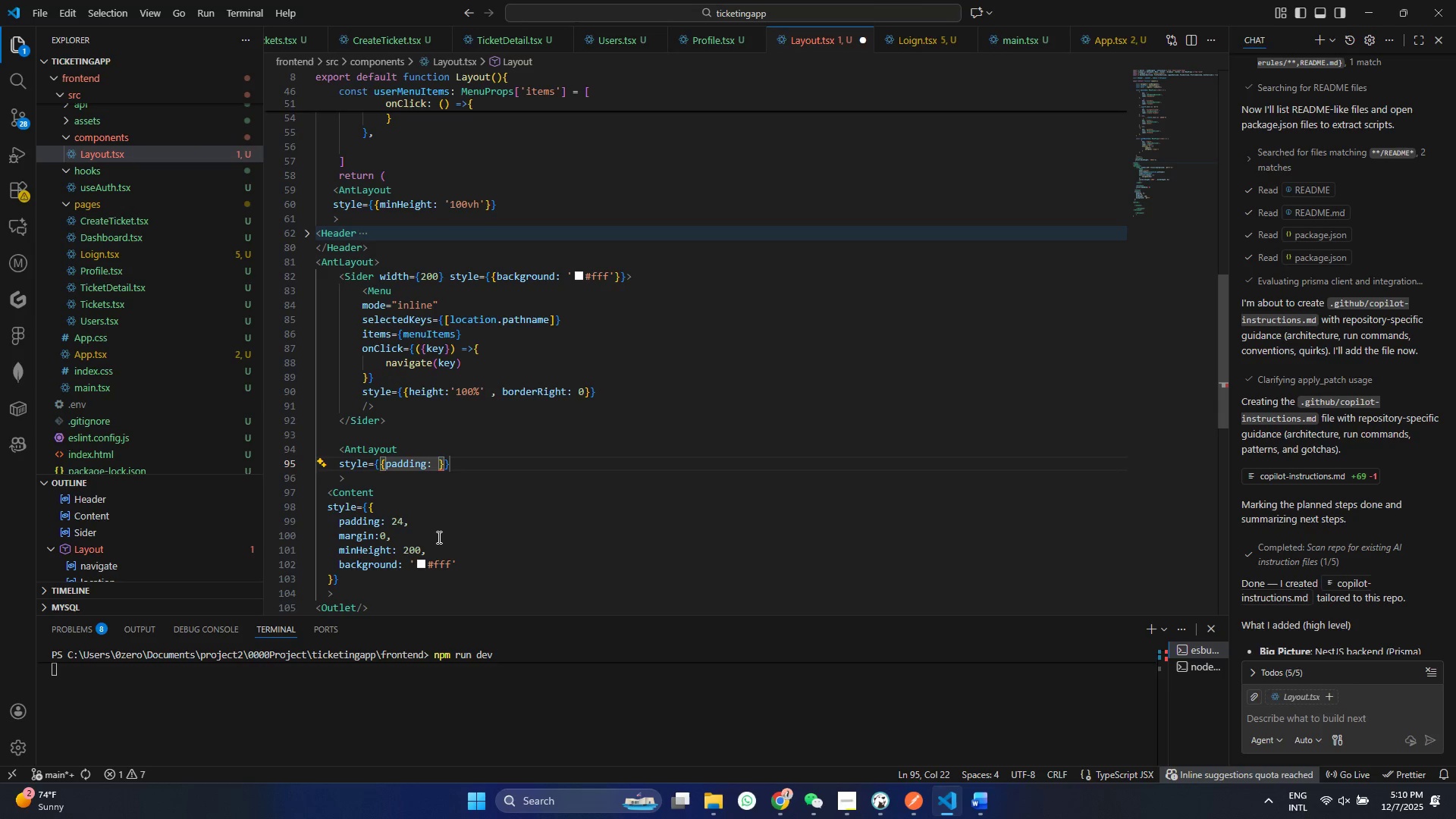 
key(Quote)
 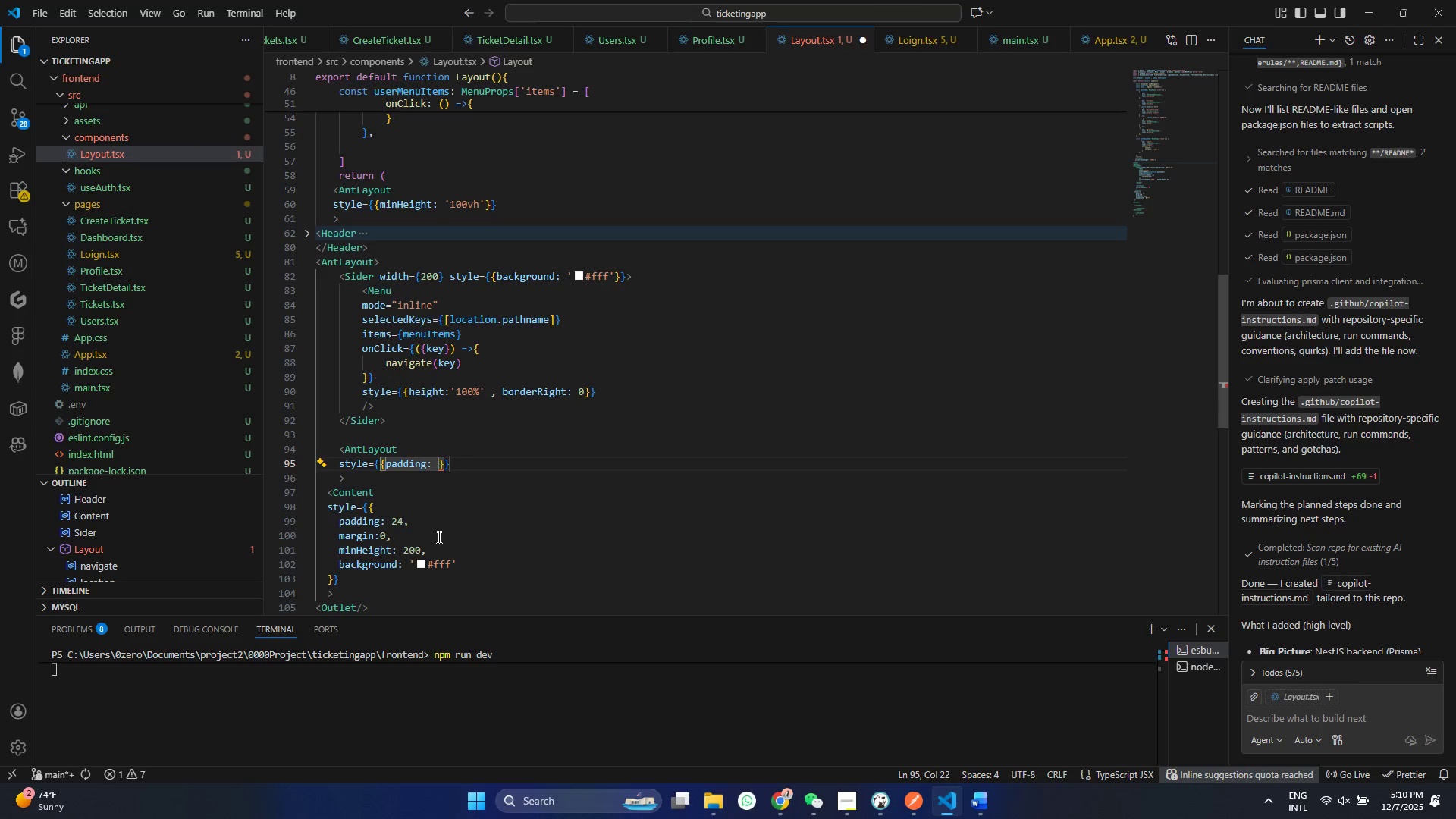 
key(Quote)
 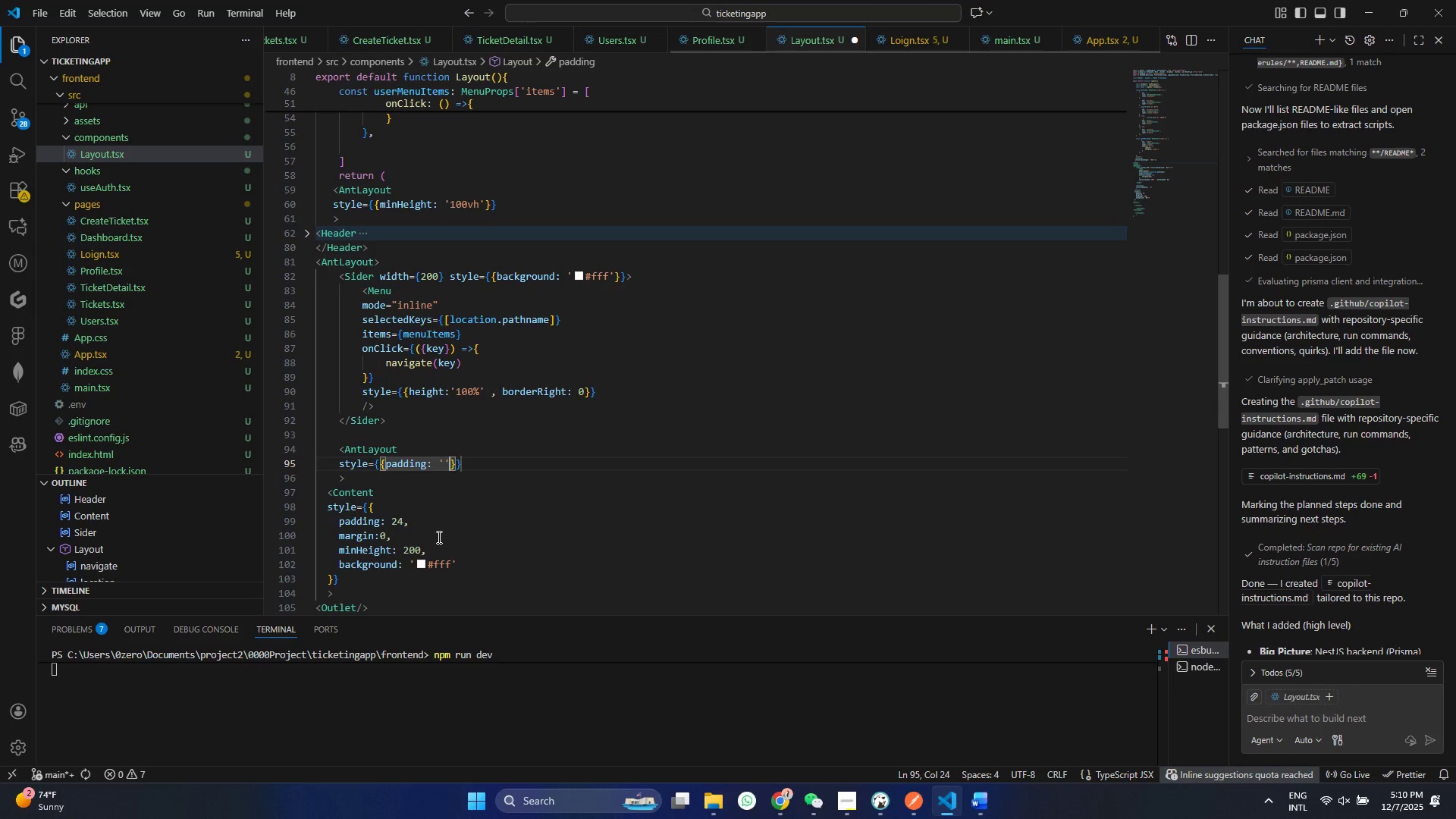 
key(ArrowLeft)
 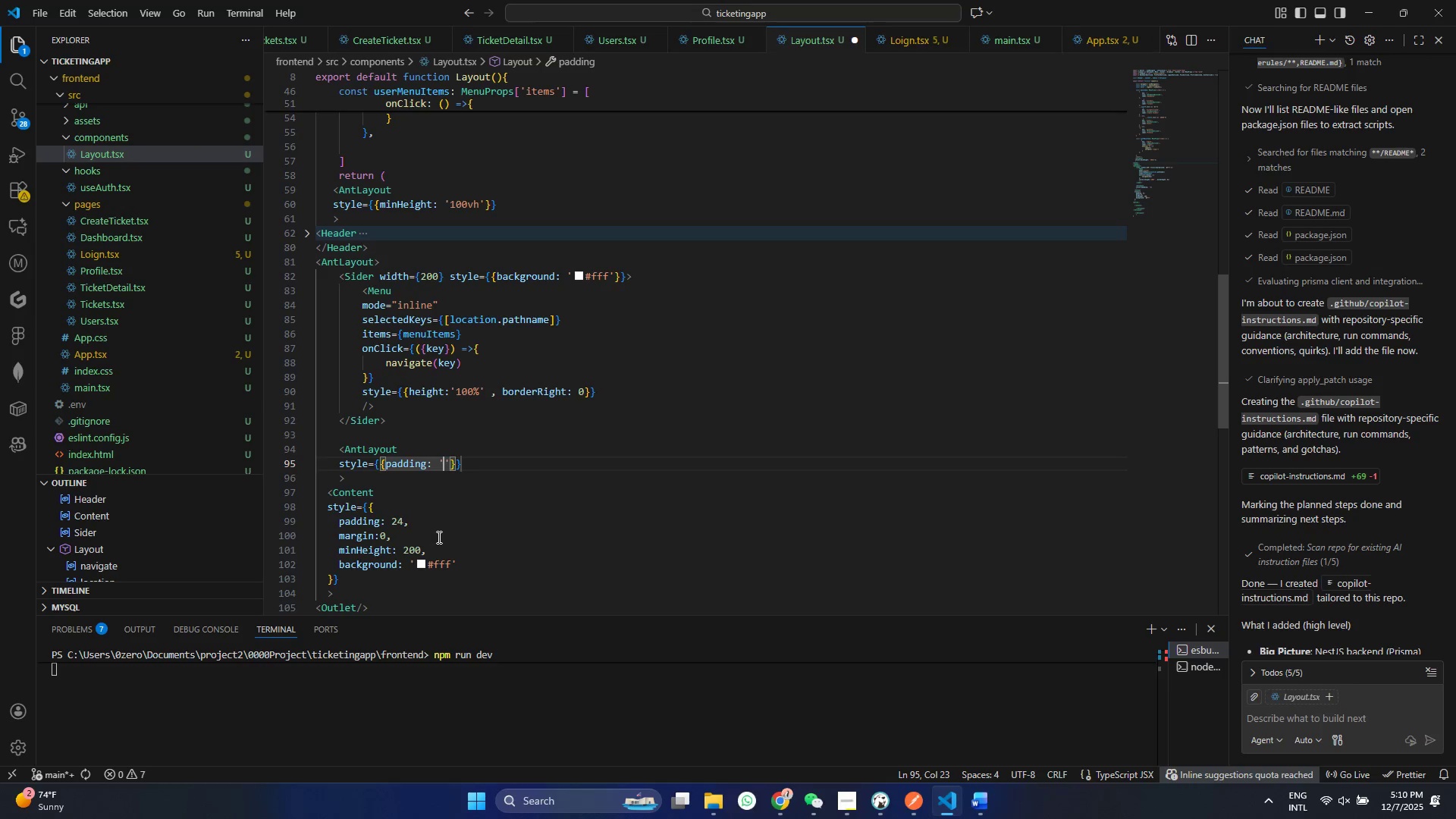 
type(24p)
key(Backspace)
type(x)
 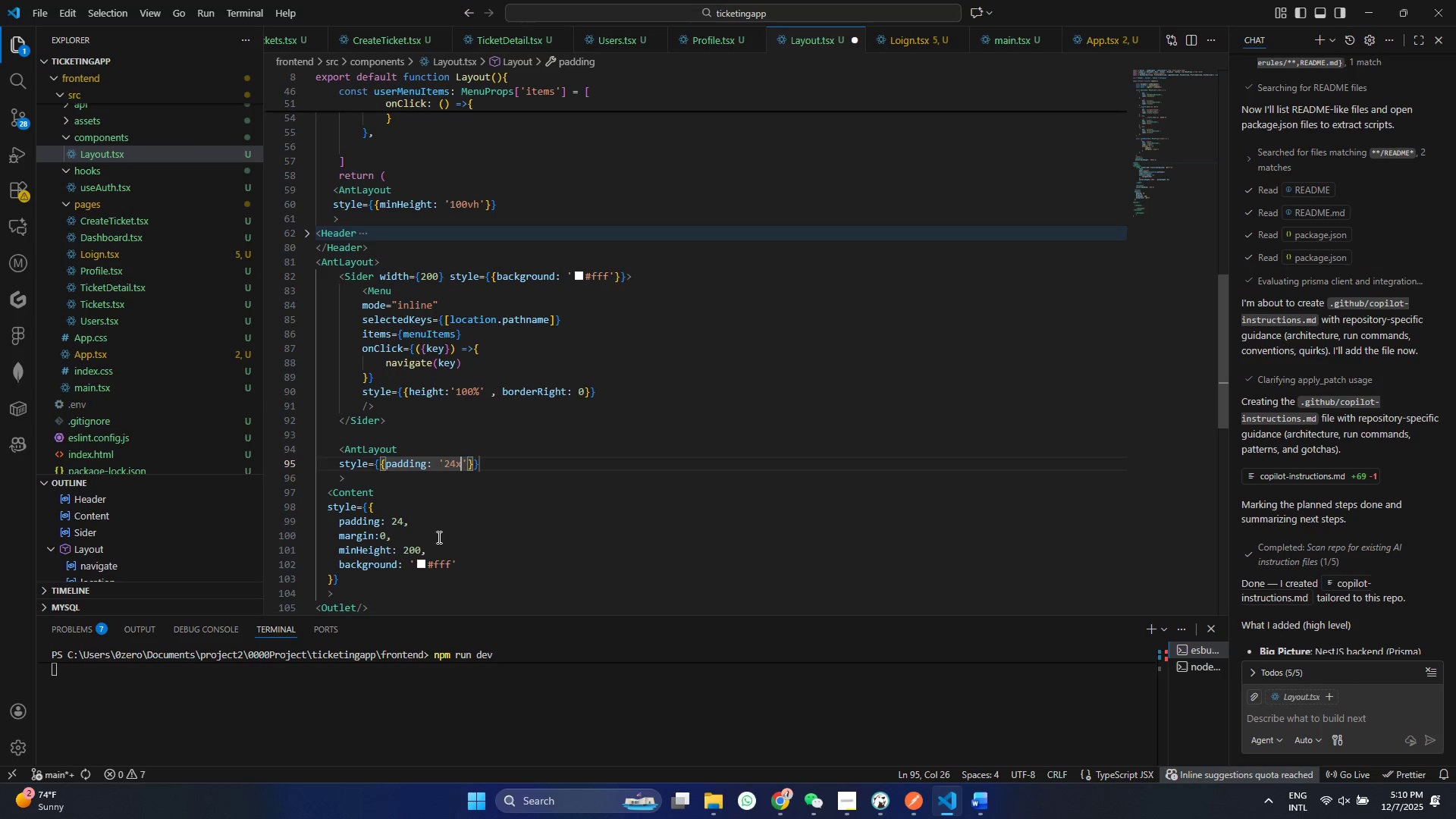 
key(Control+ControlLeft)
 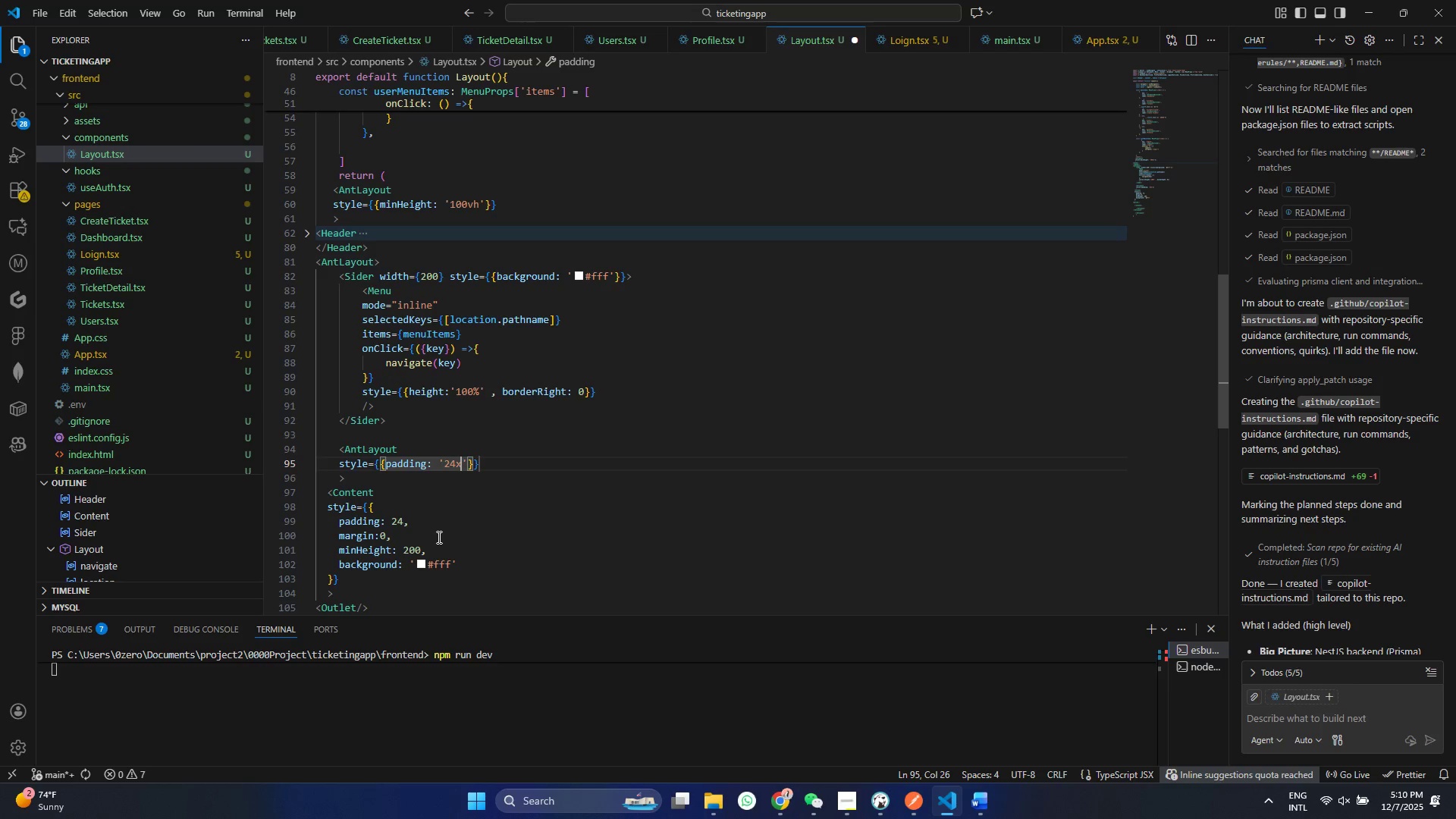 
key(Control+S)
 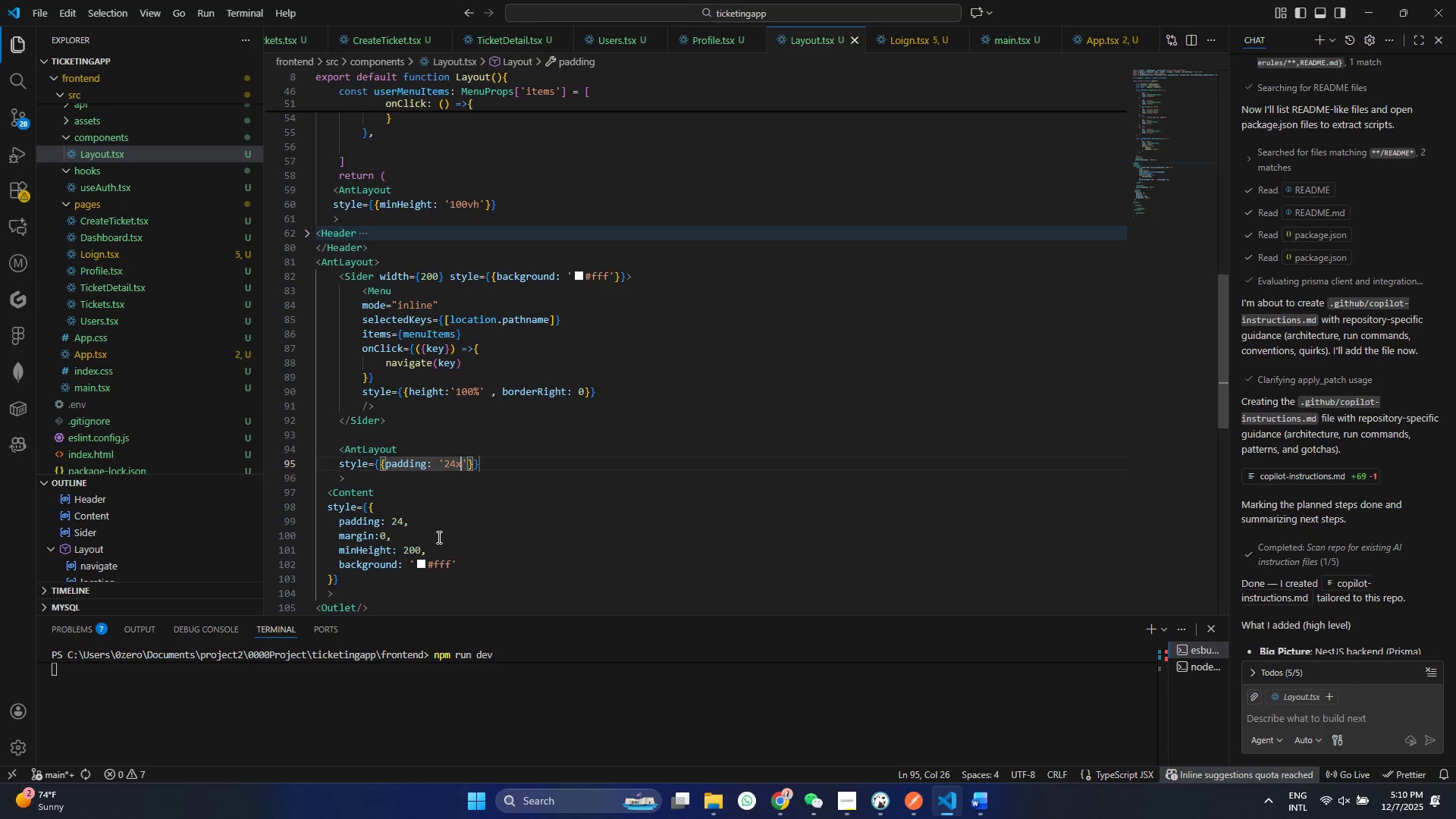 
wait(7.47)
 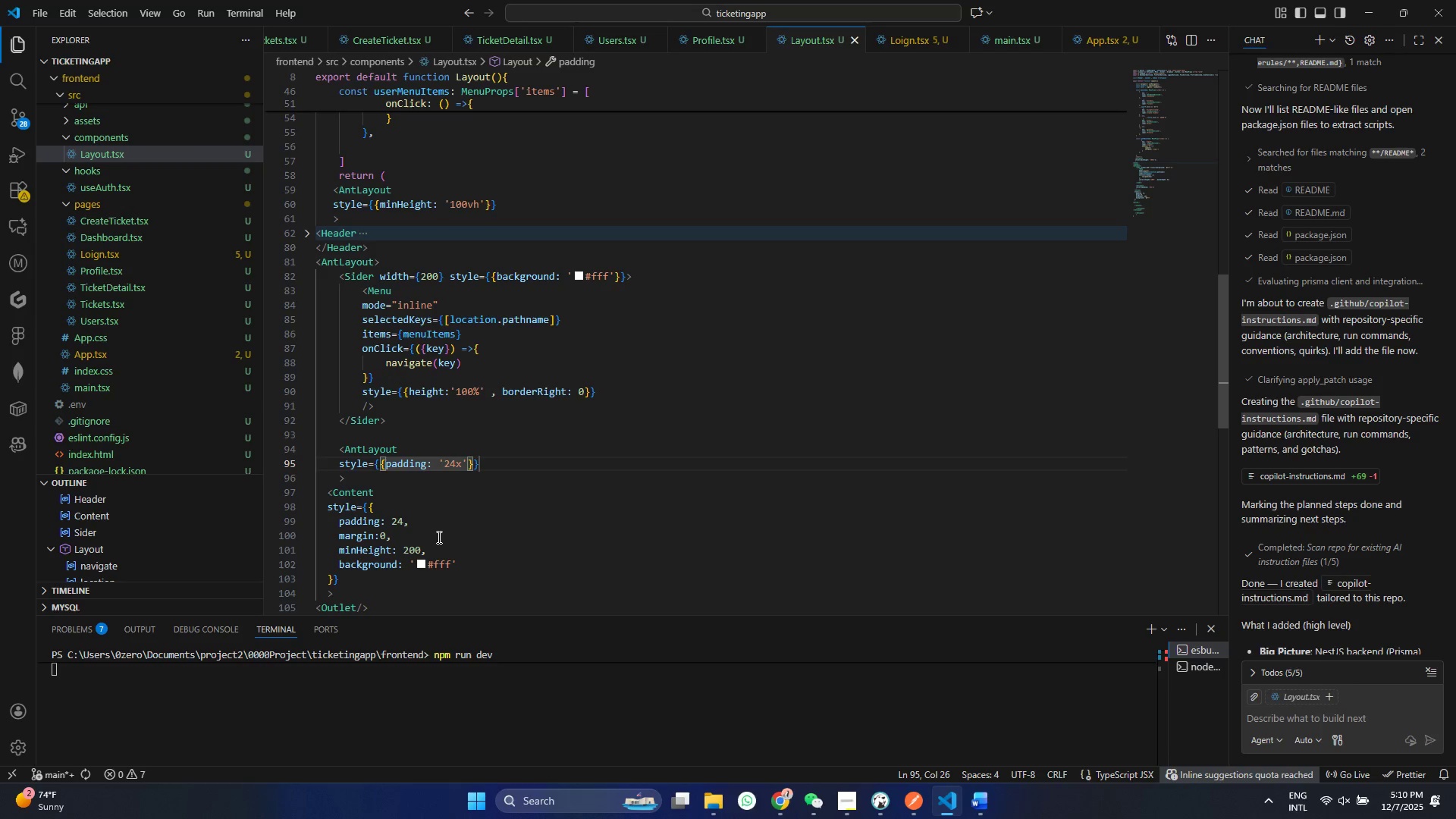 
key(Control+ControlLeft)
 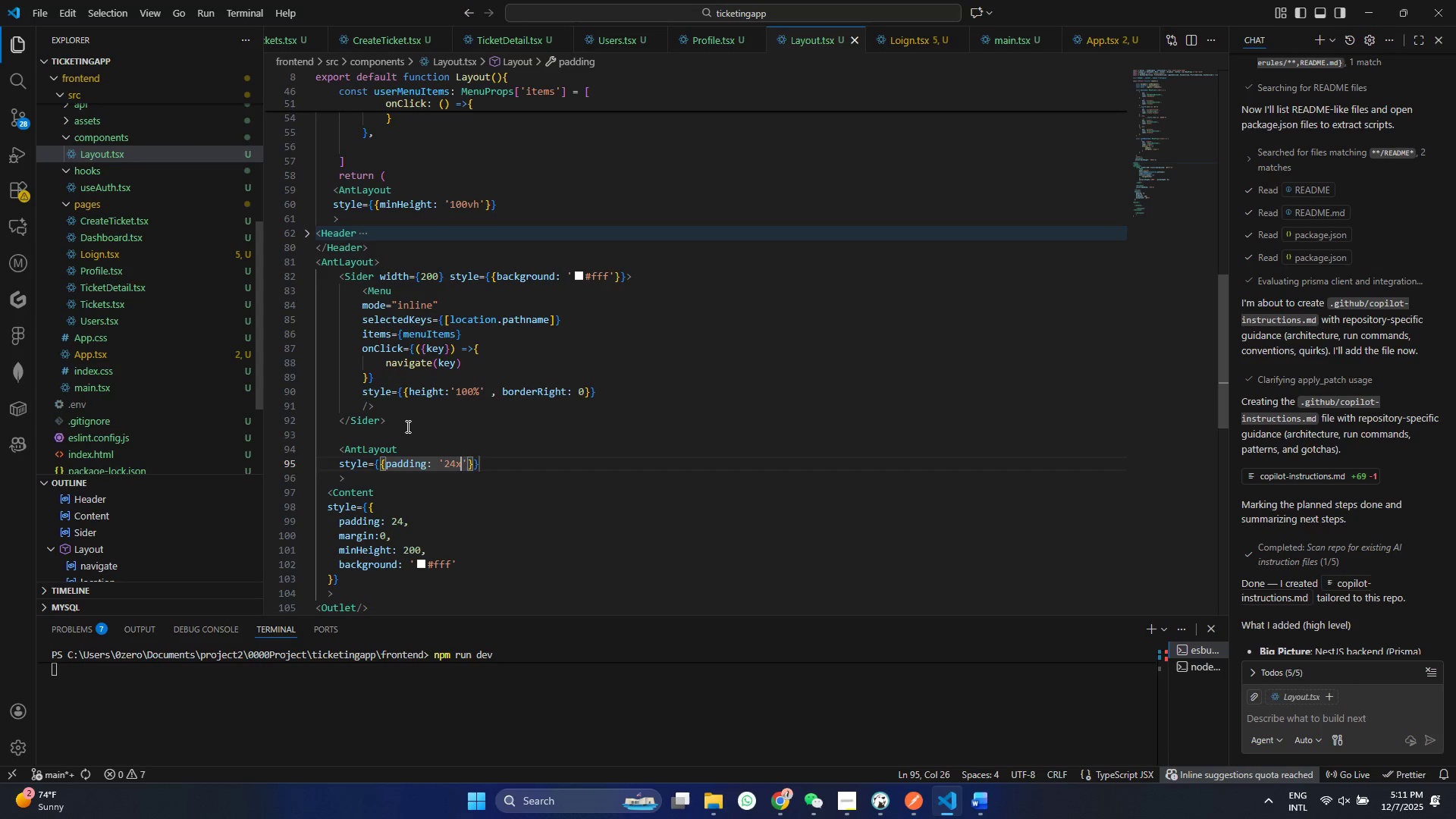 
left_click([406, 426])
 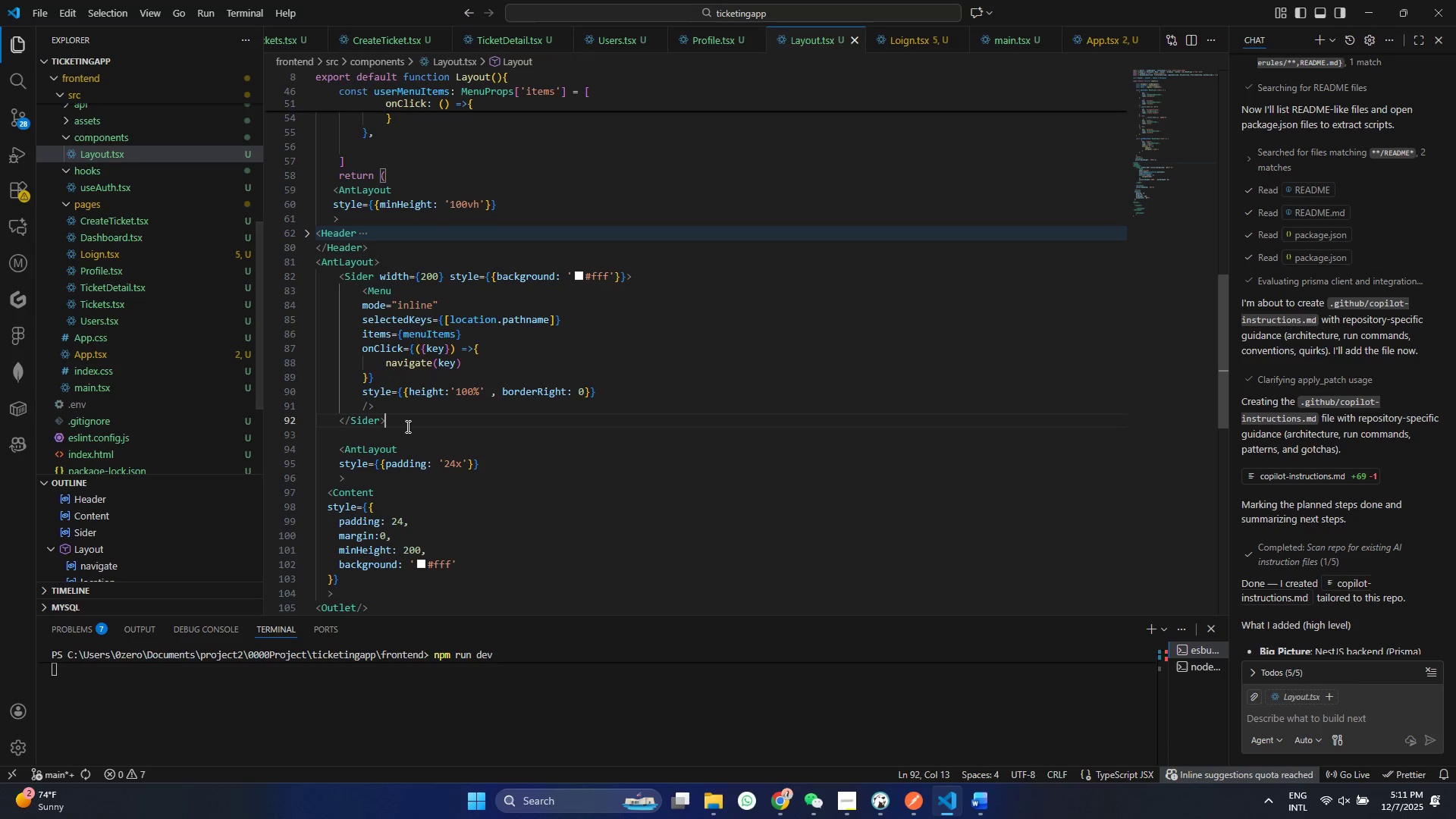 
key(Control+ControlLeft)
 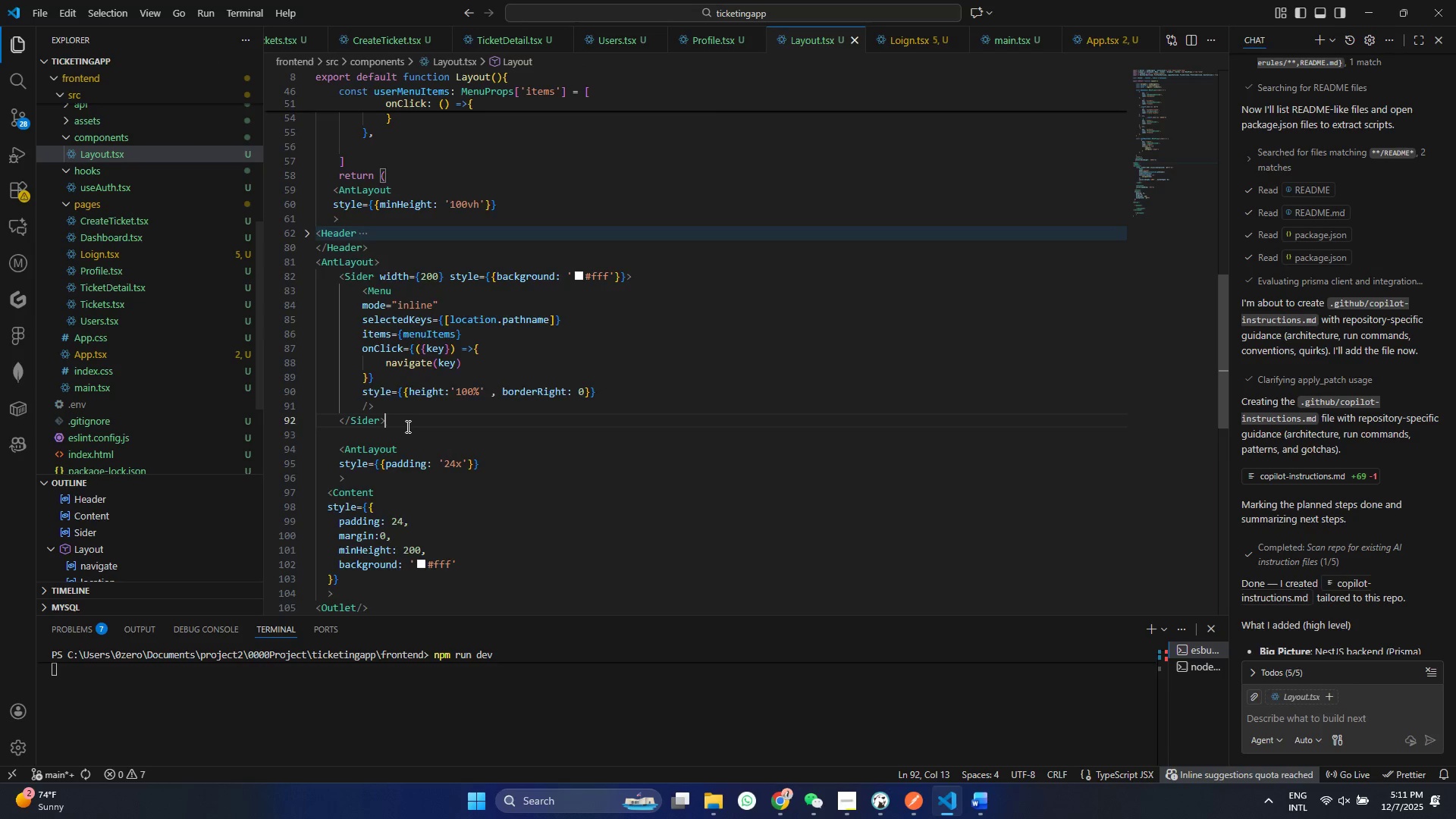 
key(Control+A)
 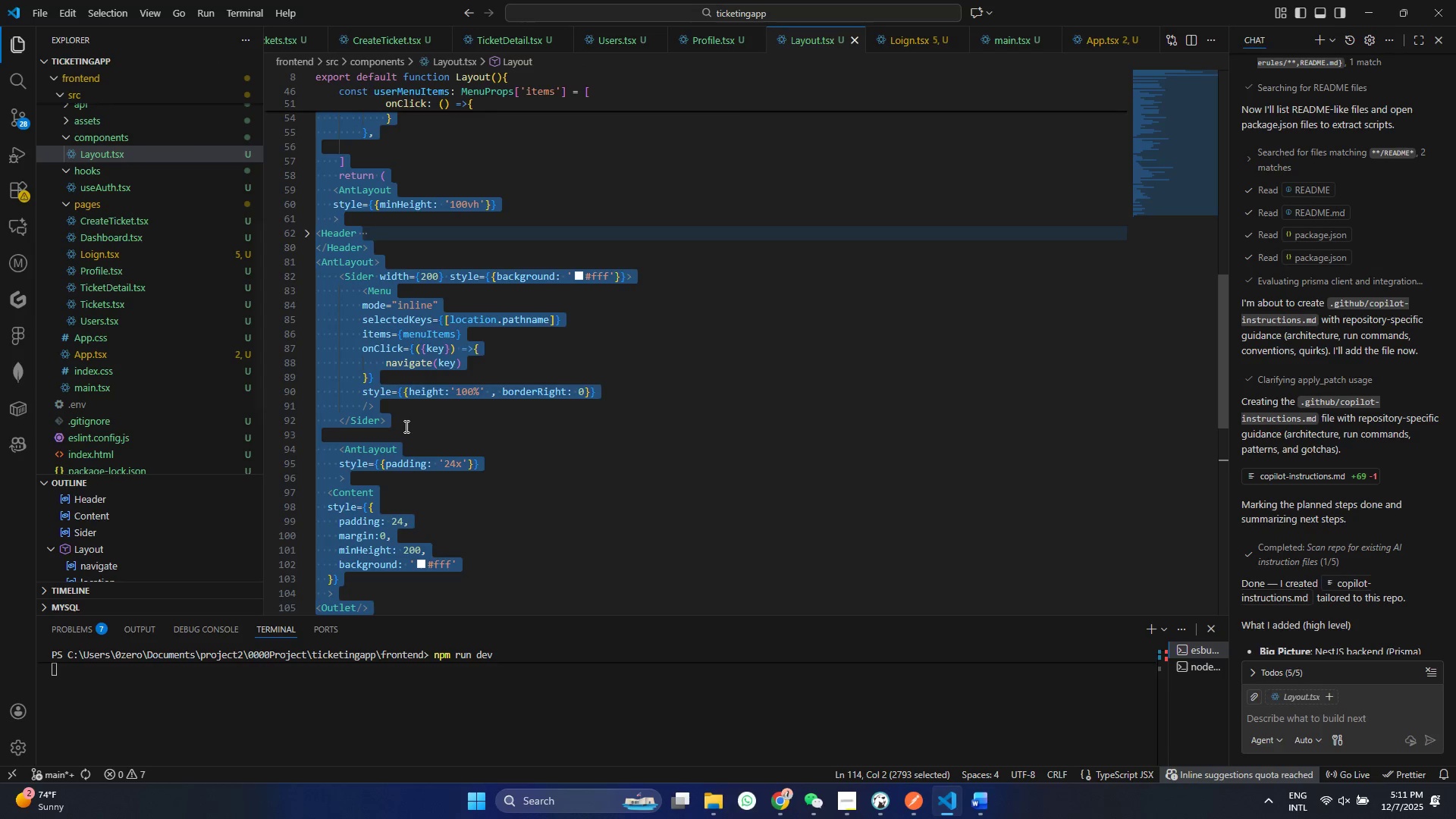 
right_click([405, 426])
 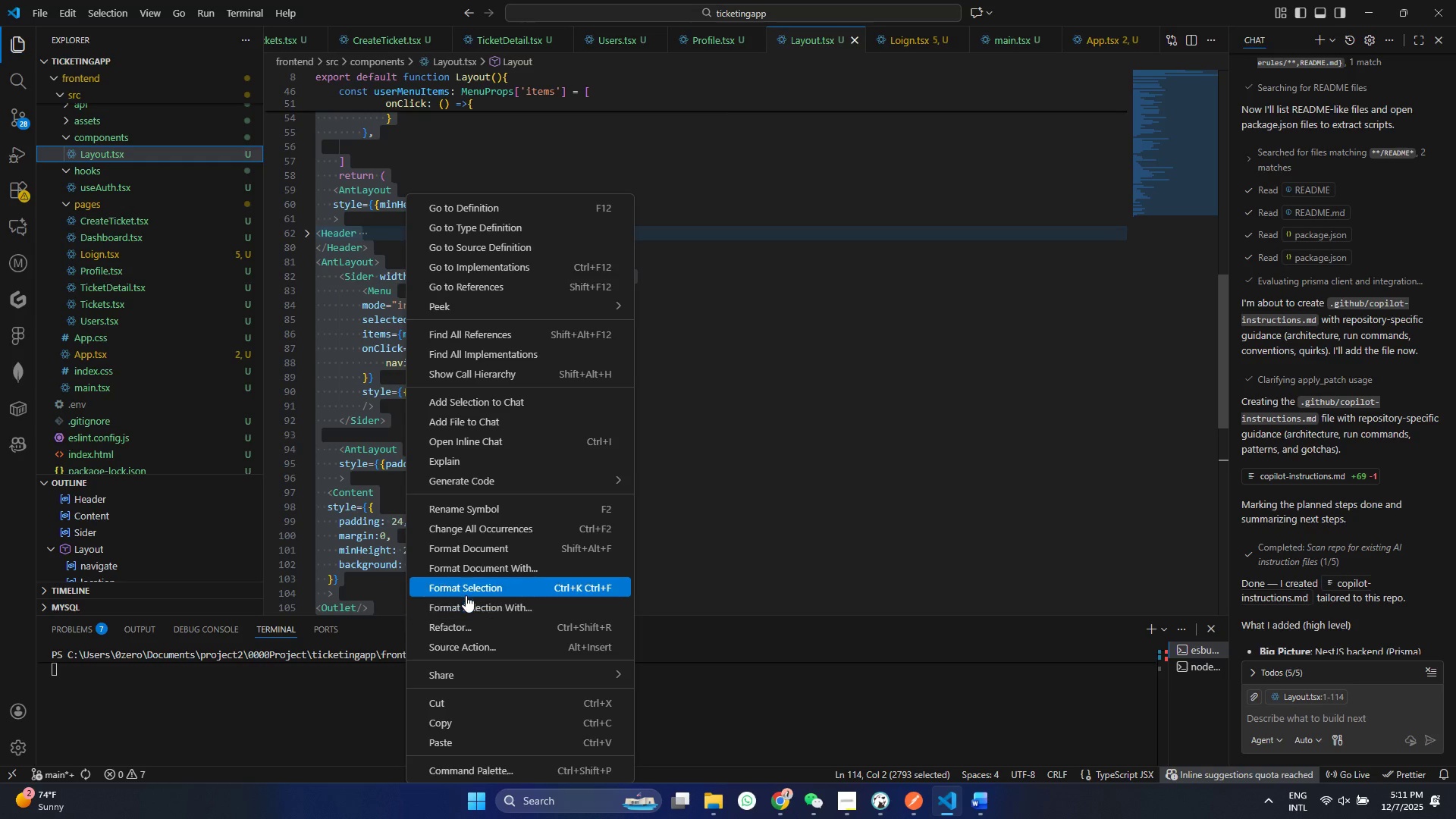 
left_click([466, 595])
 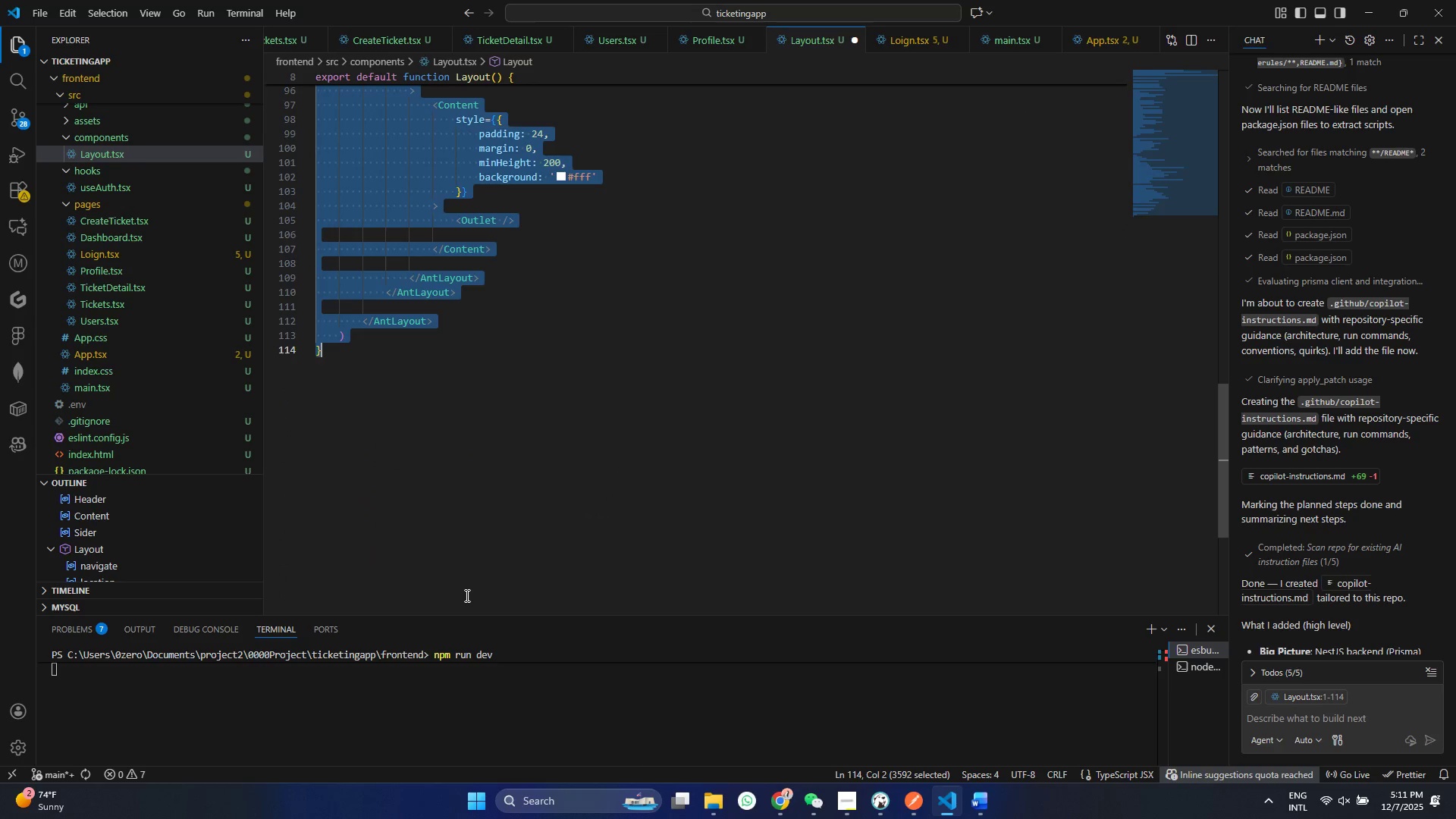 
left_click([466, 595])
 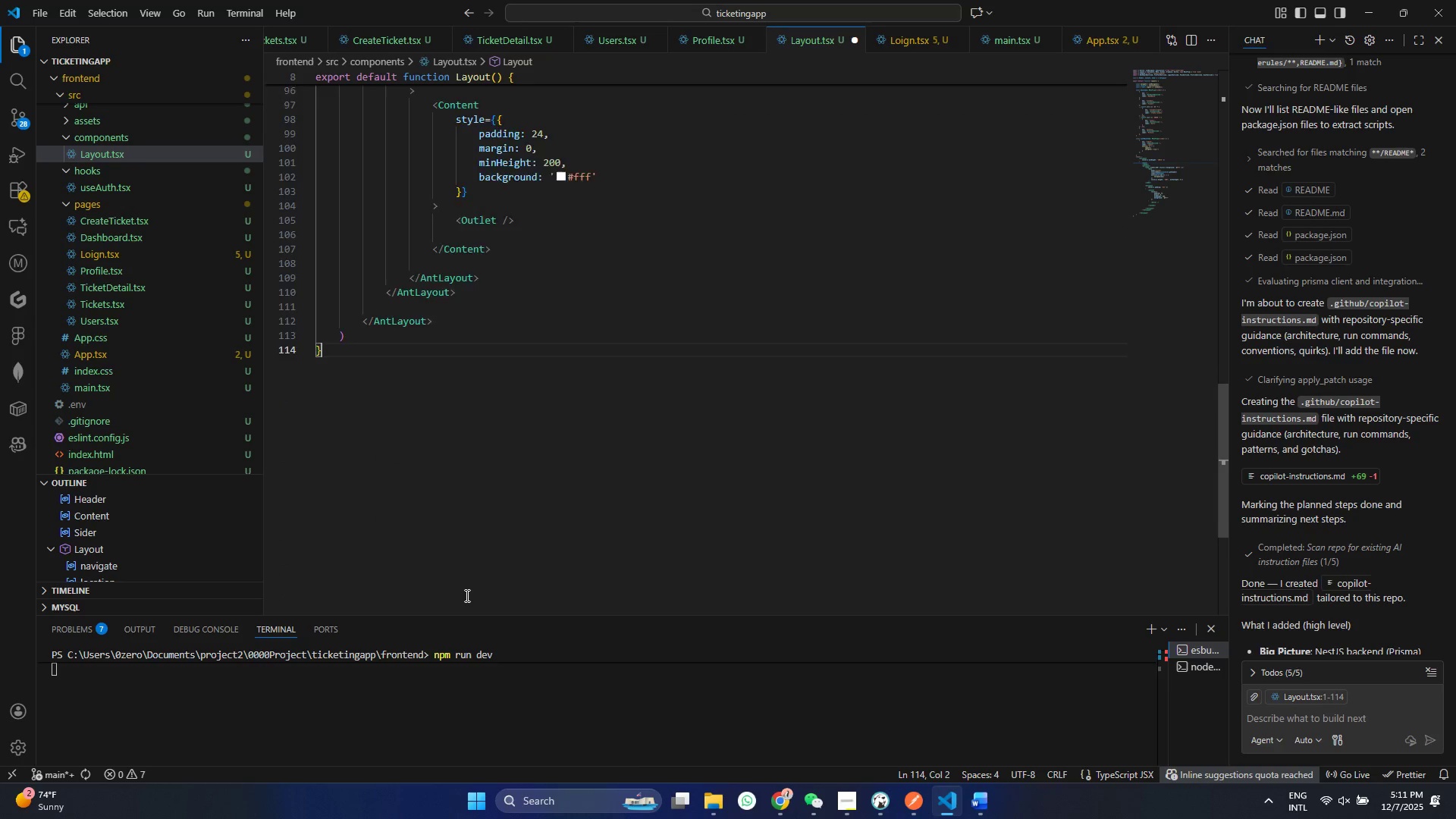 
scroll: coordinate [511, 541], scroll_direction: up, amount: 4.0
 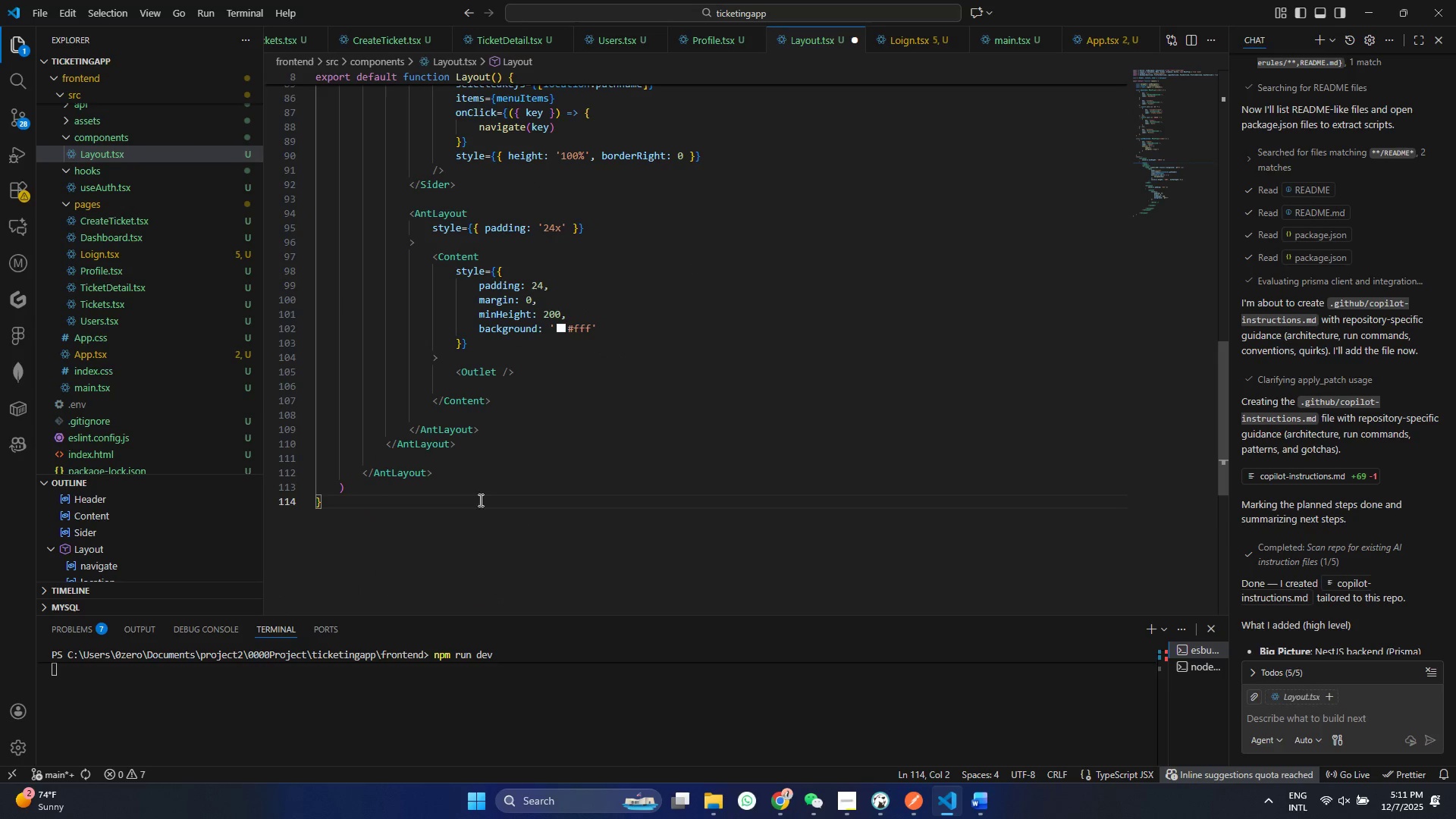 
left_click([388, 451])
 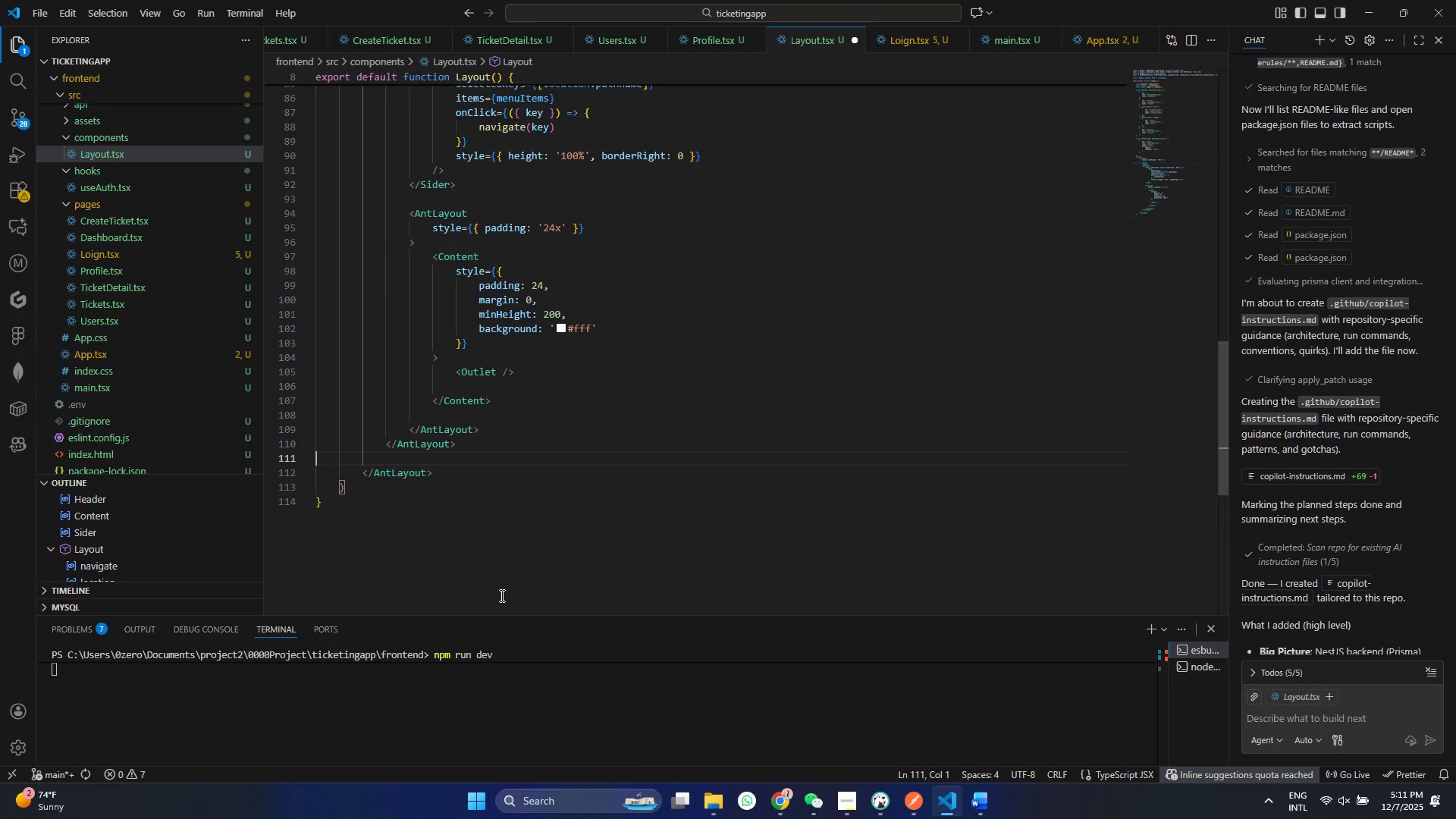 
key(Backspace)
 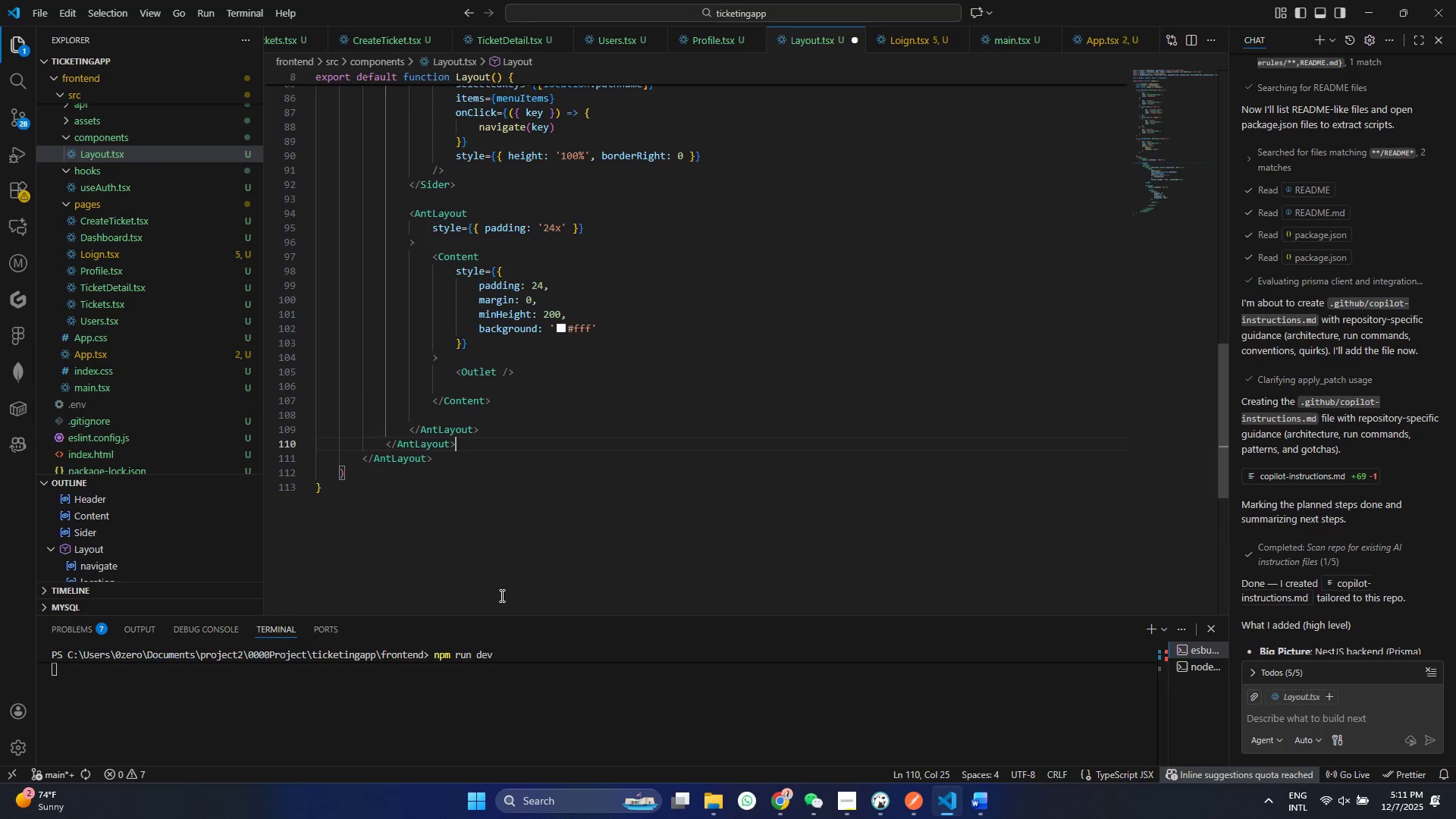 
key(Control+ControlLeft)
 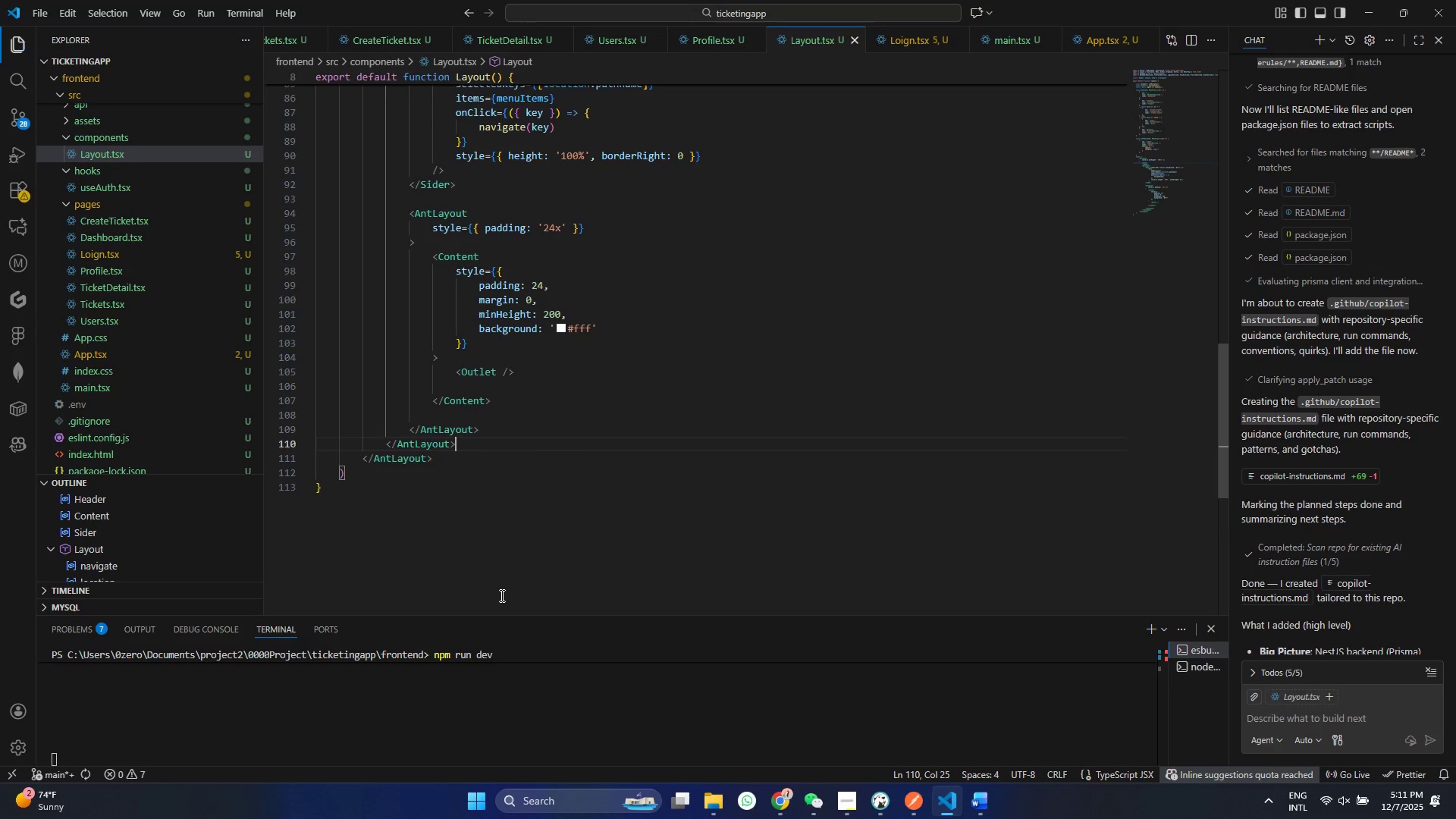 
key(S)
 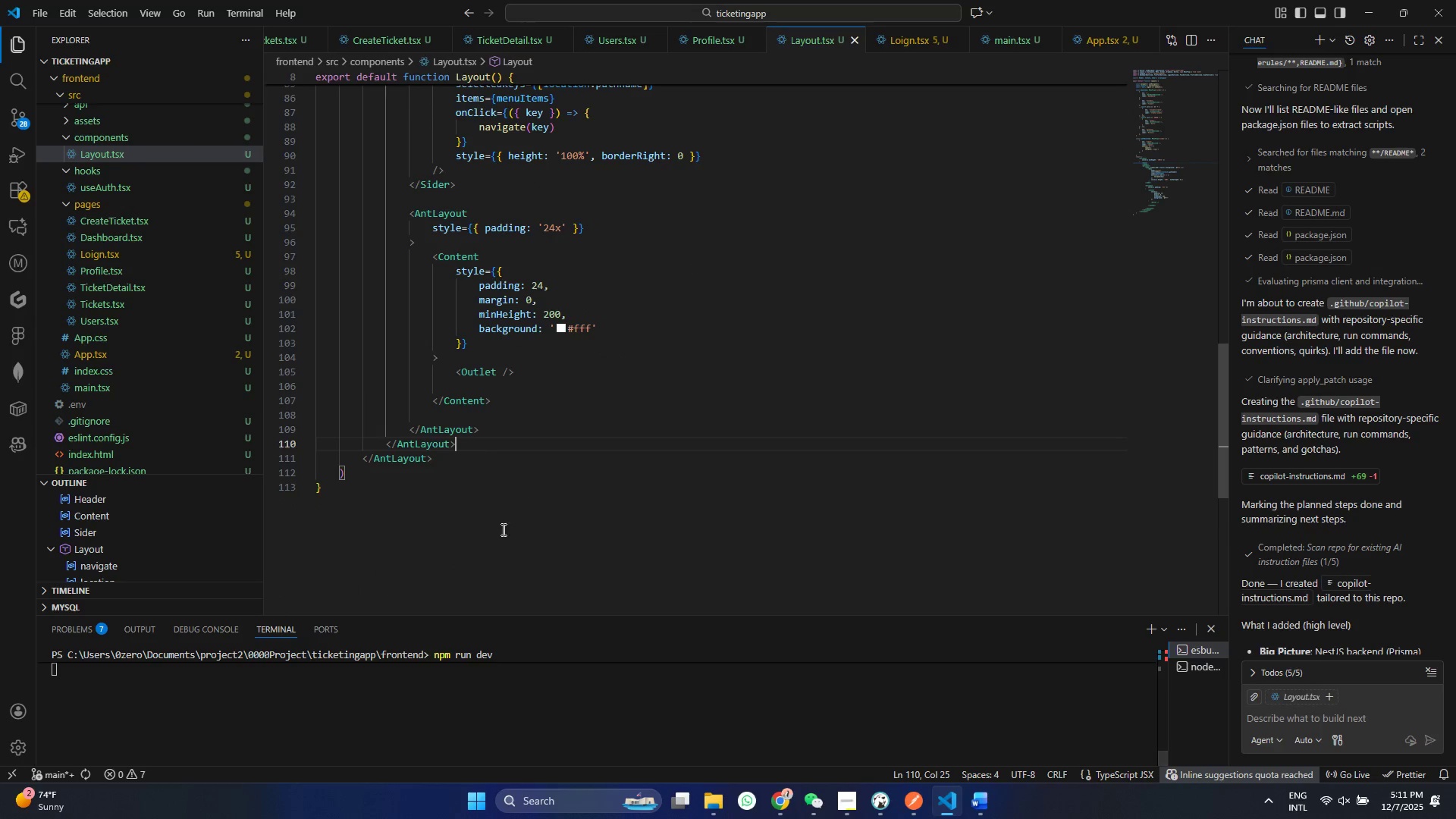 
scroll: coordinate [553, 497], scroll_direction: up, amount: 8.0
 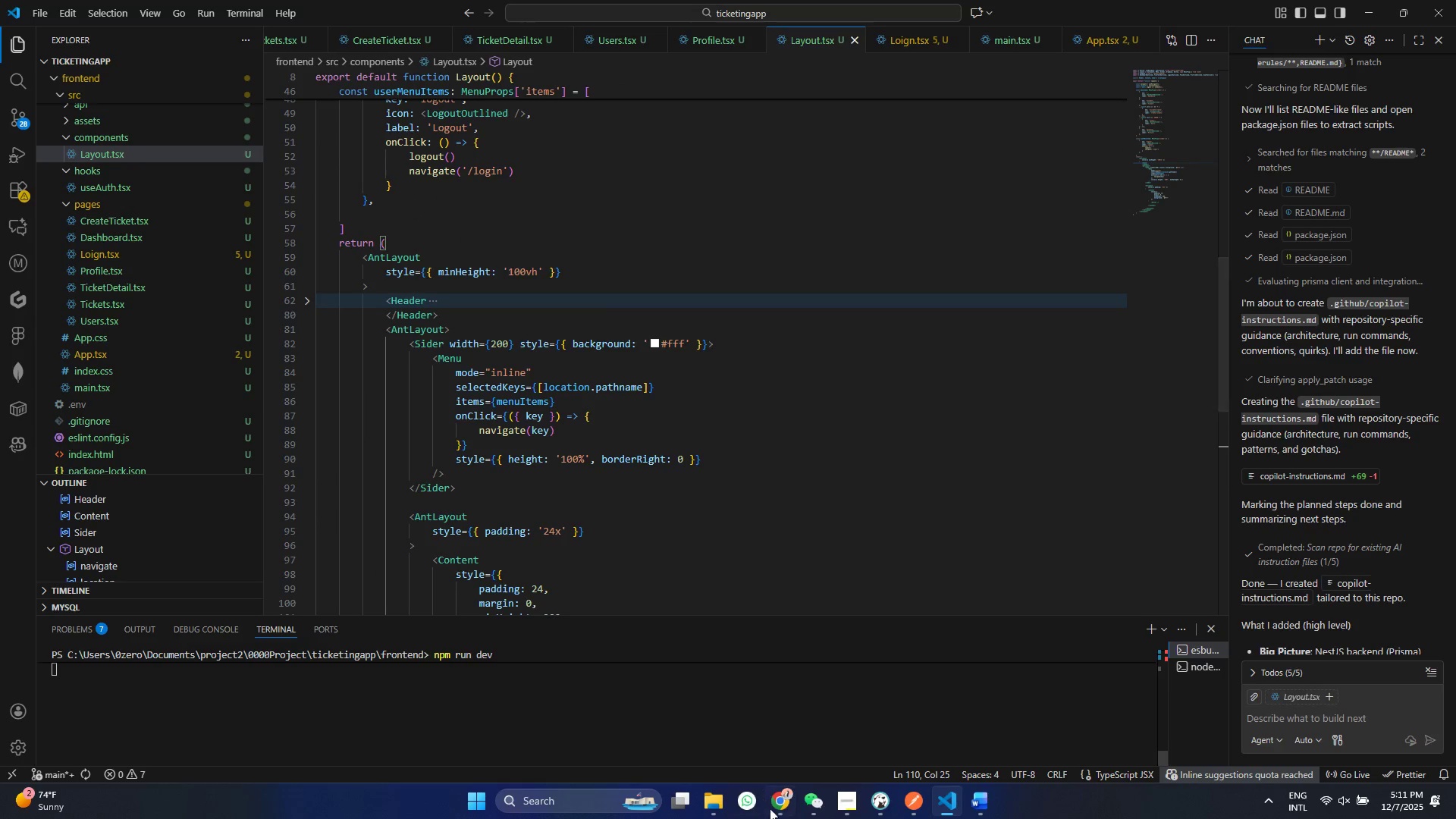 
left_click([783, 814])
 